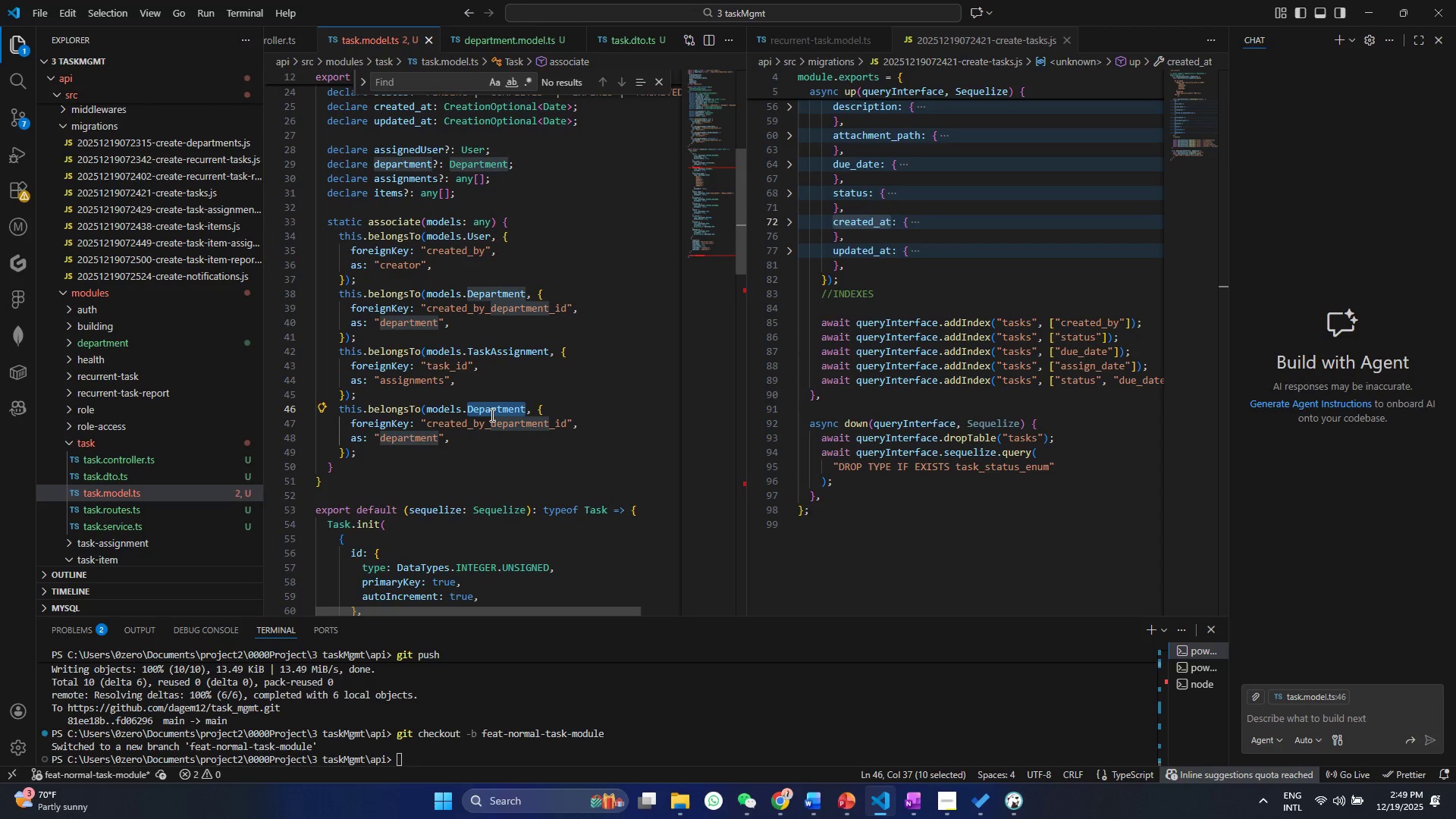 
type(TaskItem)
 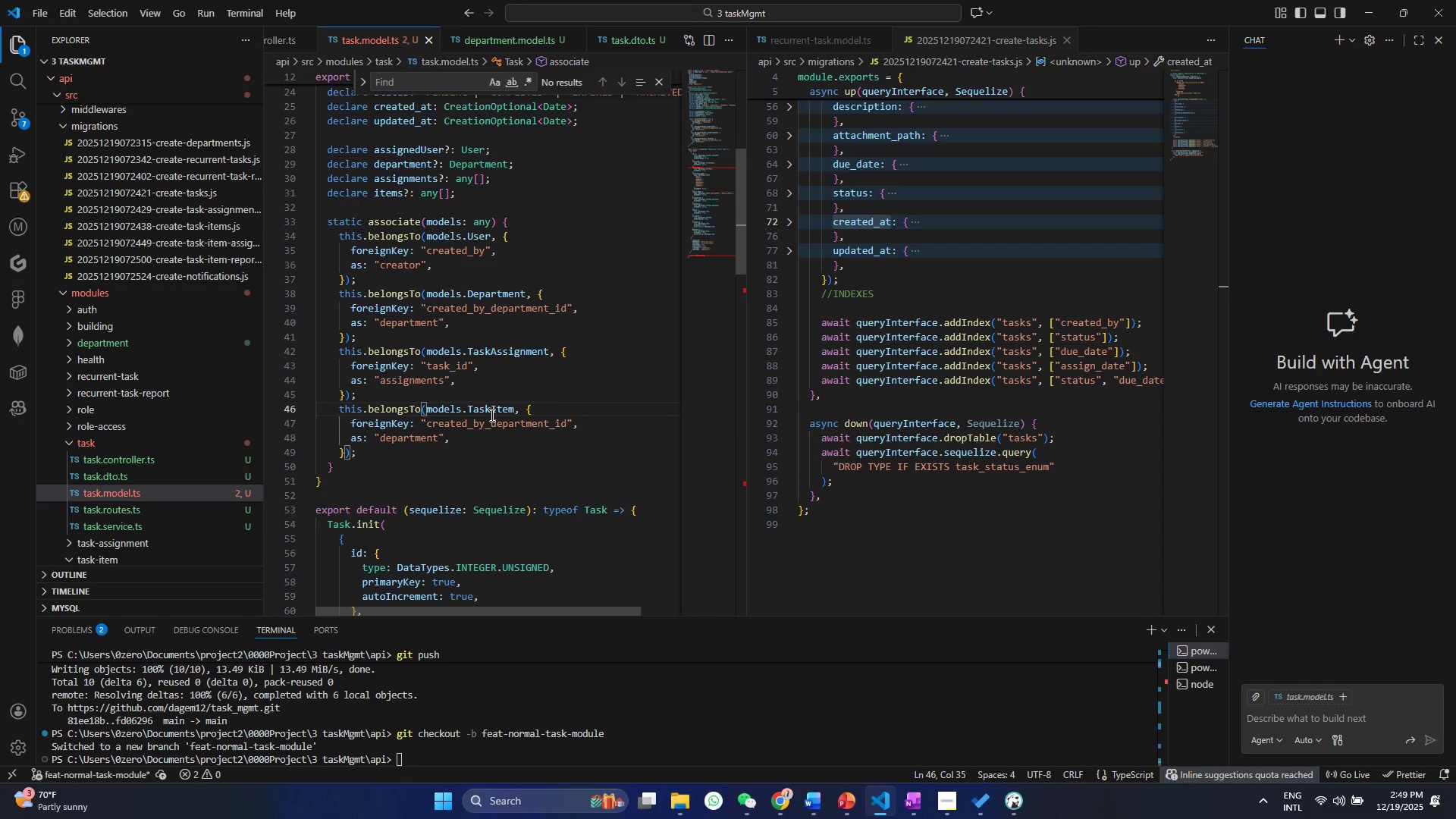 
 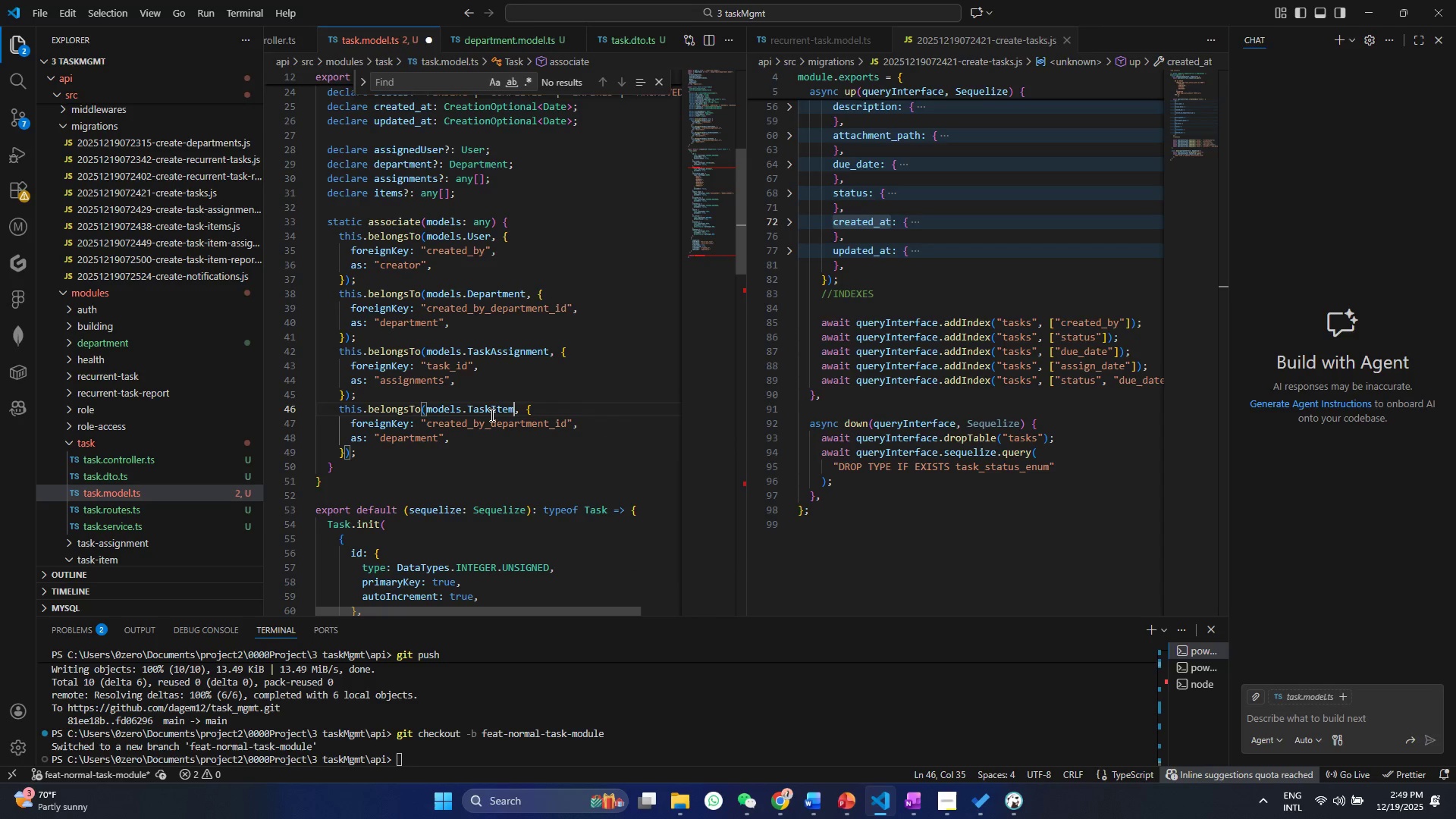 
key(Control+ControlLeft)
 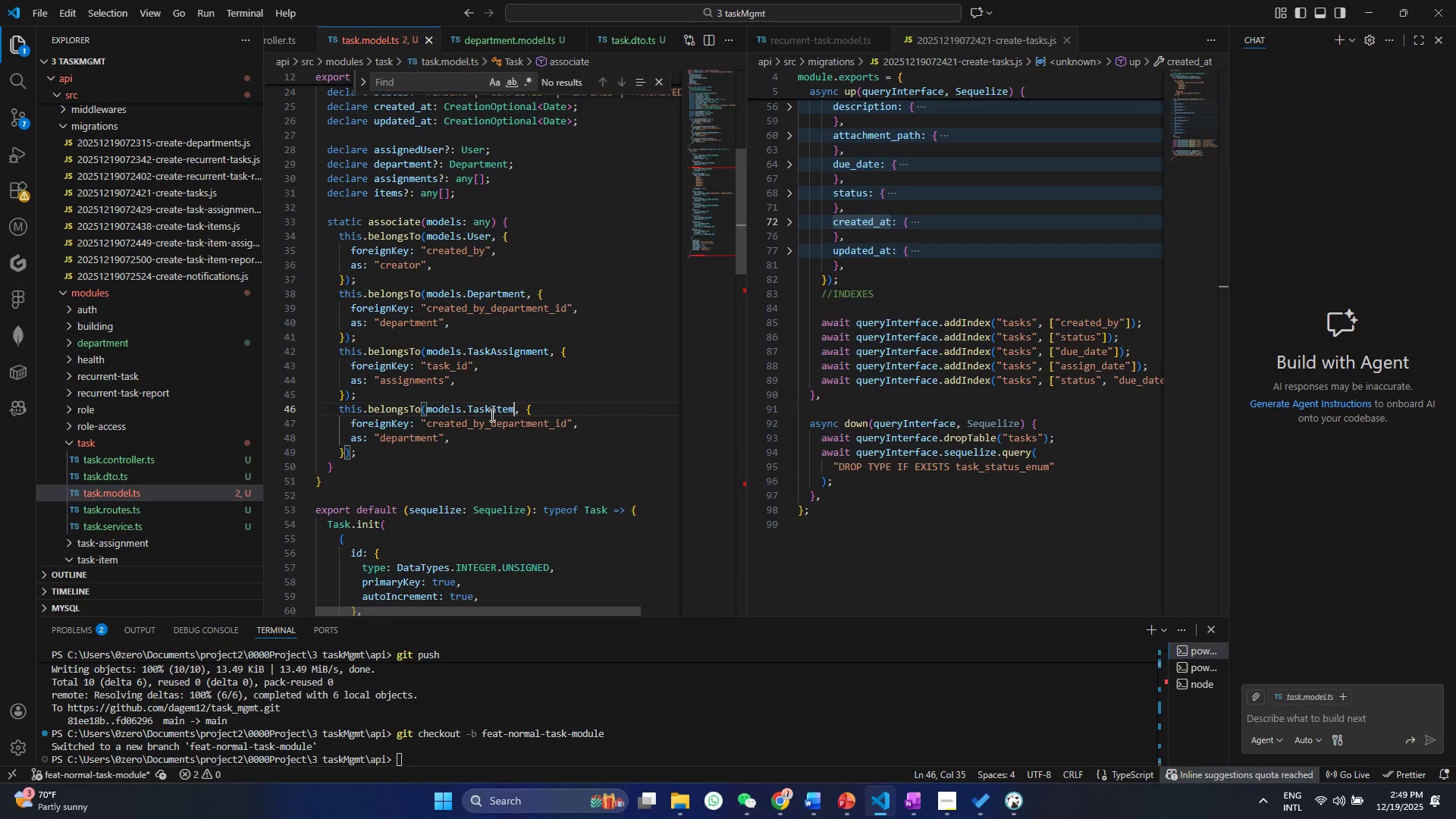 
key(Control+S)
 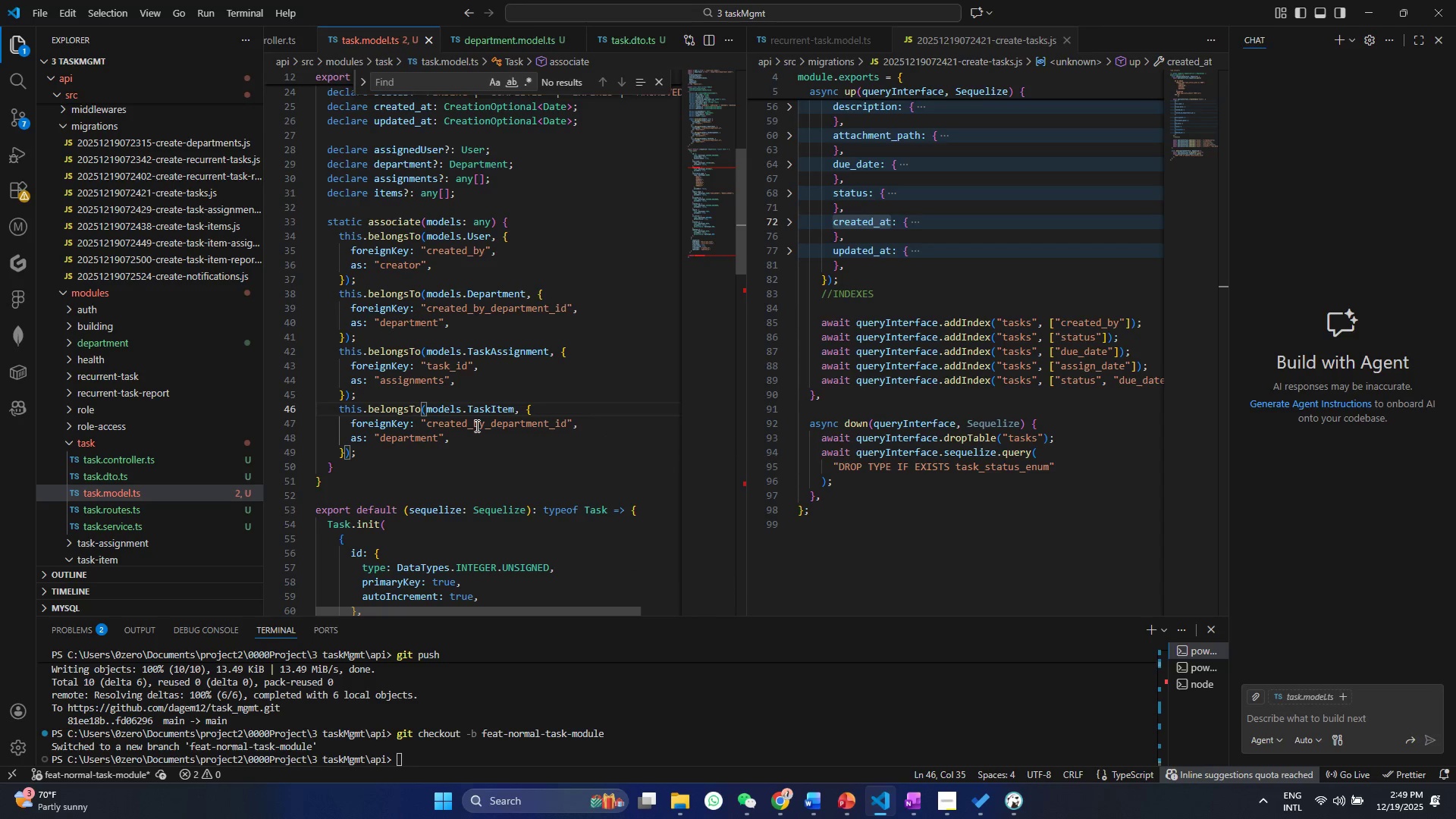 
double_click([475, 425])
 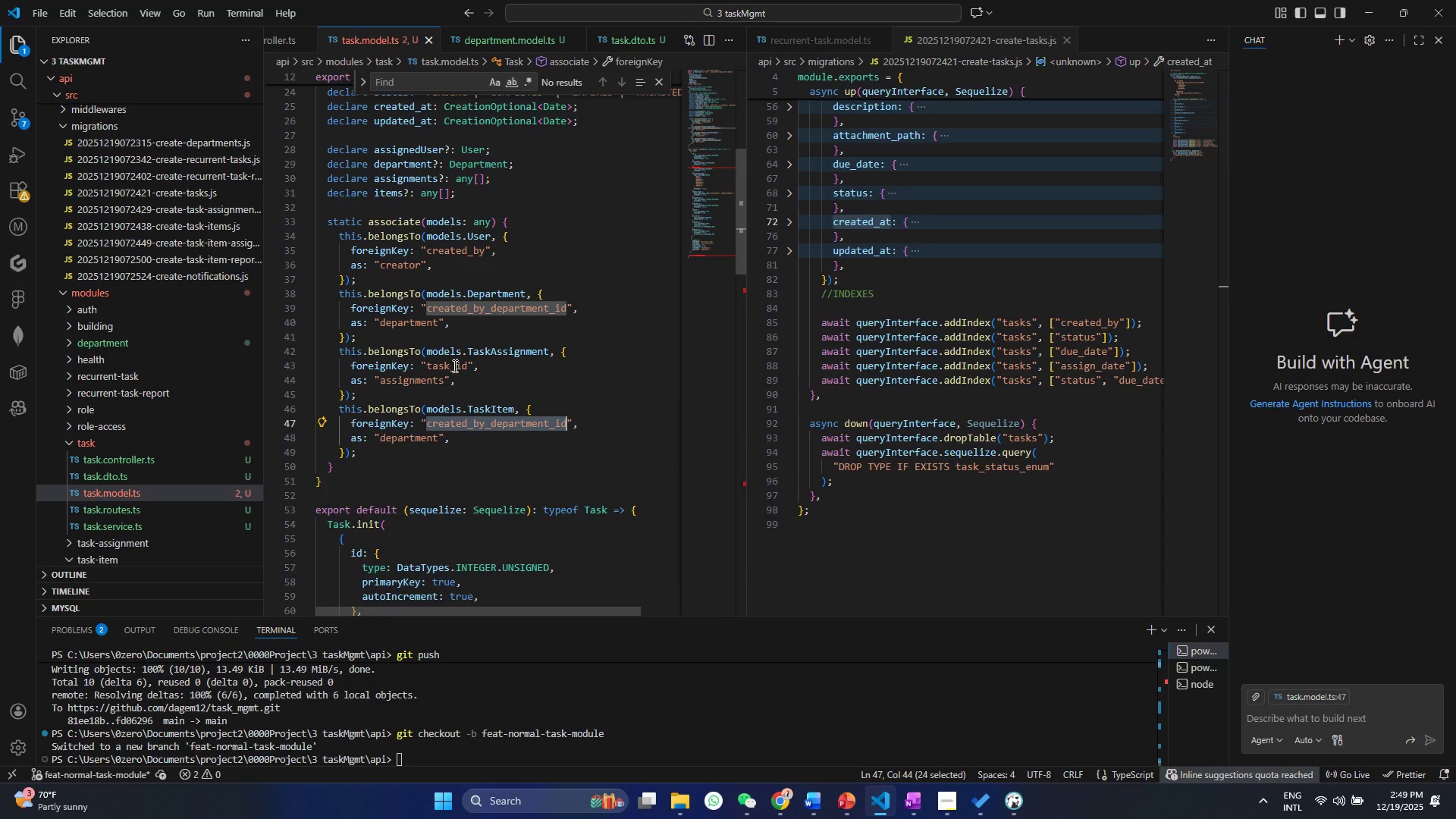 
double_click([453, 363])
 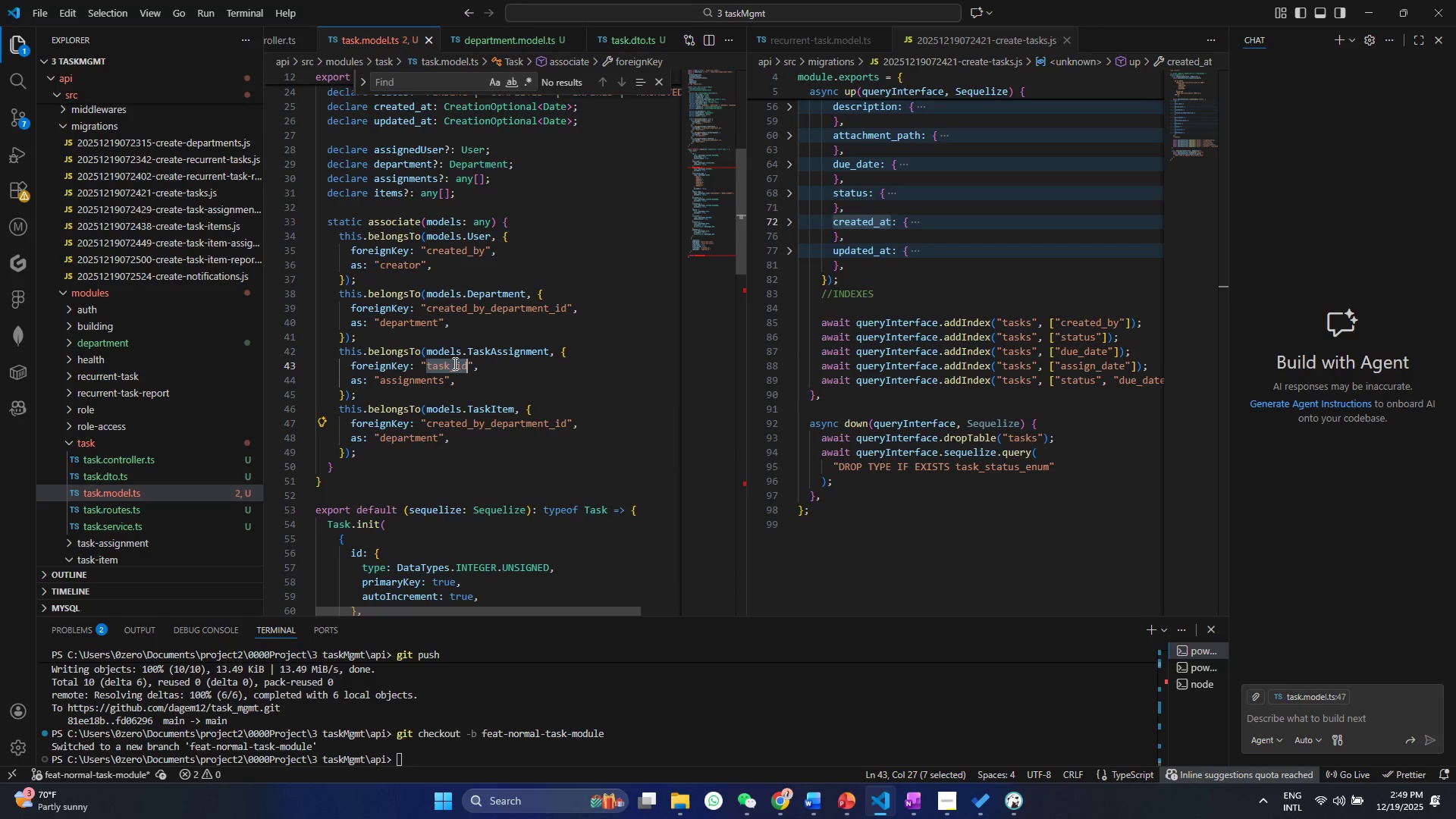 
key(Control+C)
 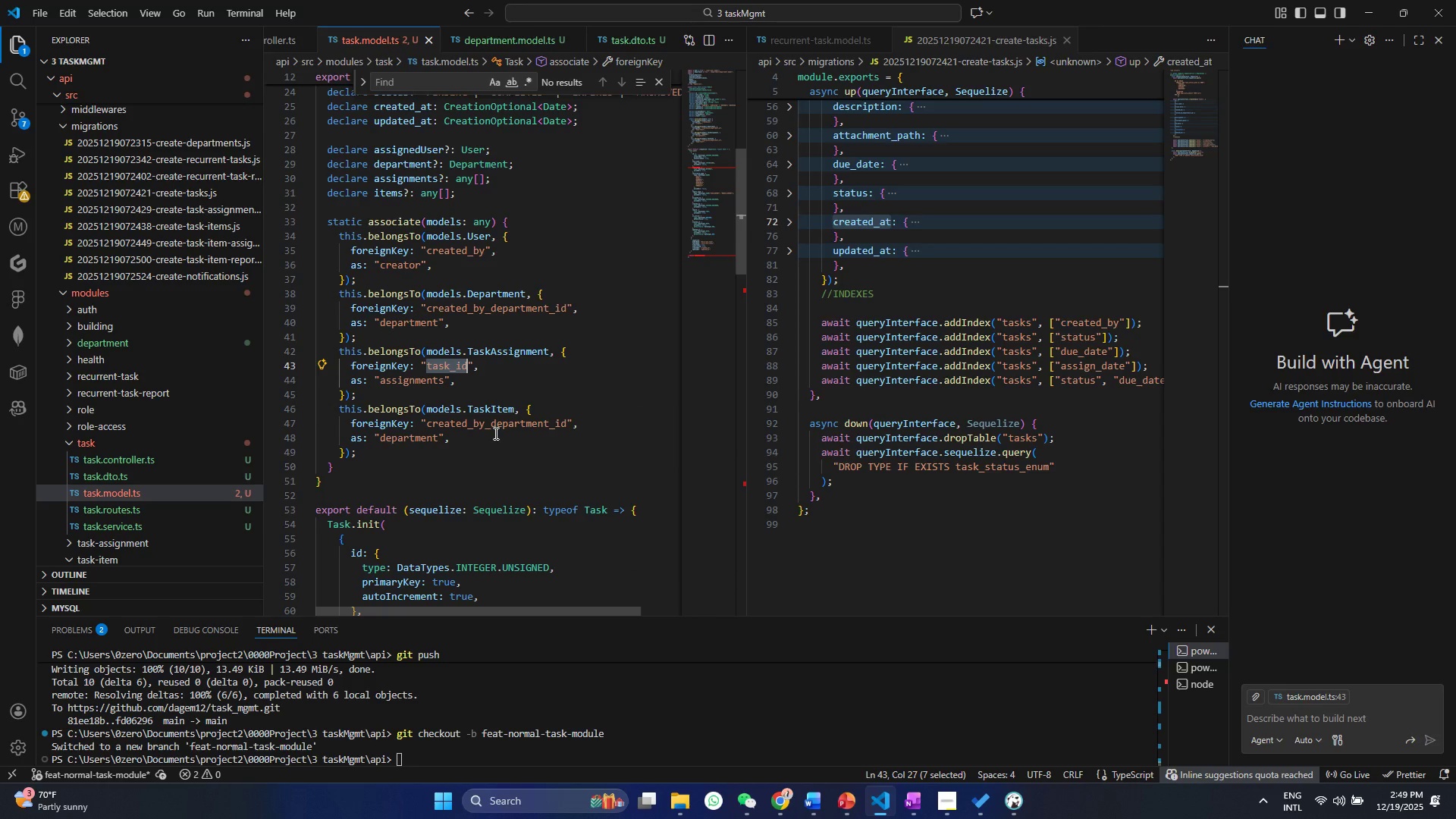 
left_click([496, 425])
 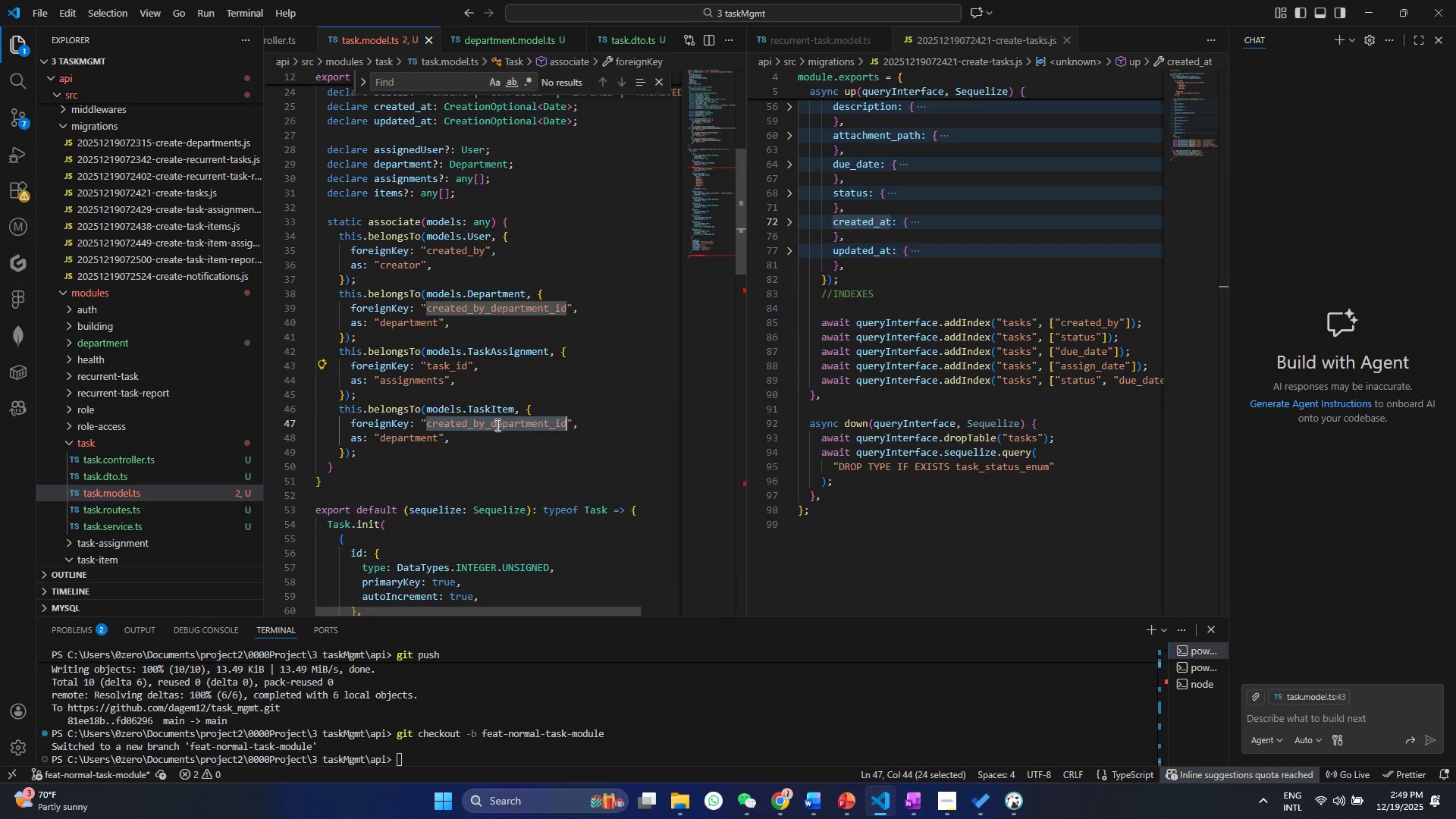 
double_click([496, 425])
 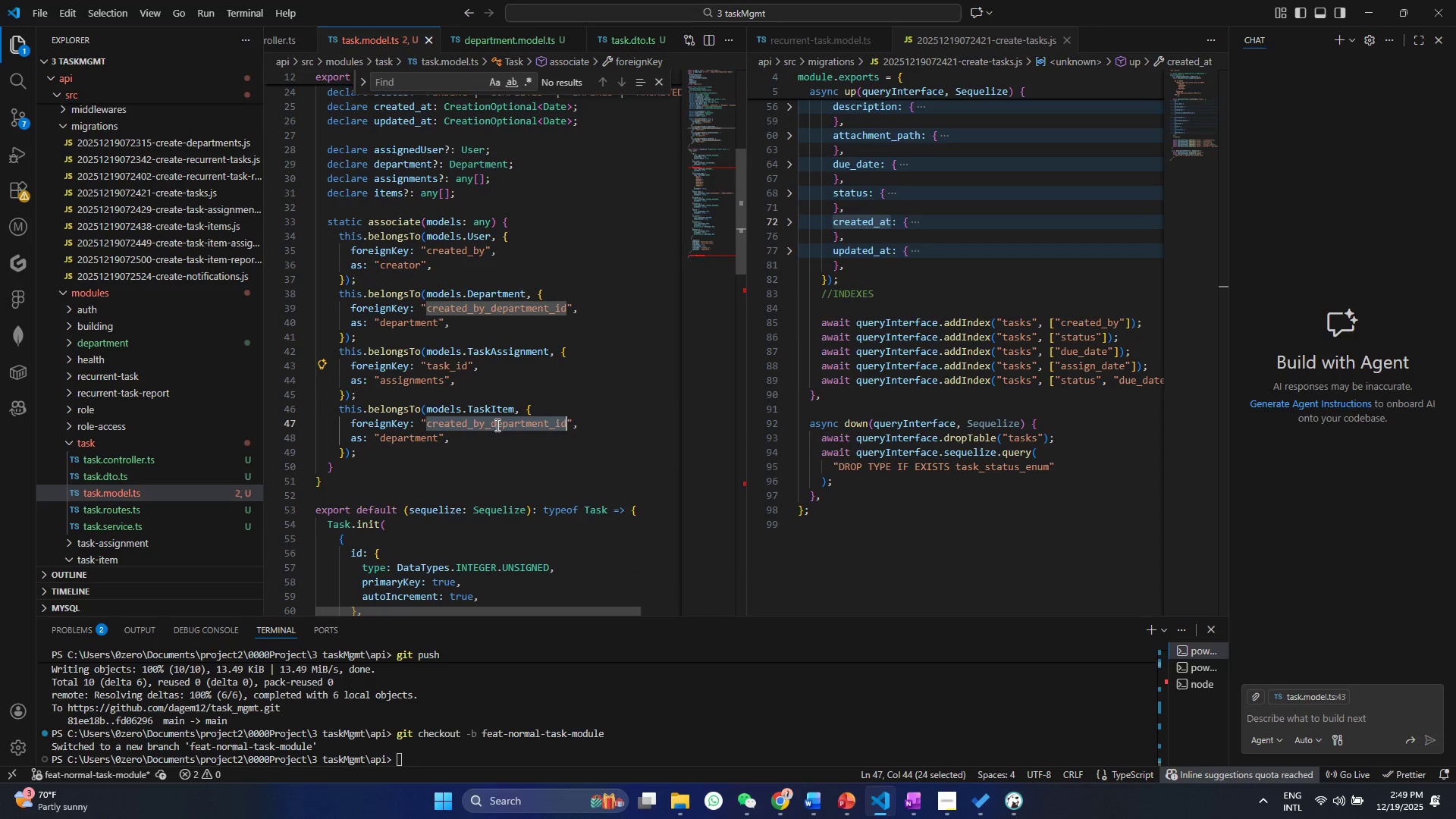 
key(Control+V)
 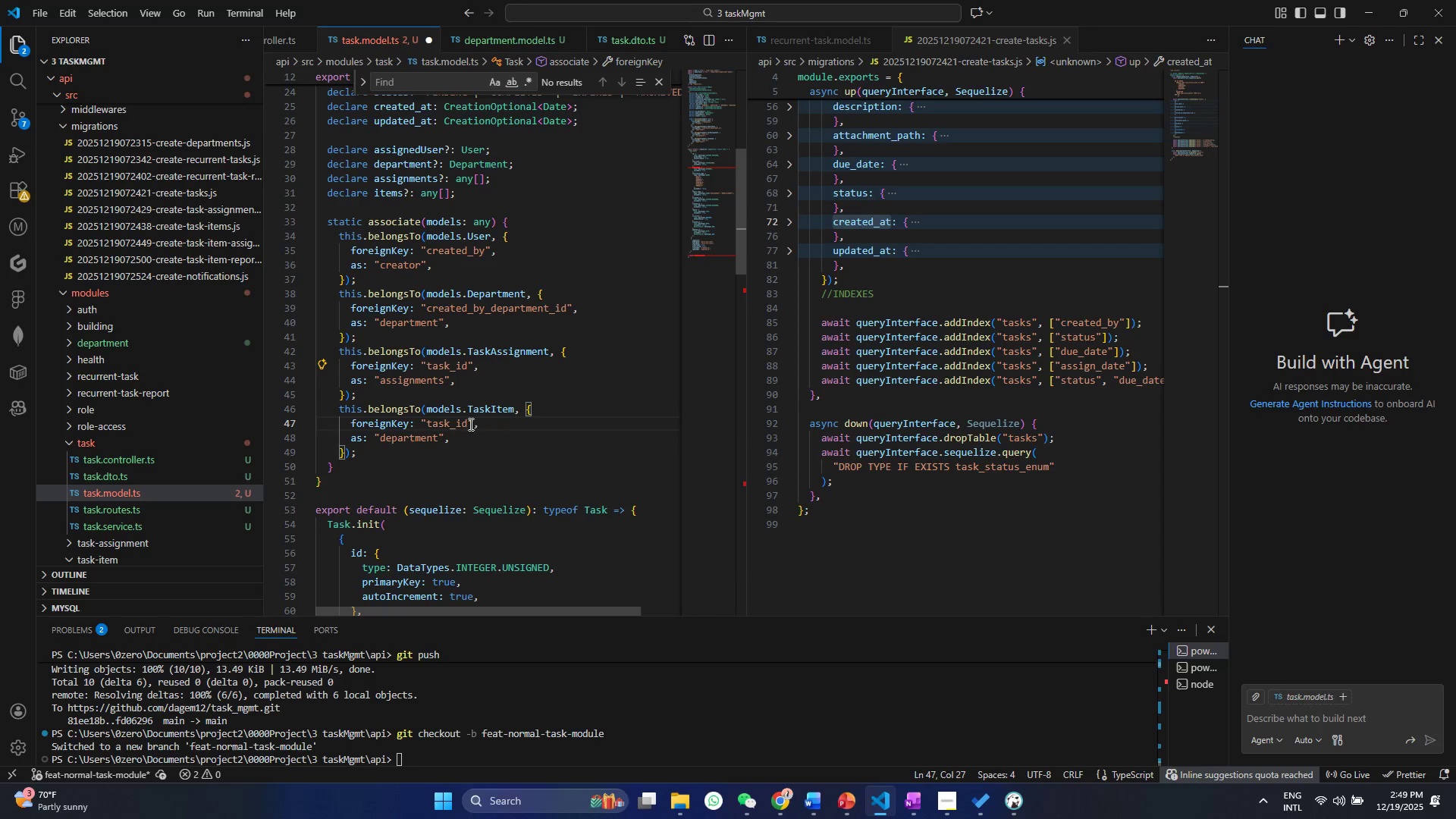 
key(Control+S)
 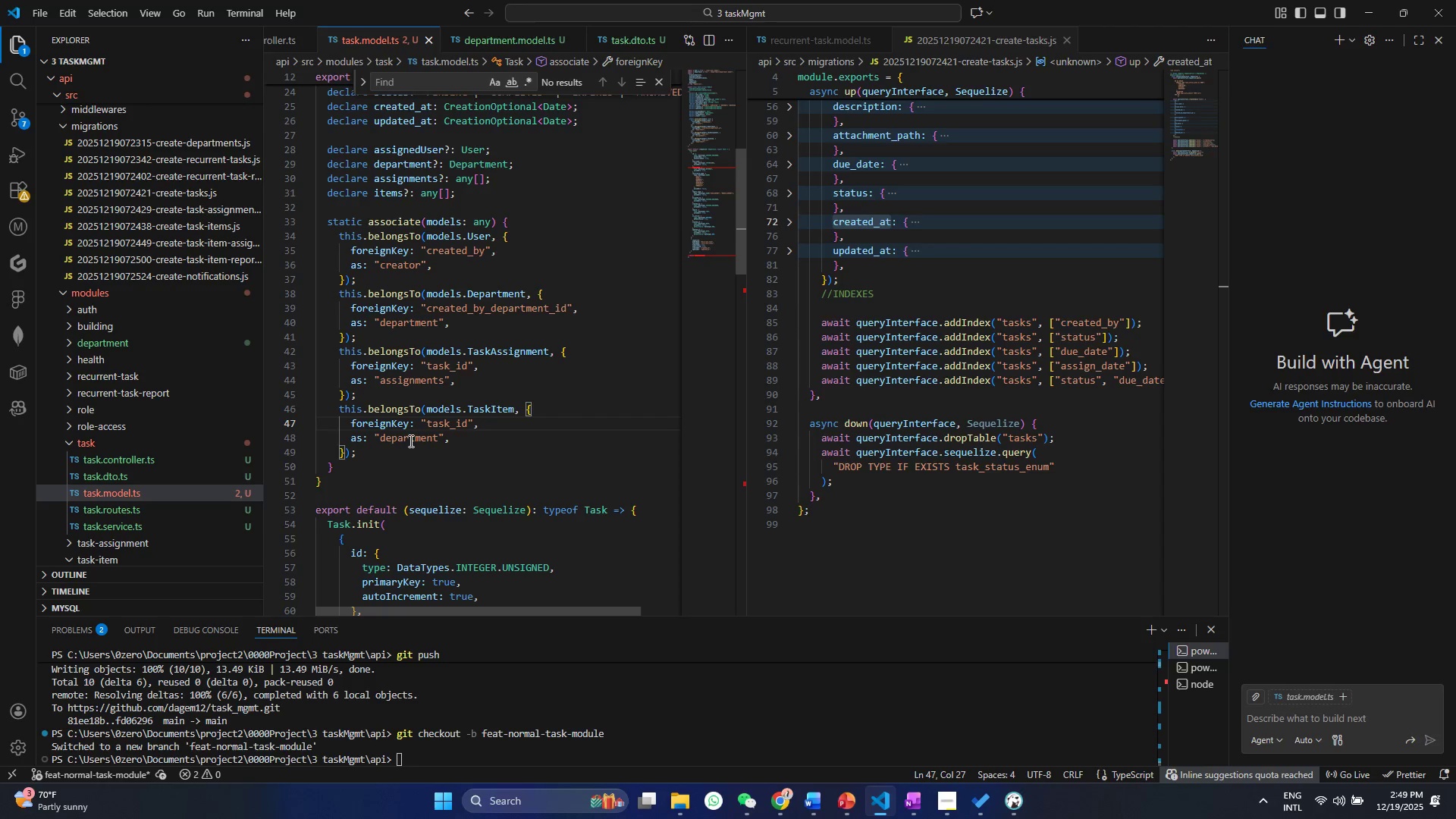 
double_click([410, 440])
 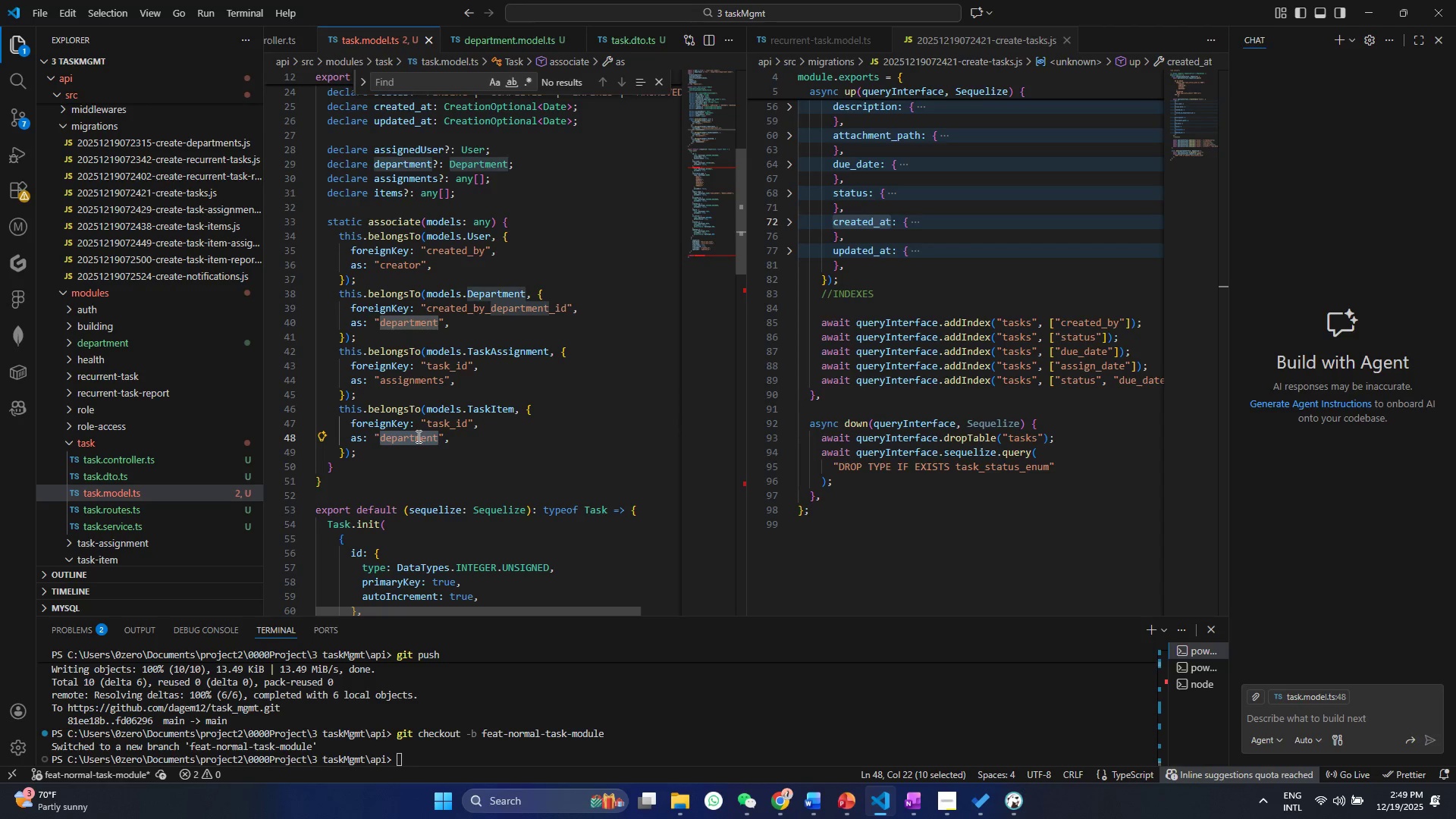 
type(items)
 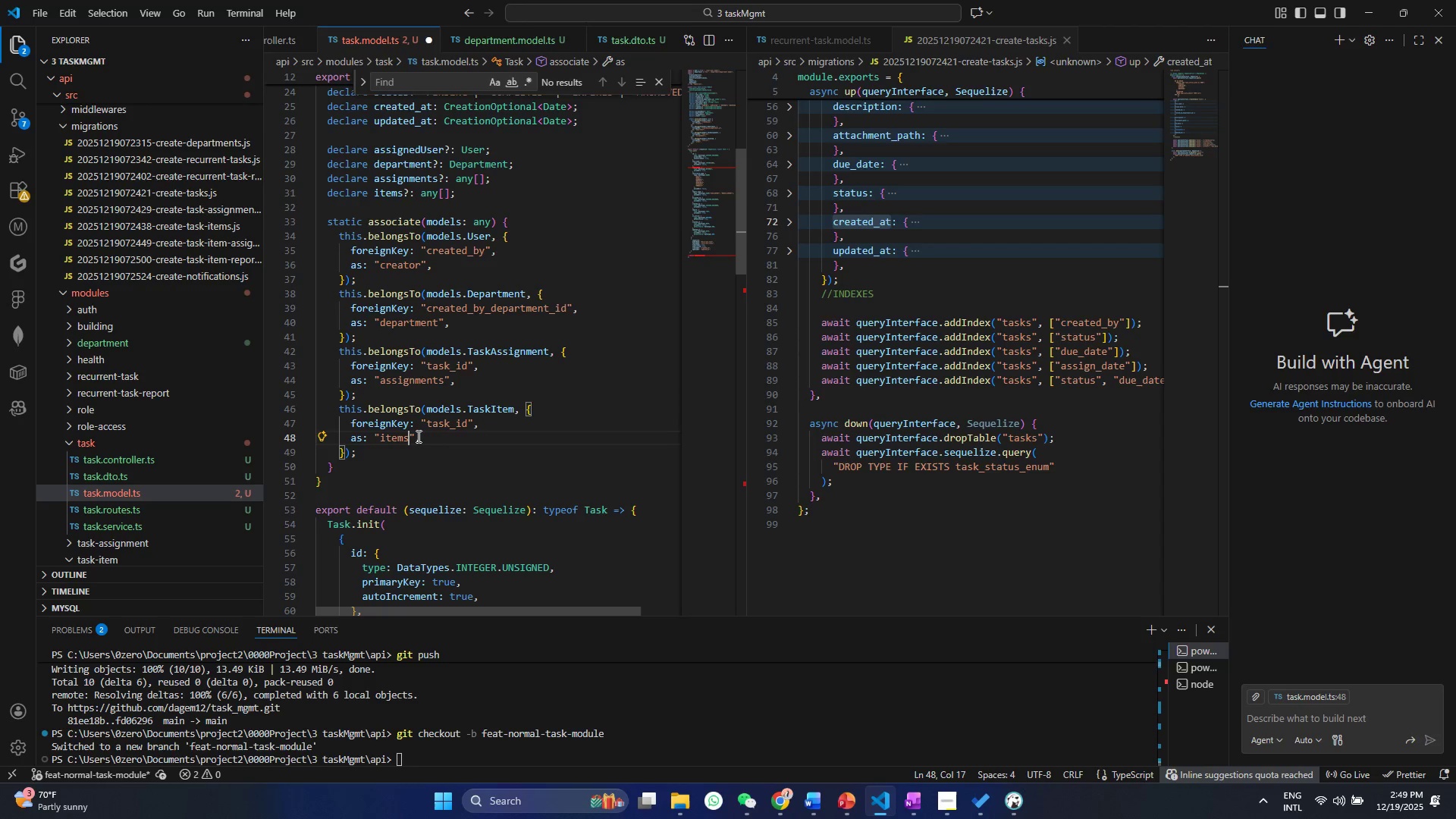 
key(Control+ControlLeft)
 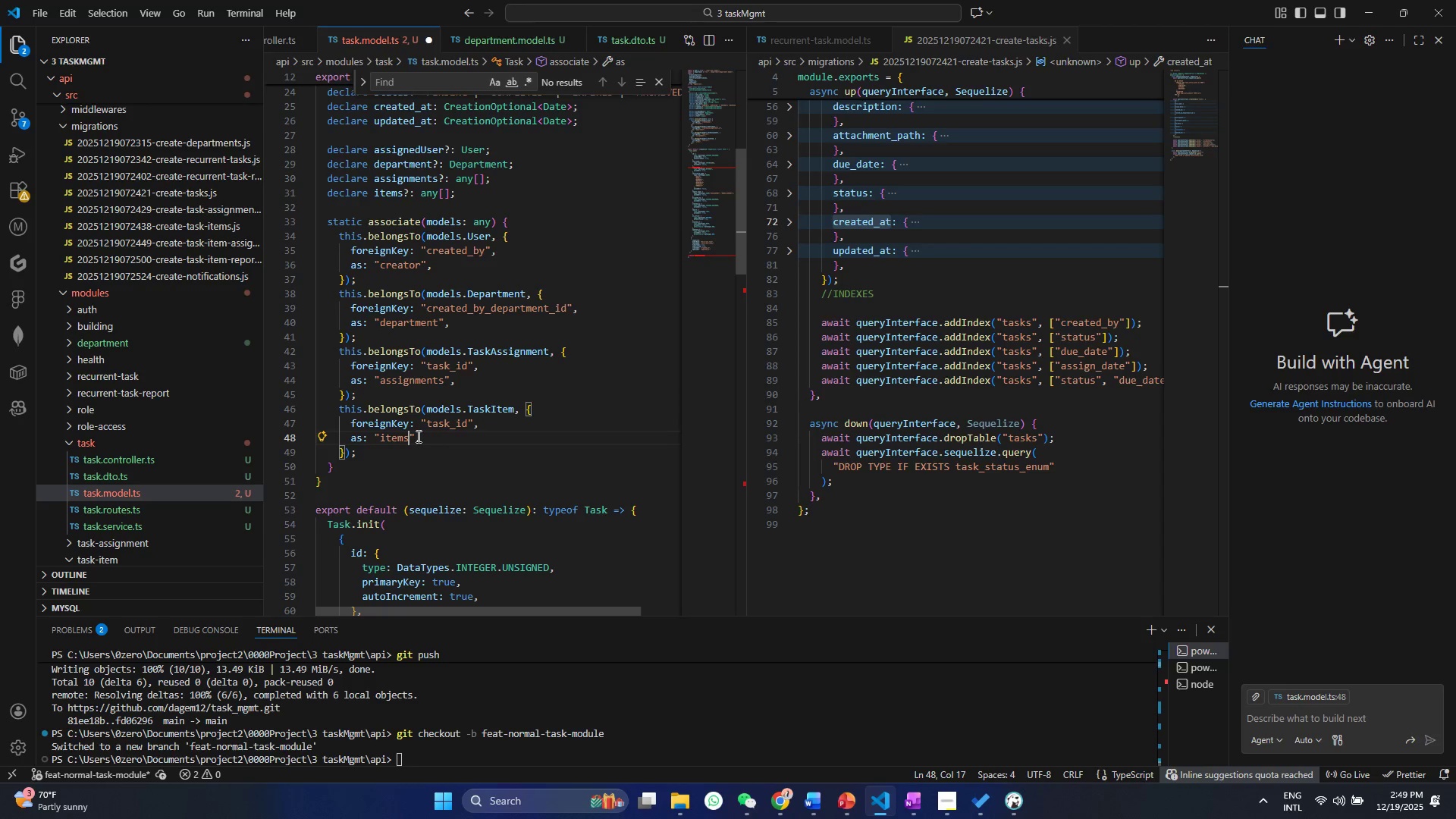 
key(Control+S)
 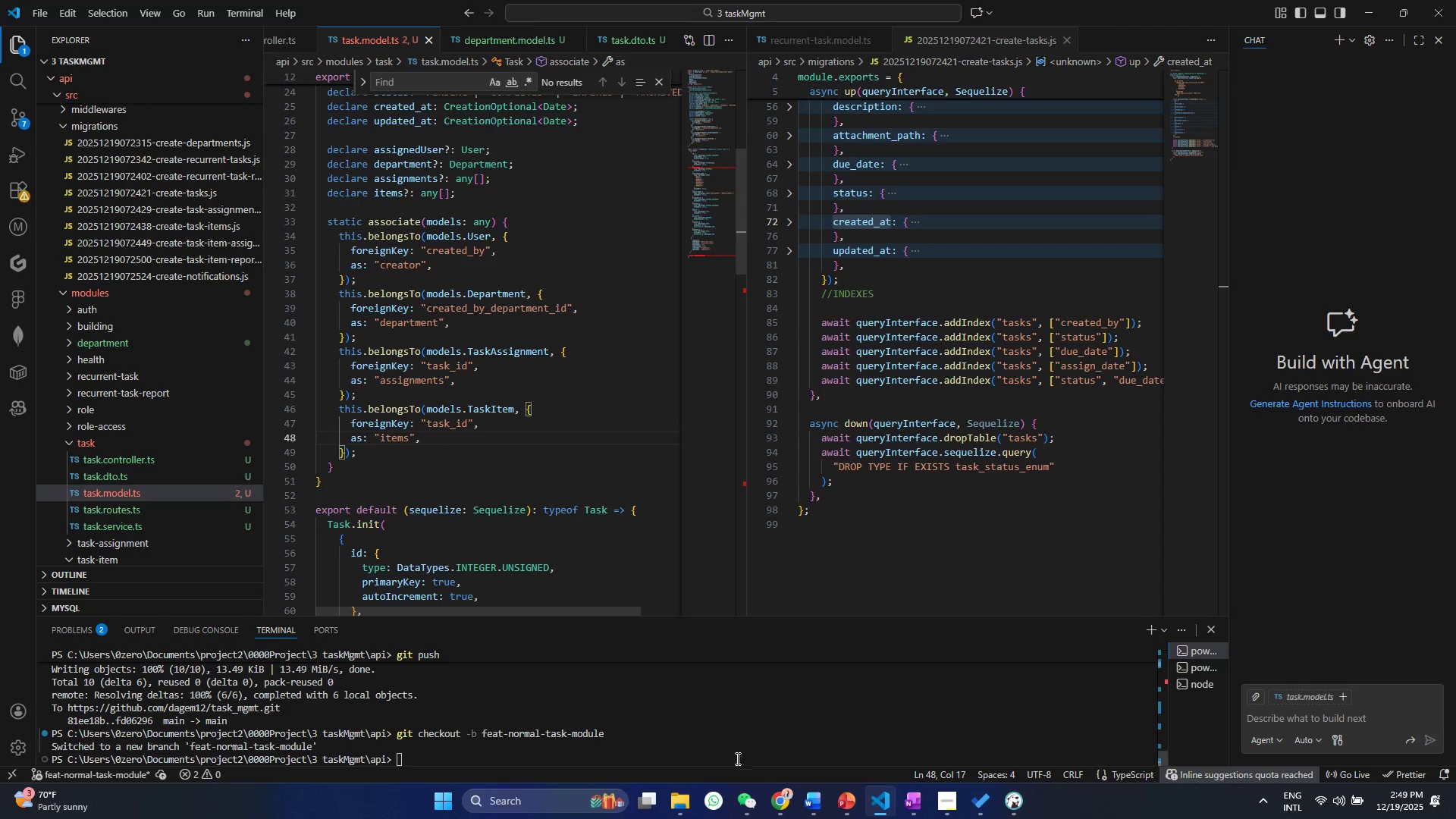 
left_click([778, 803])
 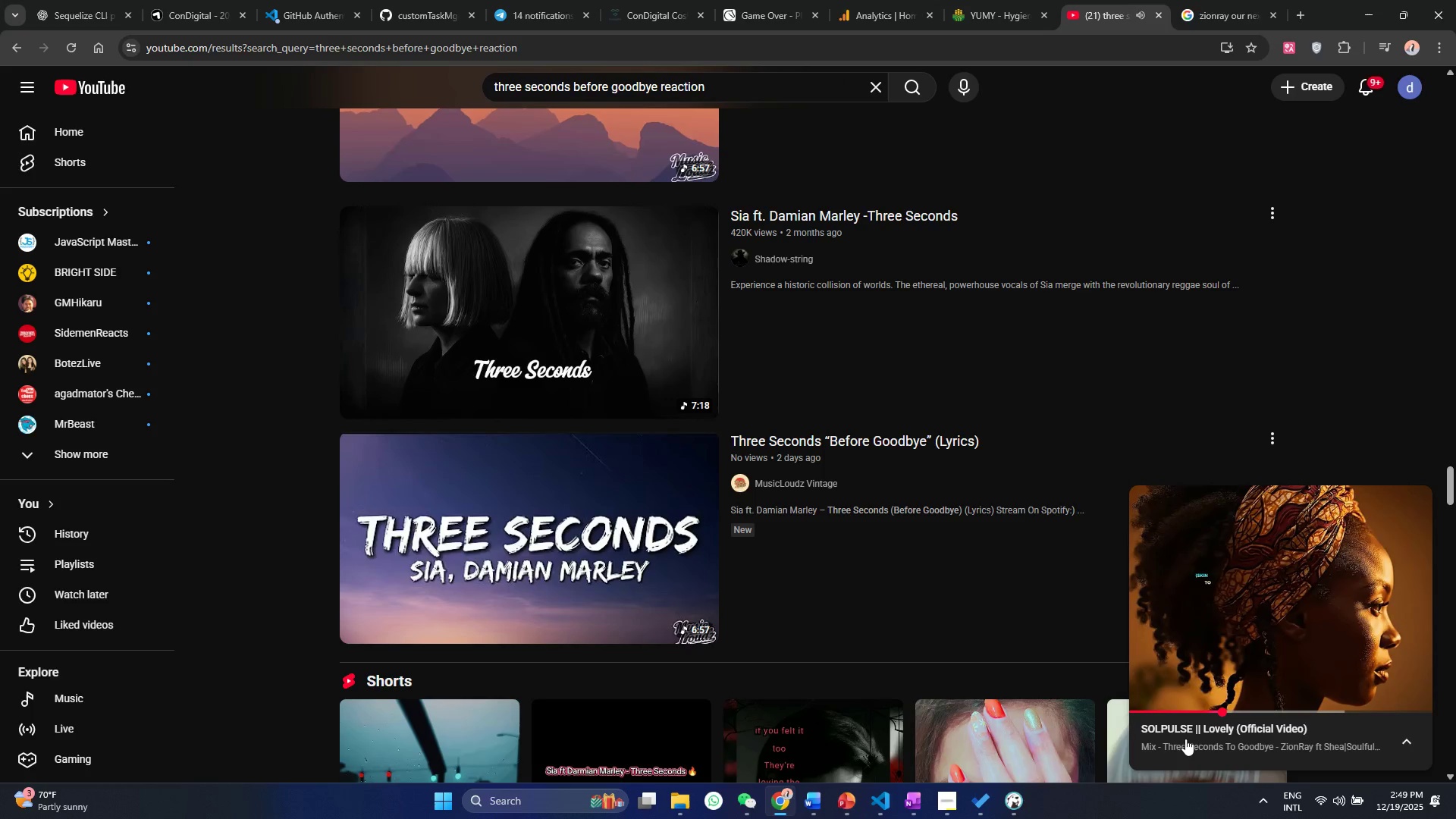 
wait(6.56)
 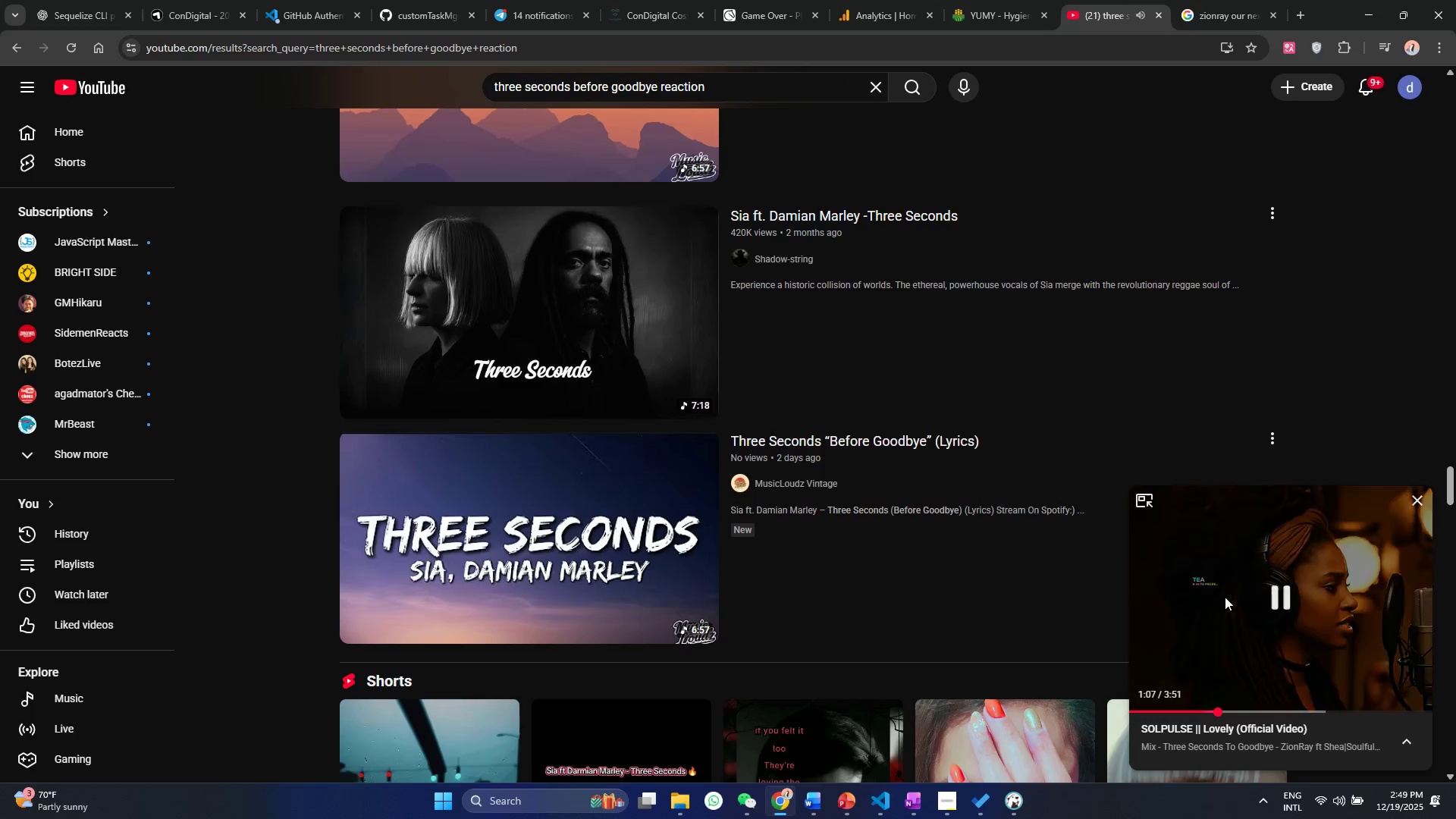 
left_click([1150, 503])
 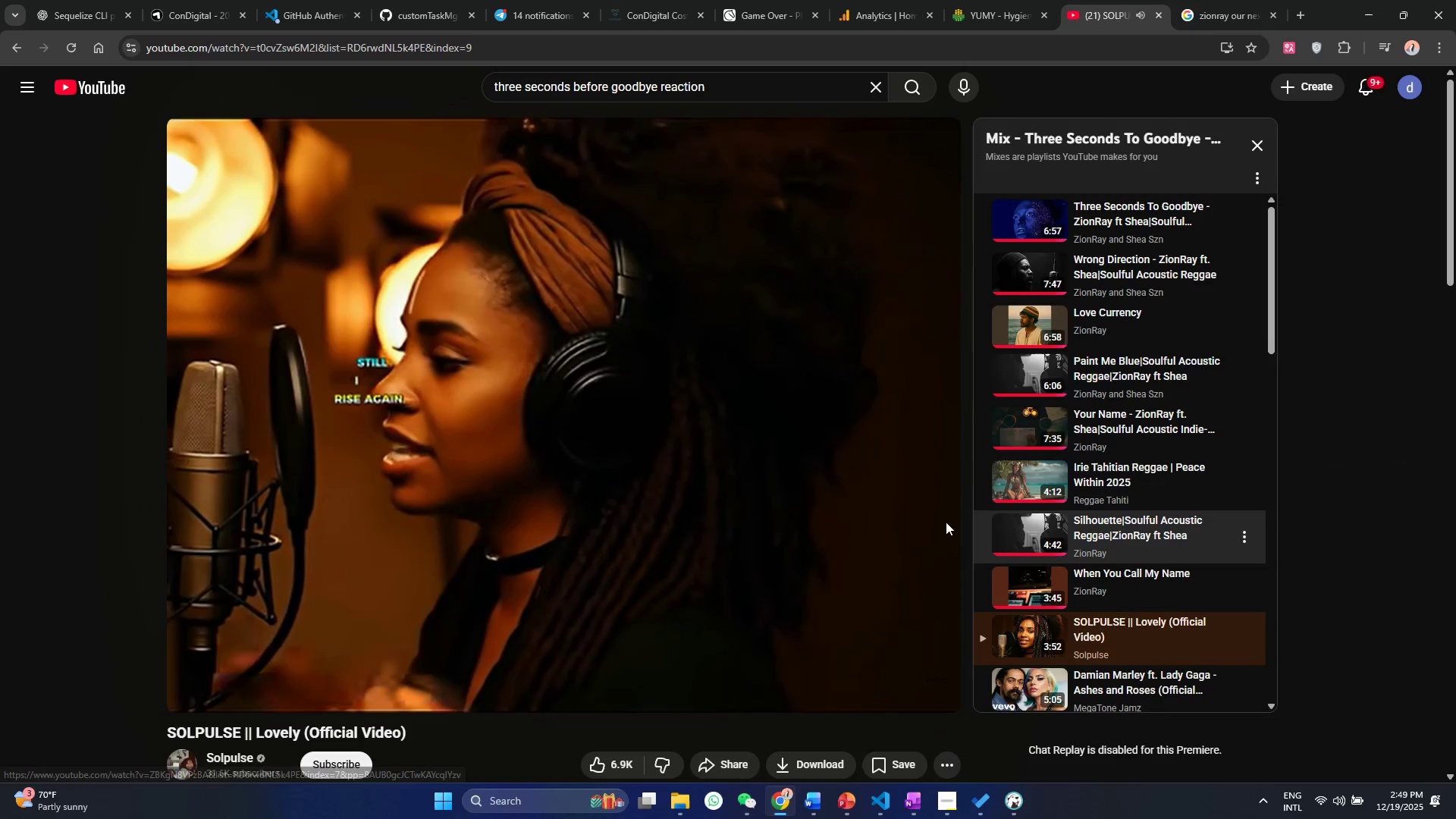 
scroll: coordinate [664, 576], scroll_direction: down, amount: 3.0
 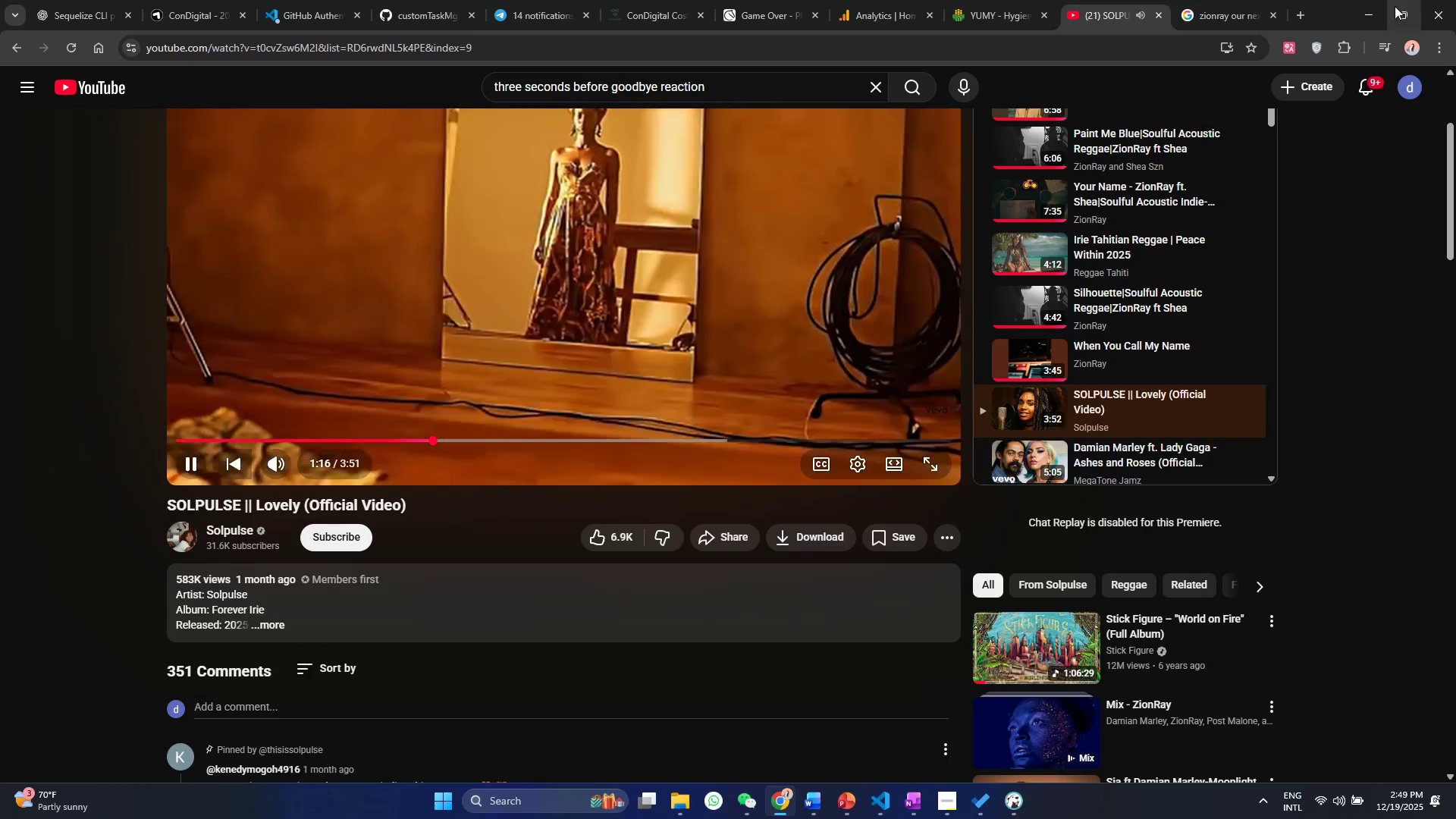 
left_click([1378, 2])
 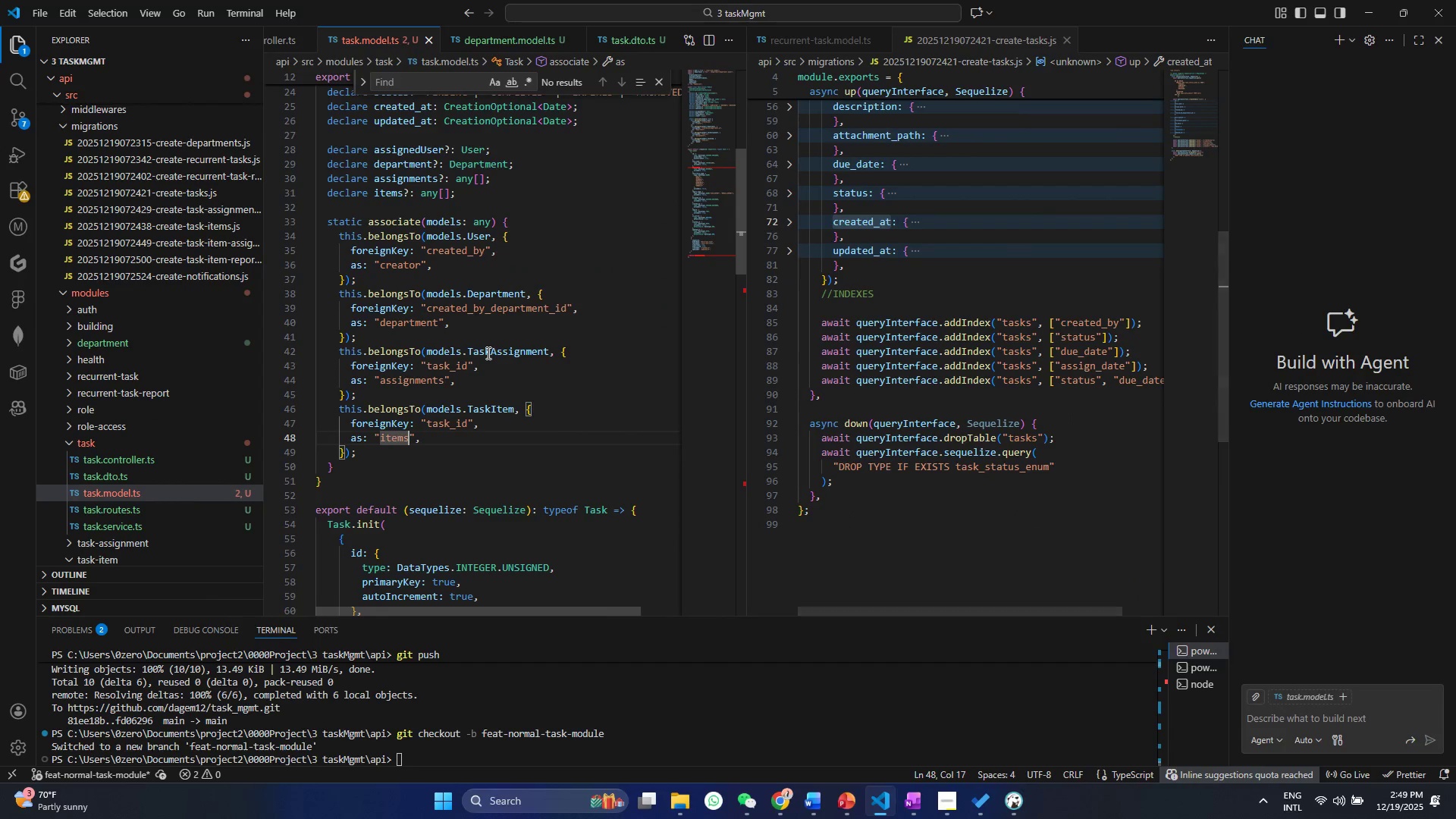 
left_click([471, 427])
 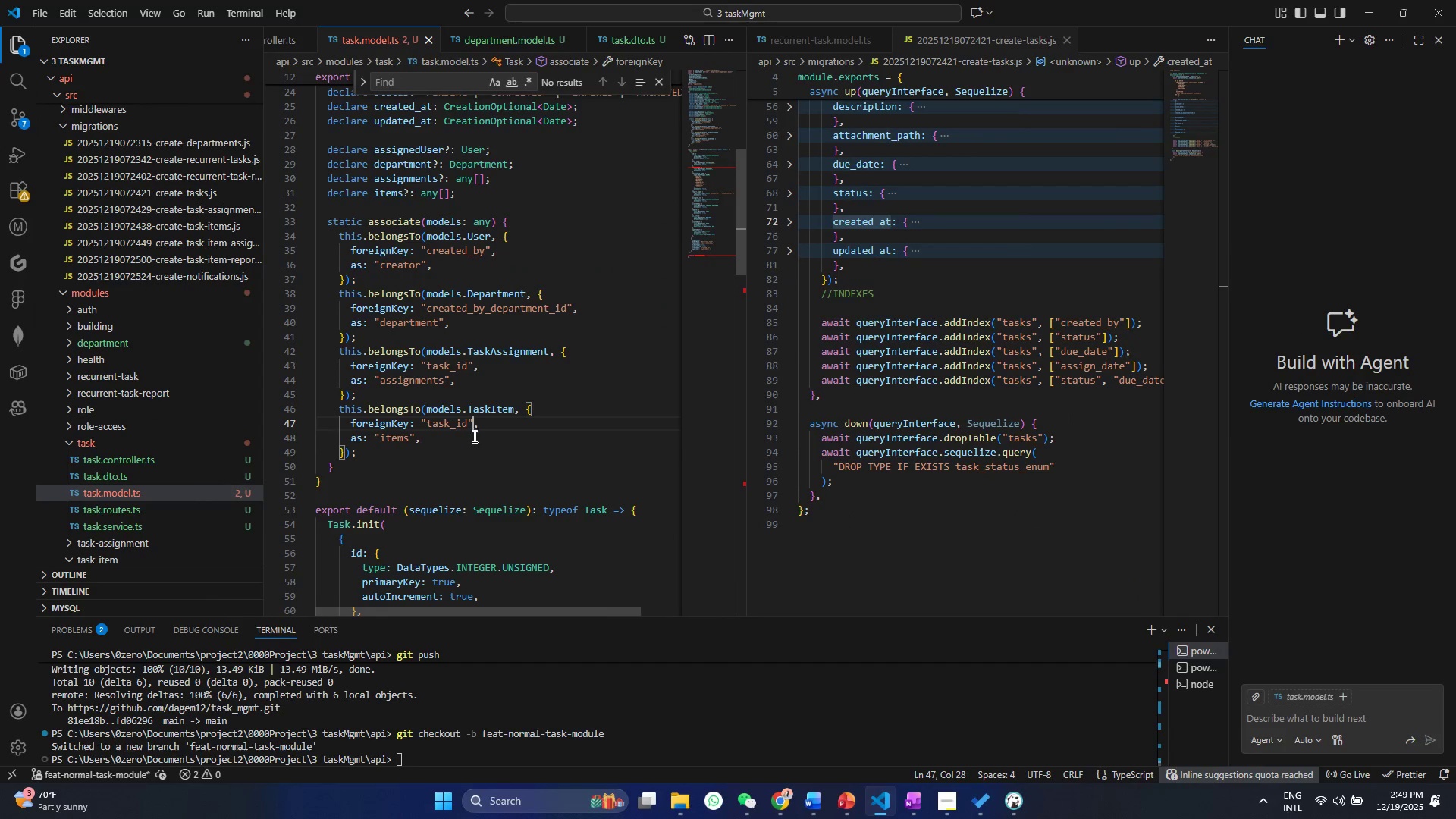 
key(Control+ControlLeft)
 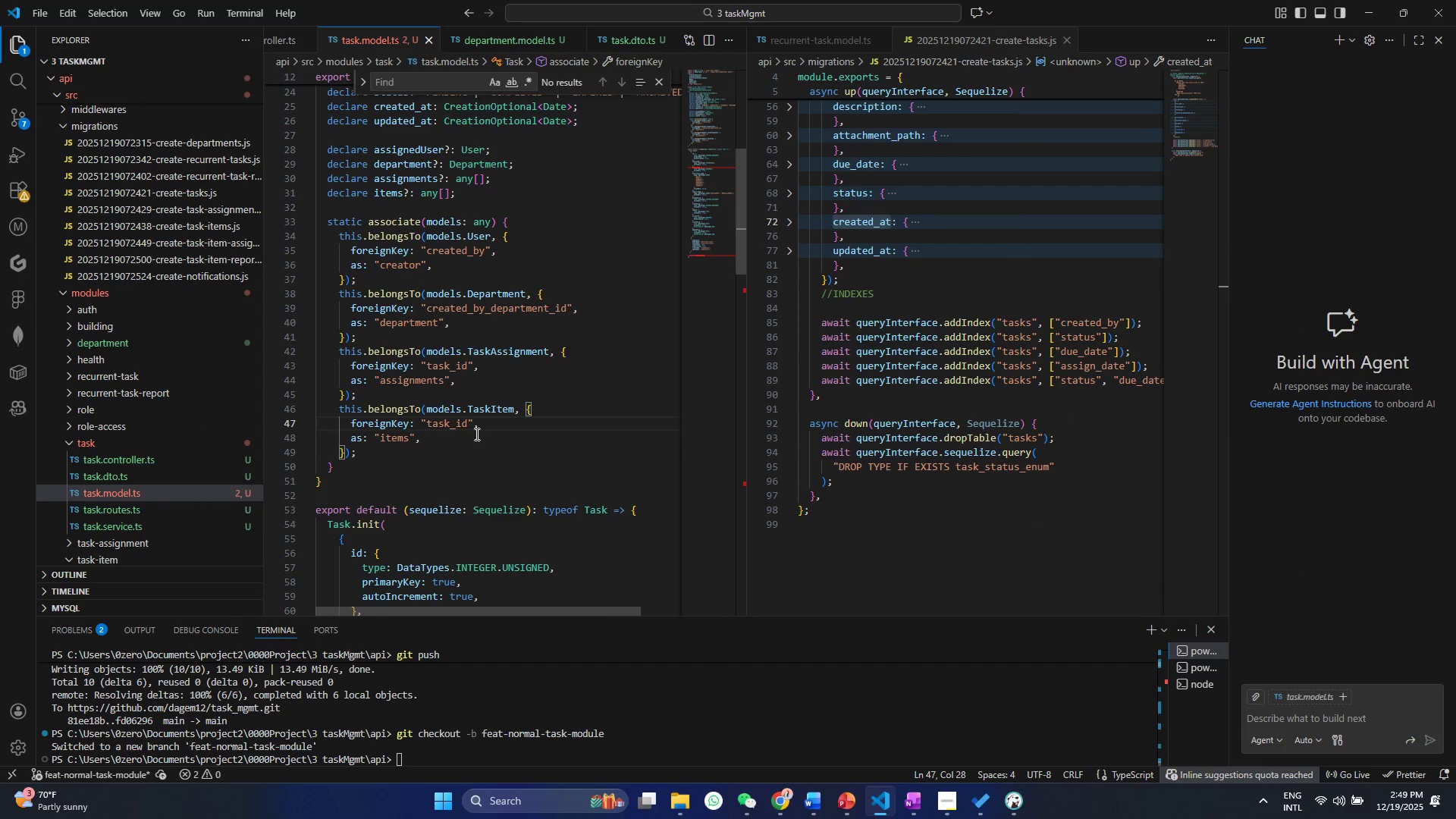 
key(Control+S)
 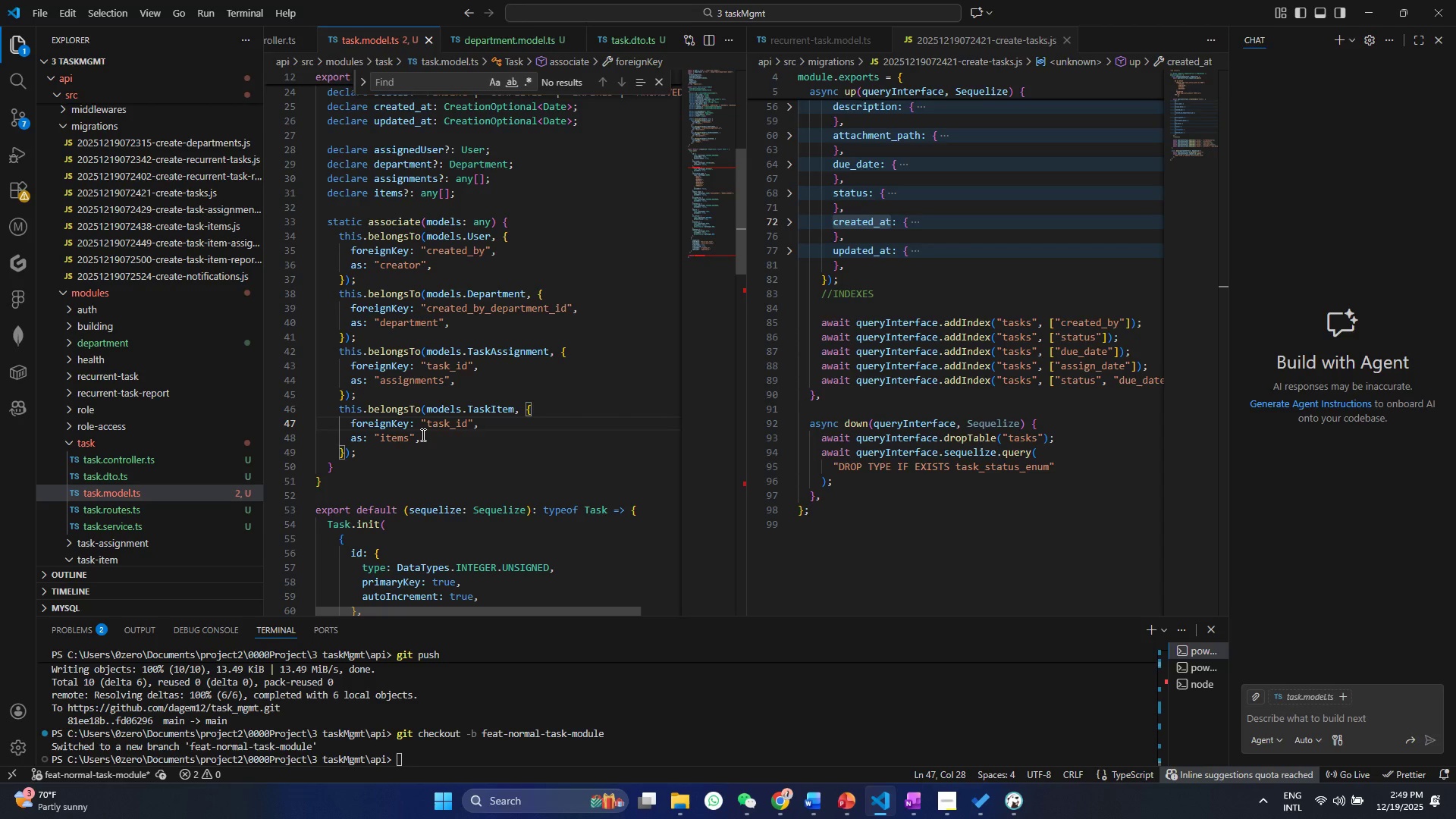 
wait(6.94)
 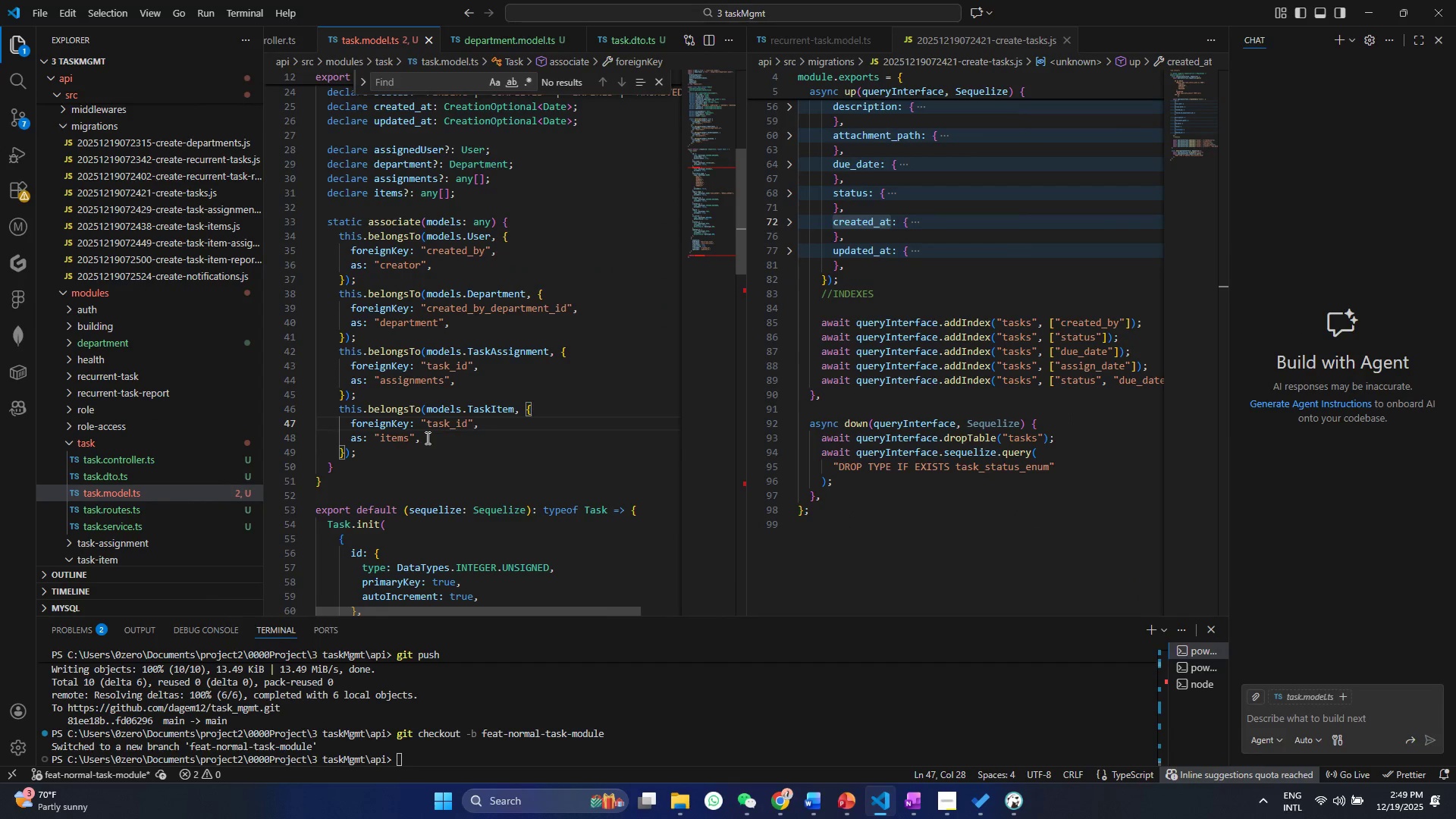 
left_click([407, 429])
 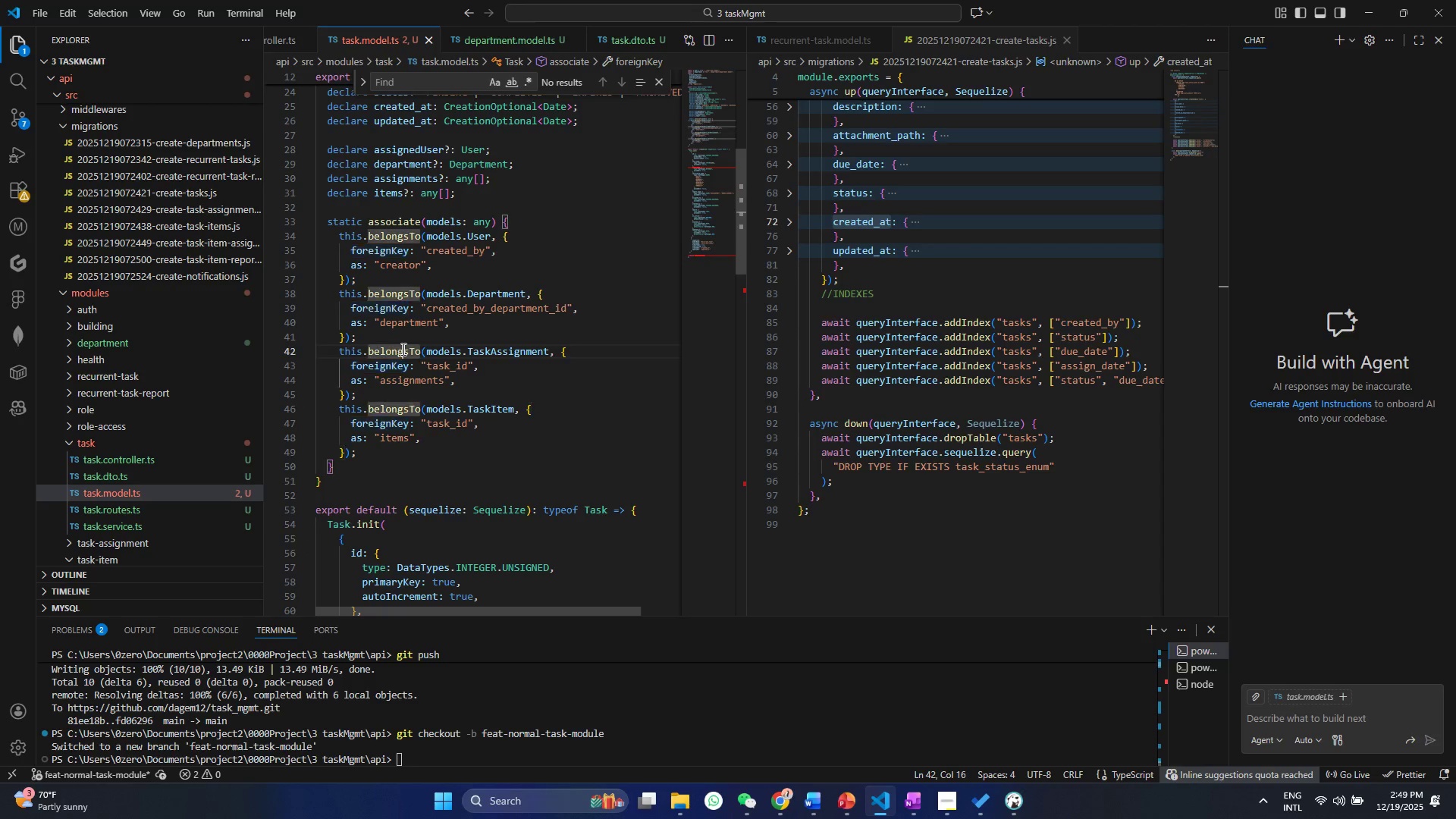 
double_click([402, 349])
 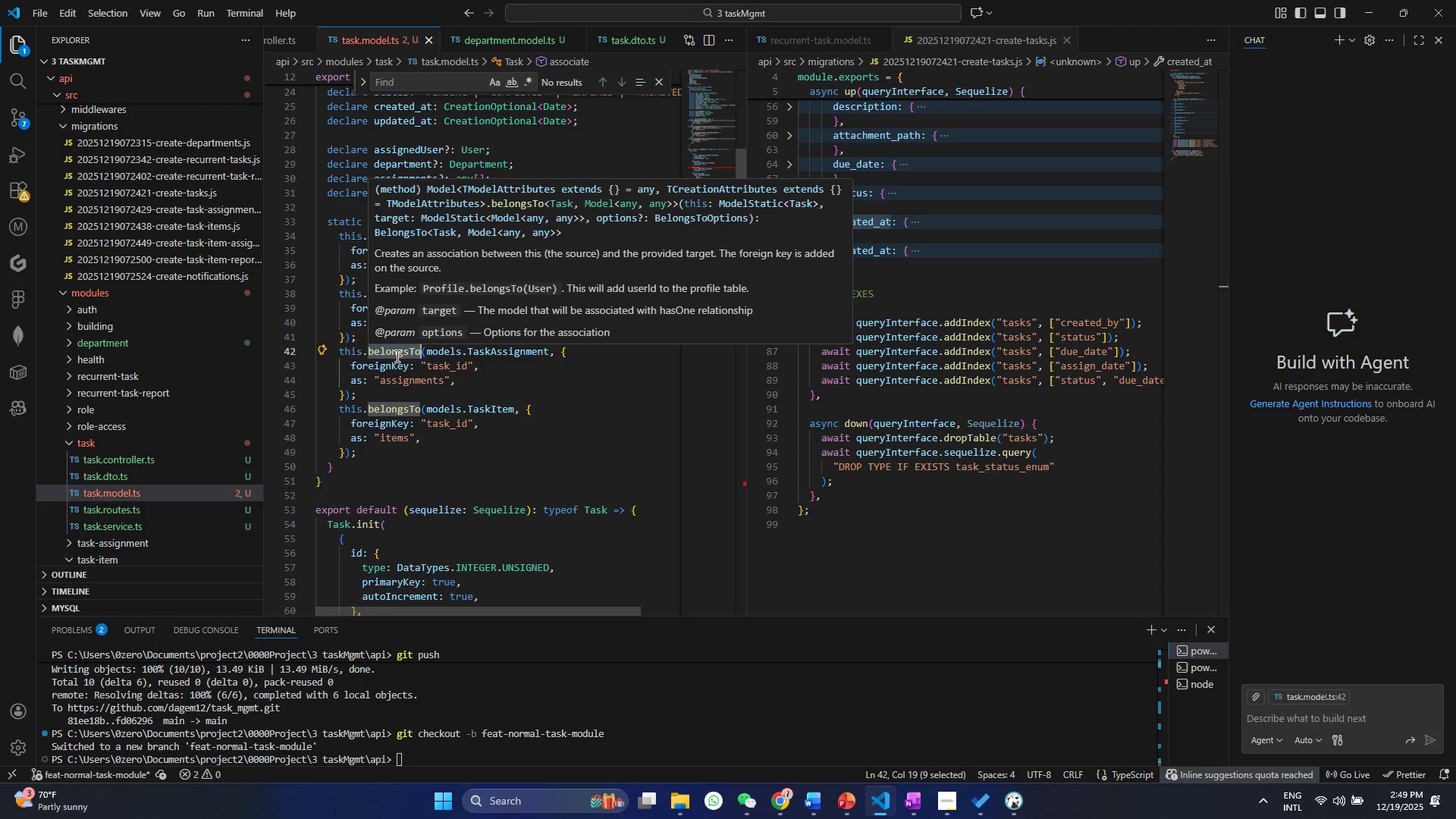 
type(has)
 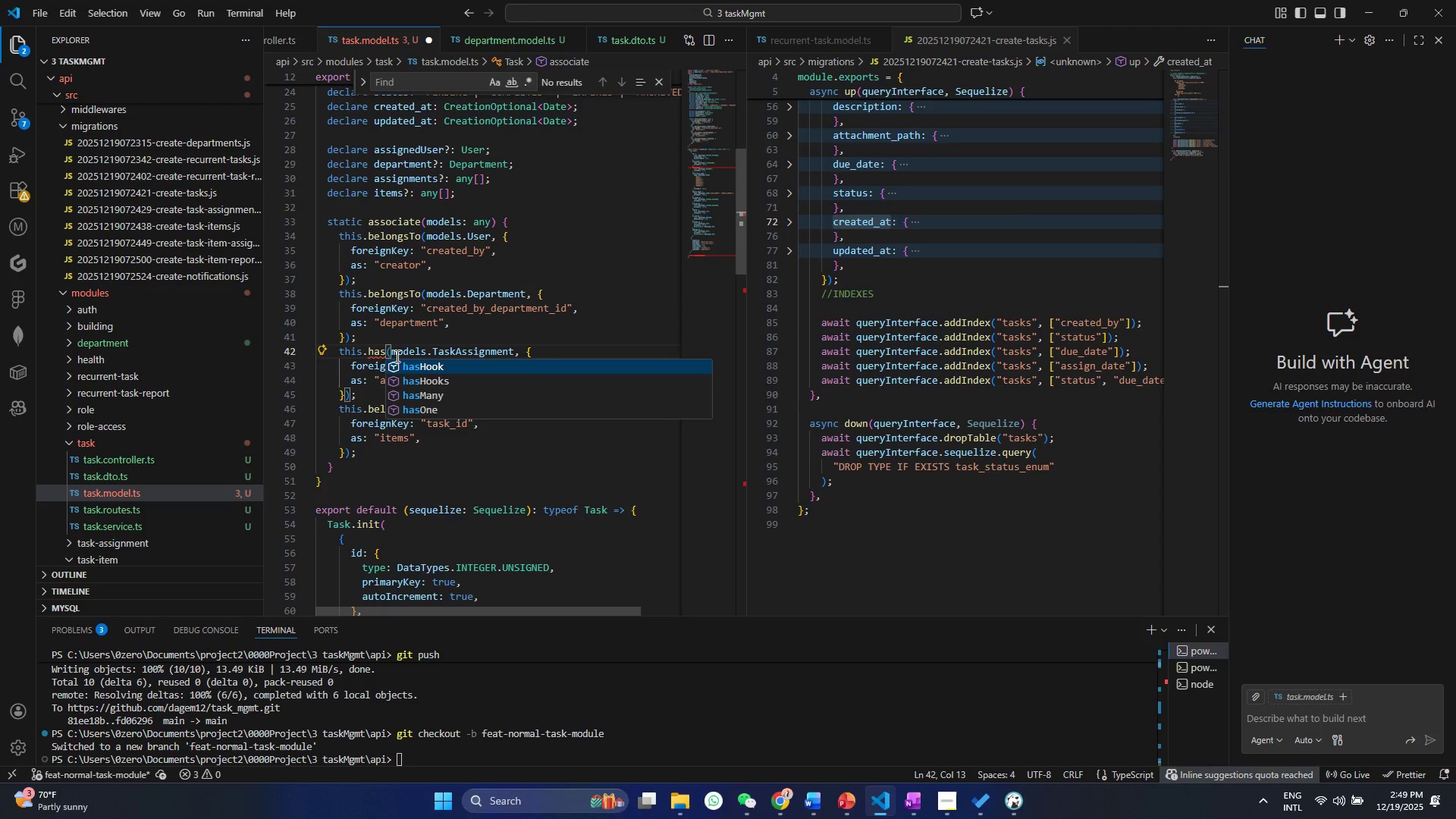 
key(ArrowLeft)
 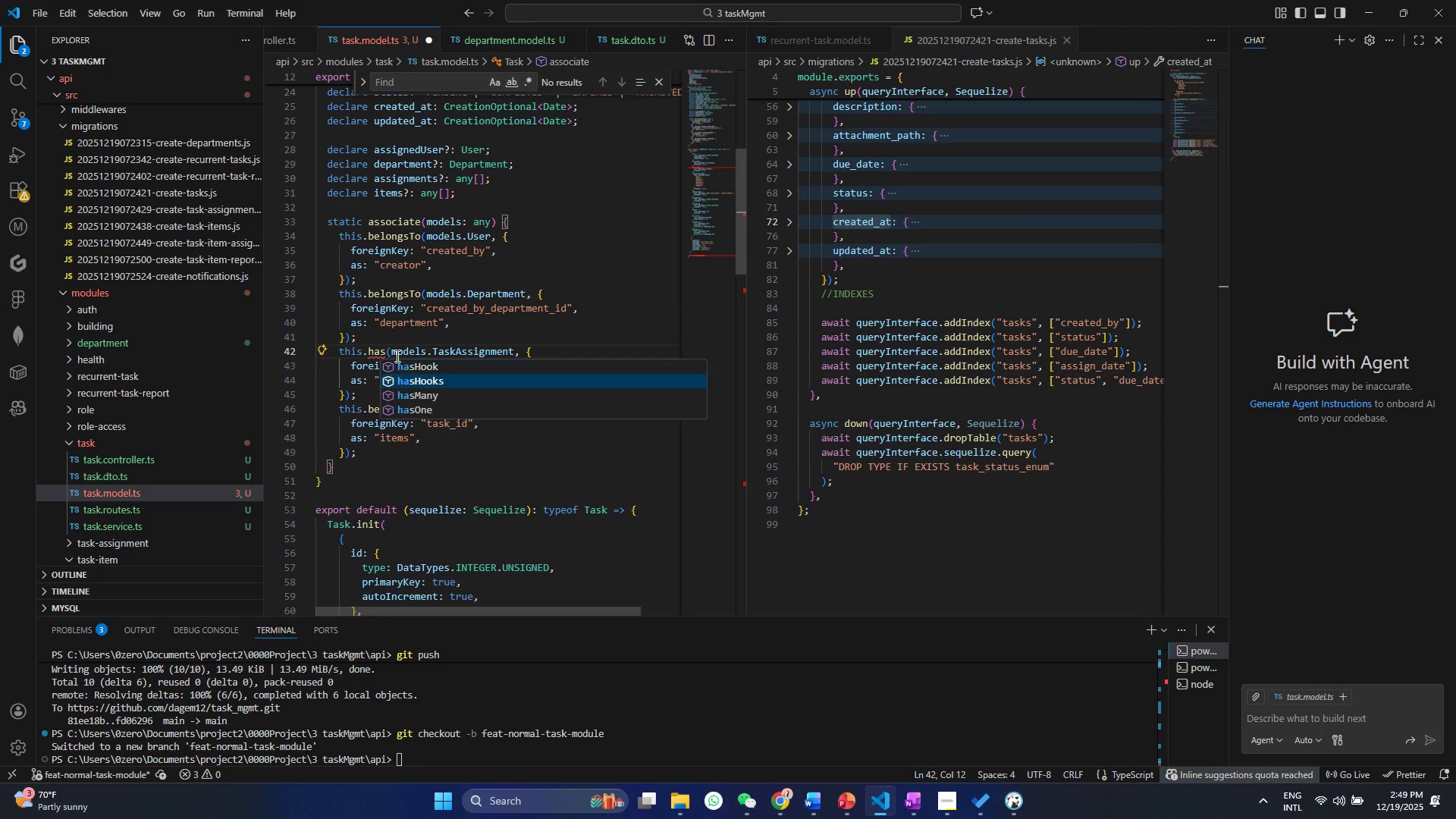 
key(ArrowDown)
 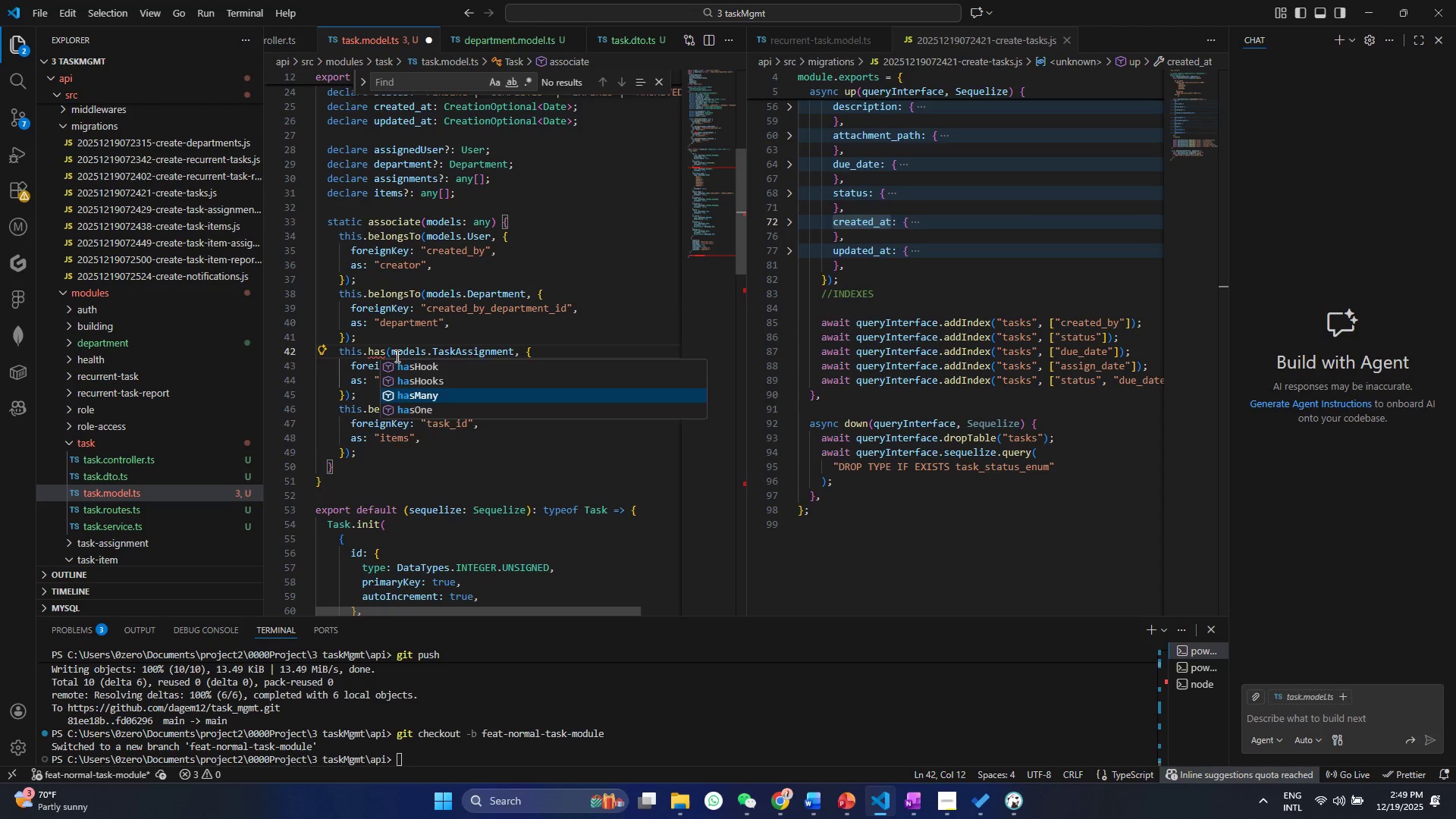 
key(ArrowDown)
 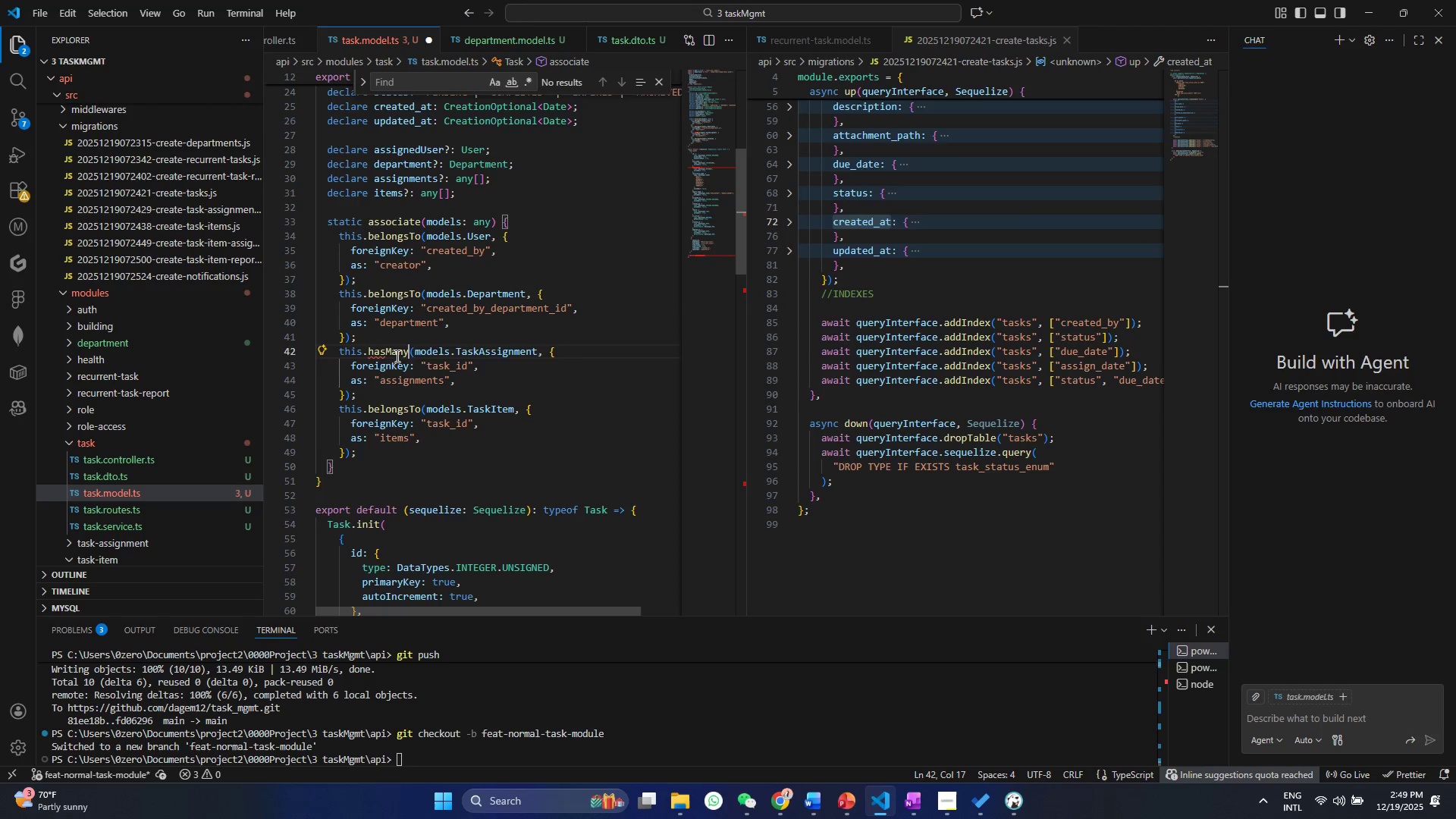 
key(Enter)
 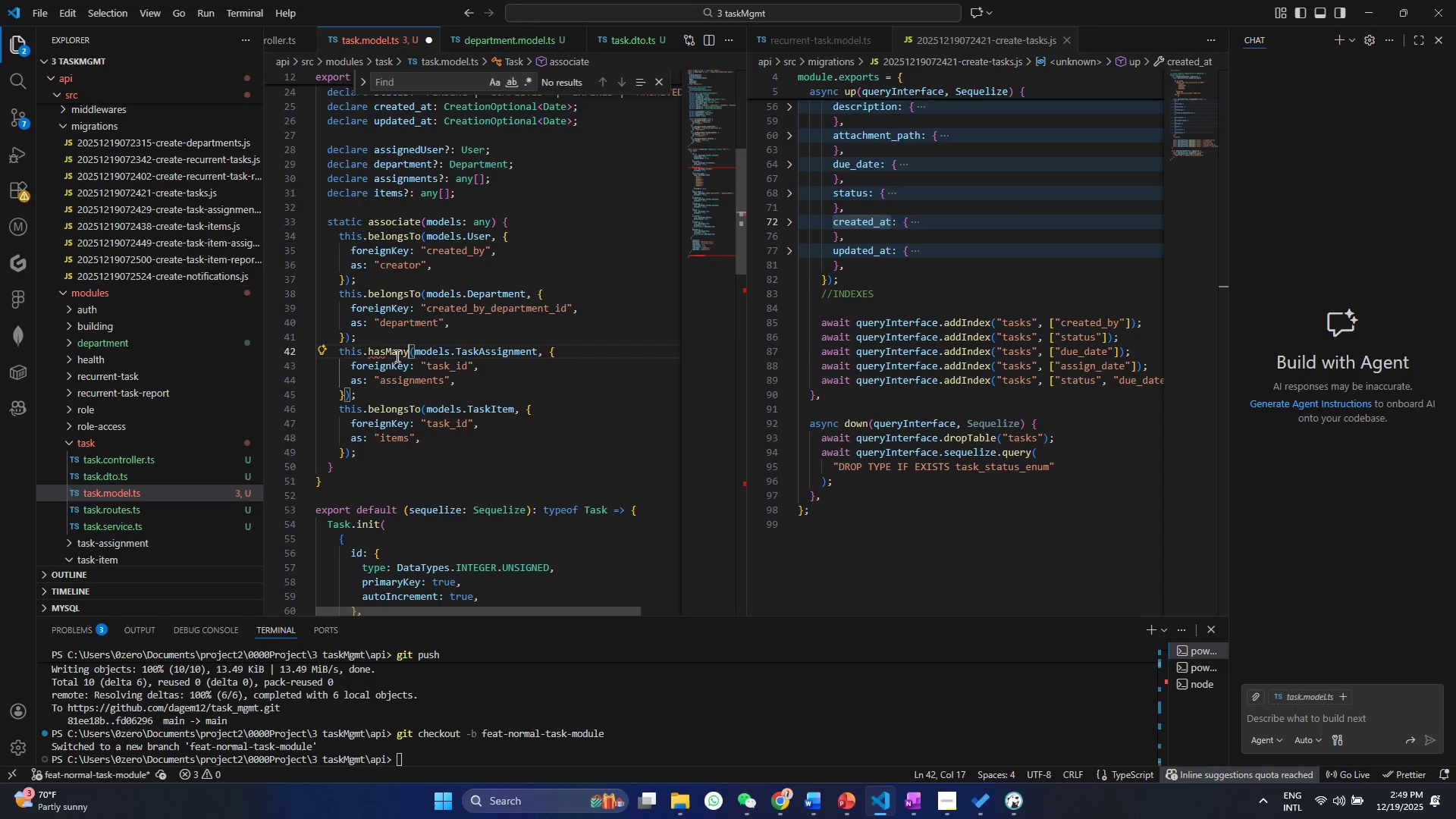 
key(Control+ControlLeft)
 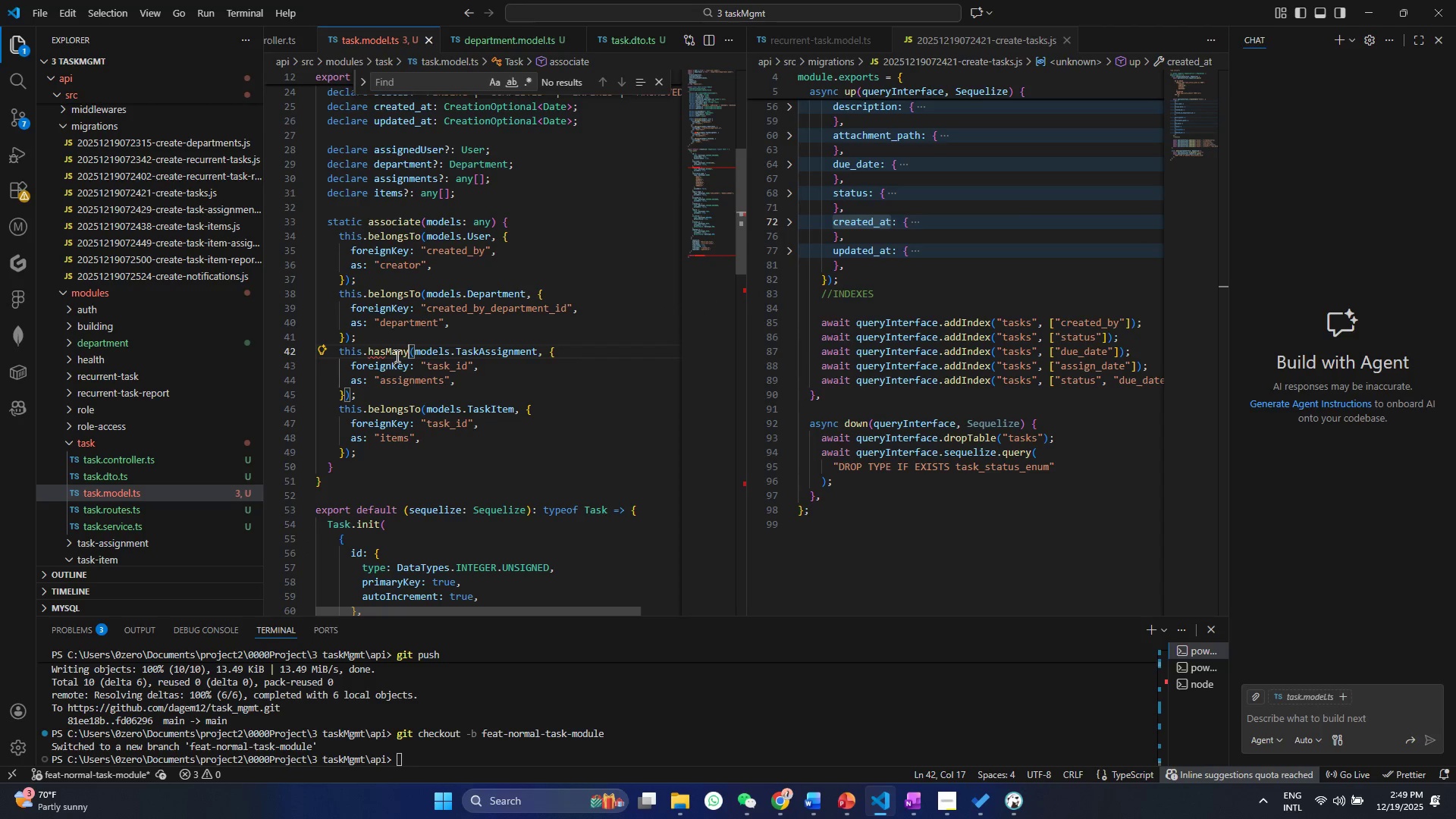 
key(Control+S)
 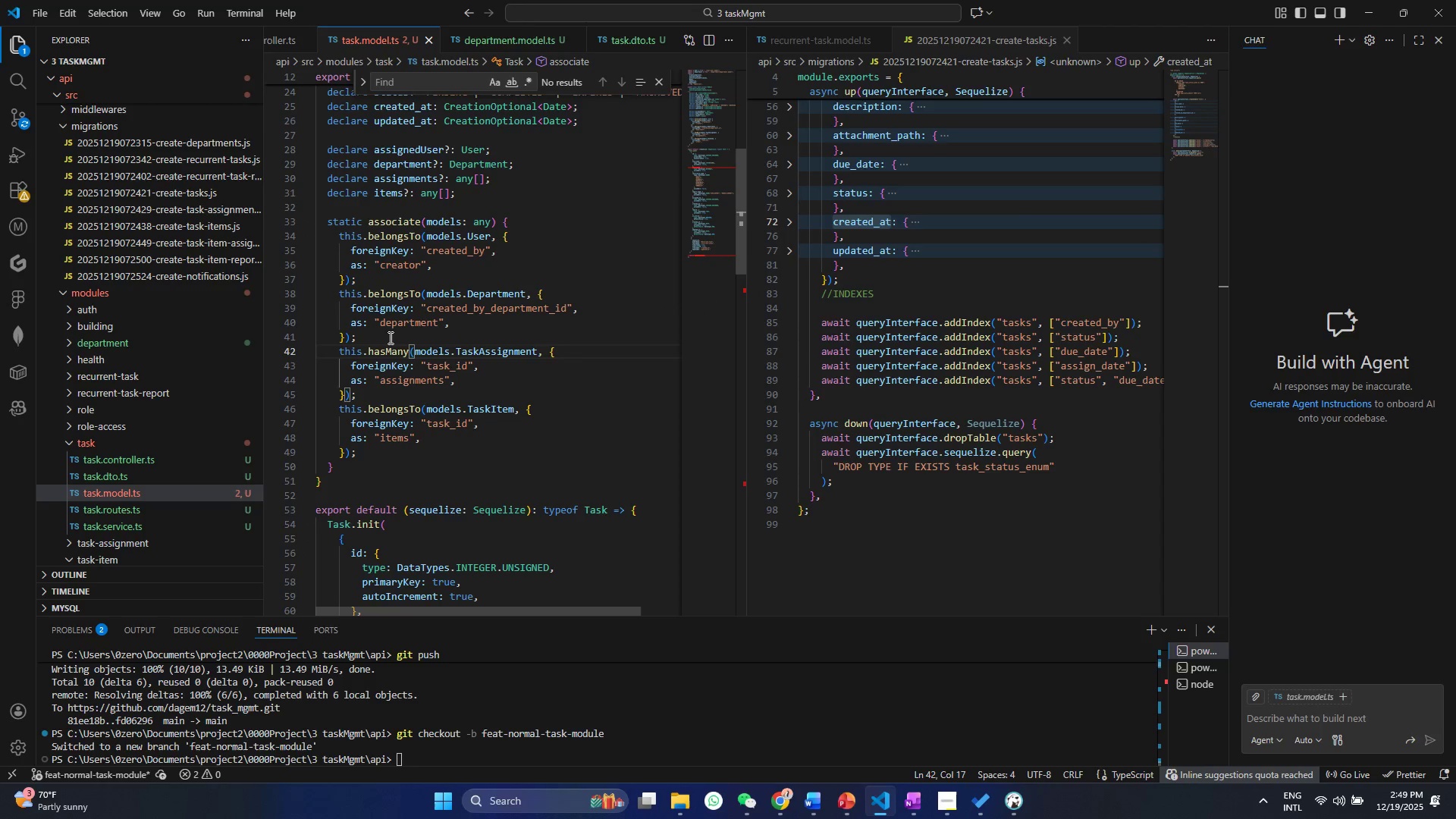 
double_click([395, 348])
 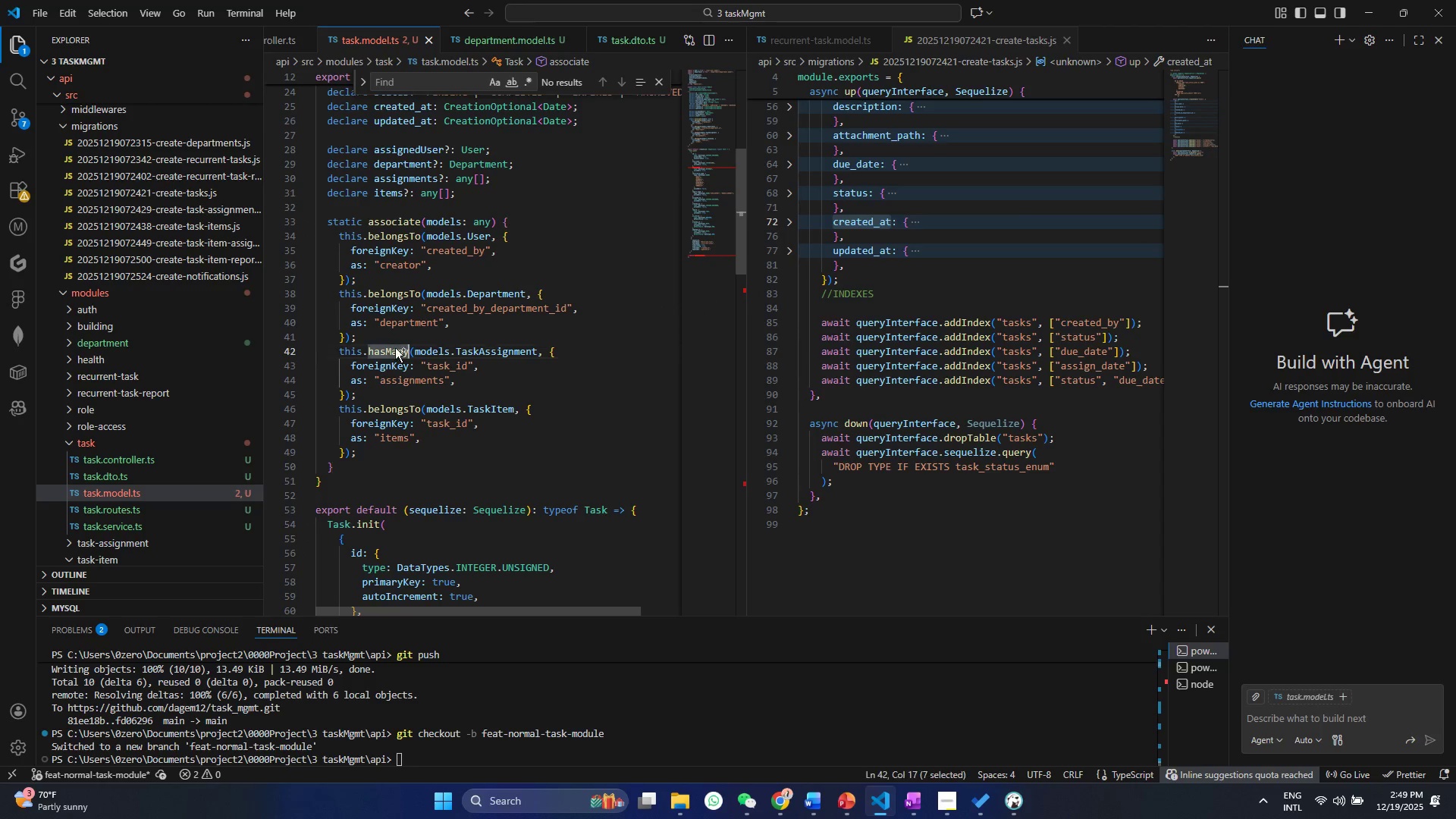 
key(Control+ControlLeft)
 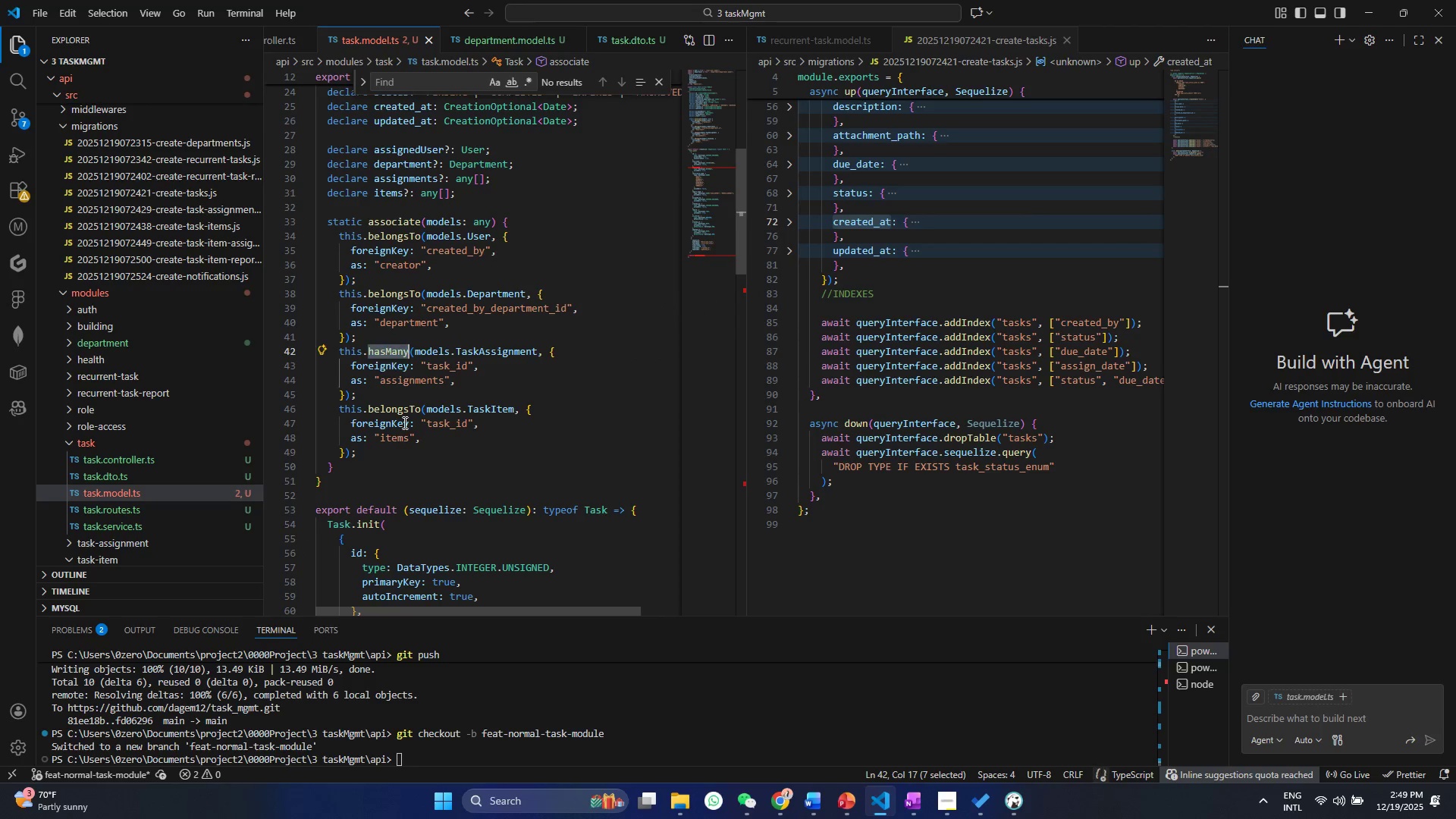 
key(Control+C)
 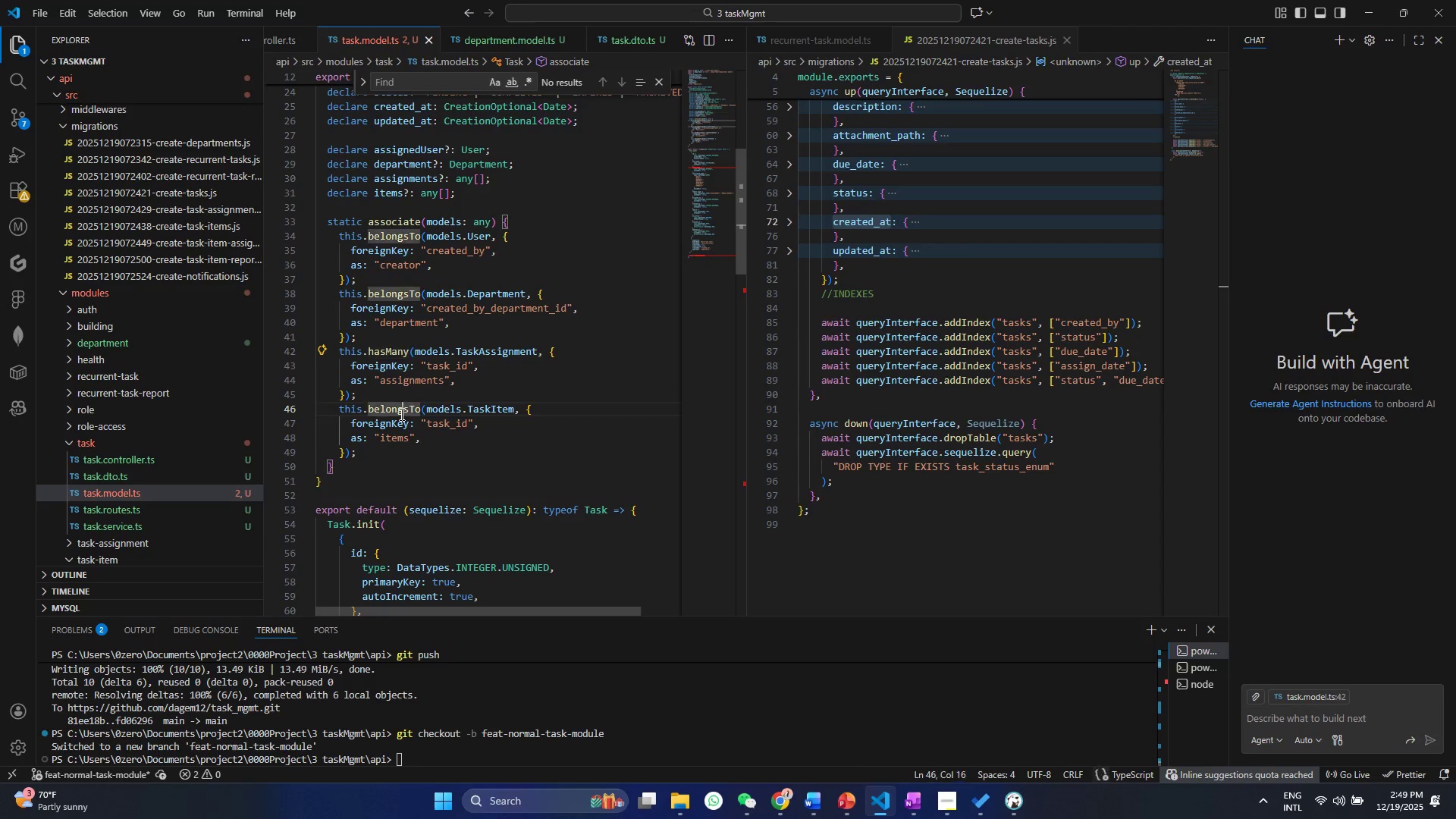 
double_click([400, 414])
 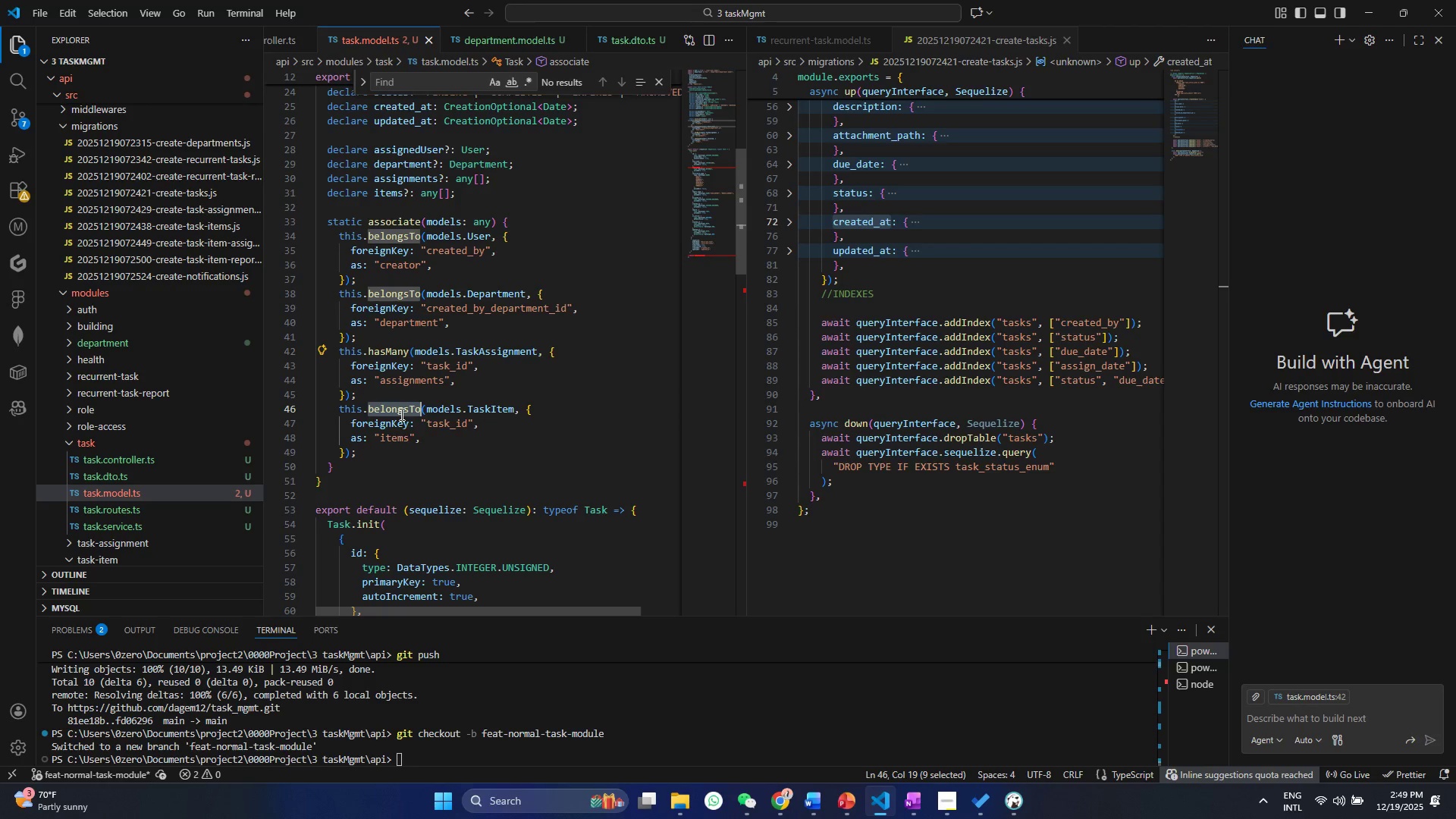 
key(Control+V)
 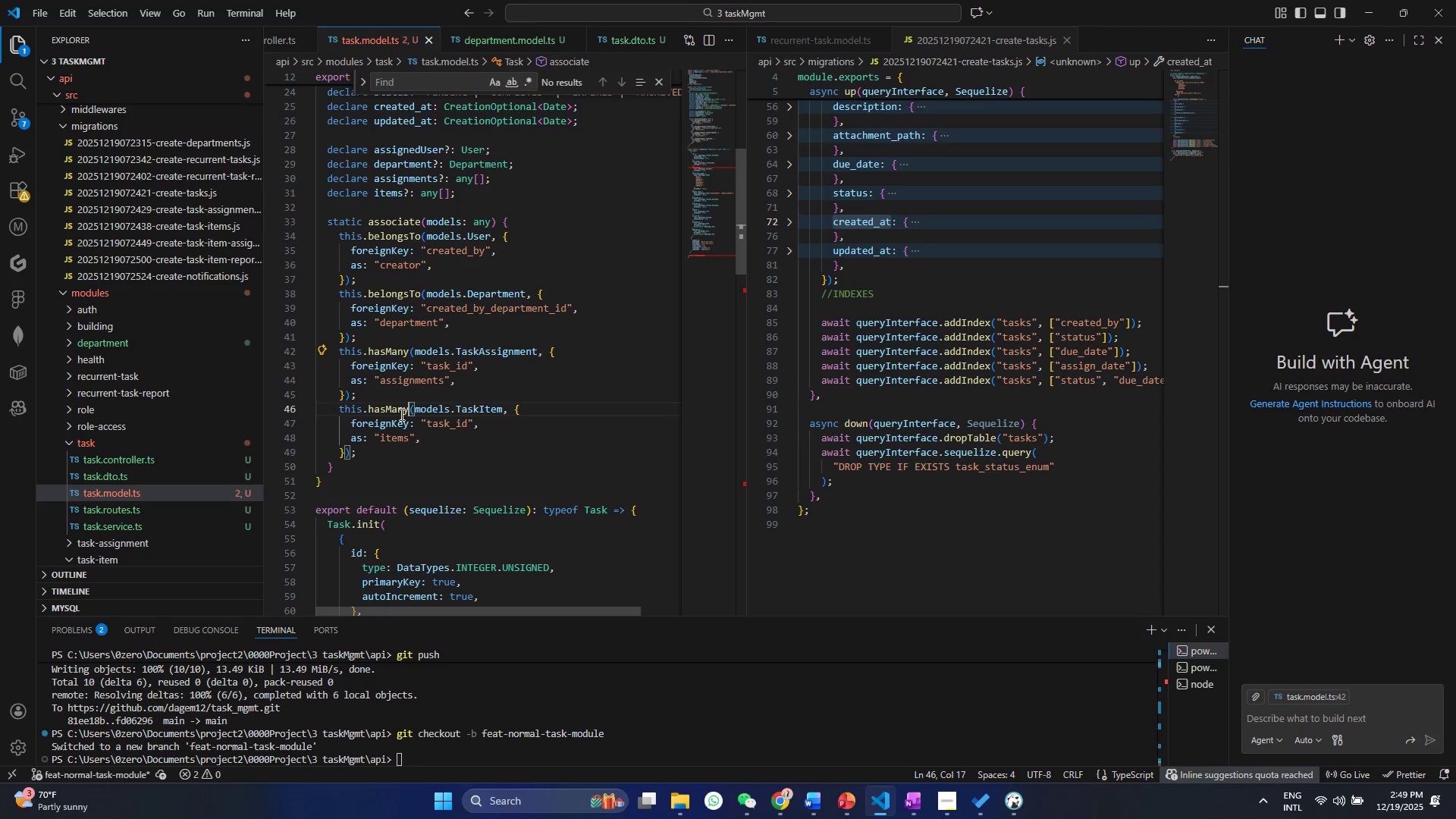 
key(Control+S)
 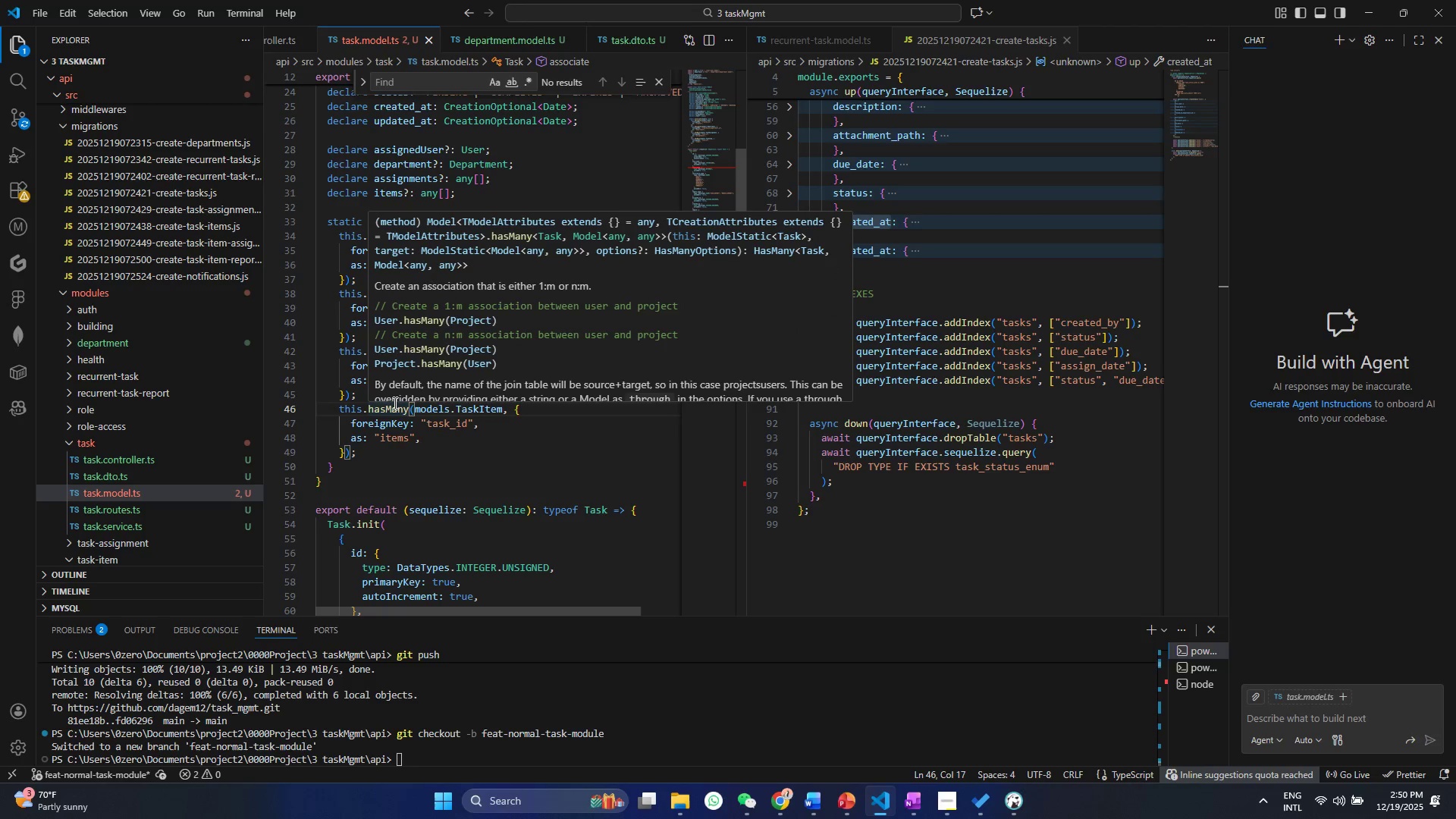 
left_click([417, 469])
 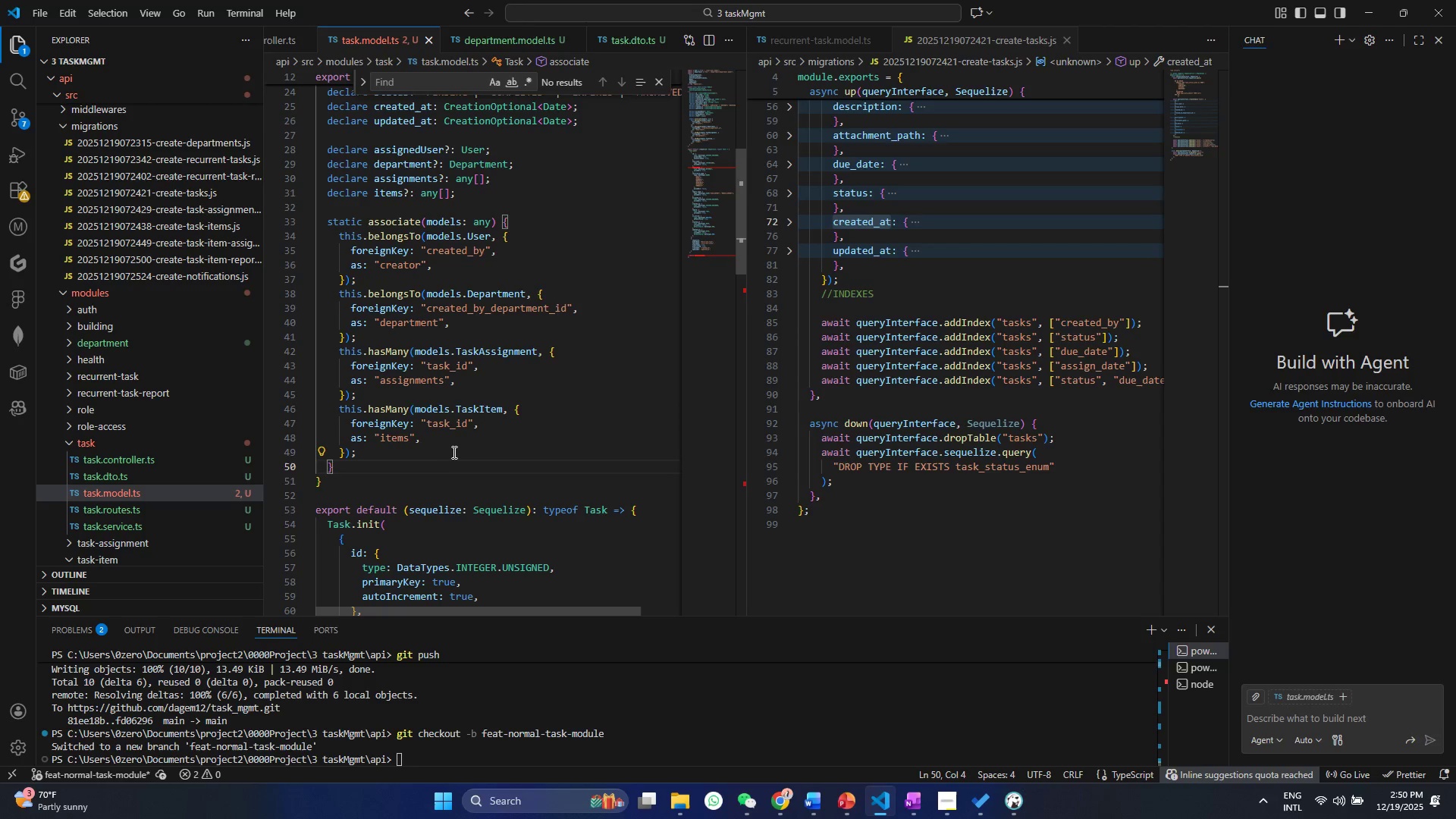 
left_click([460, 446])
 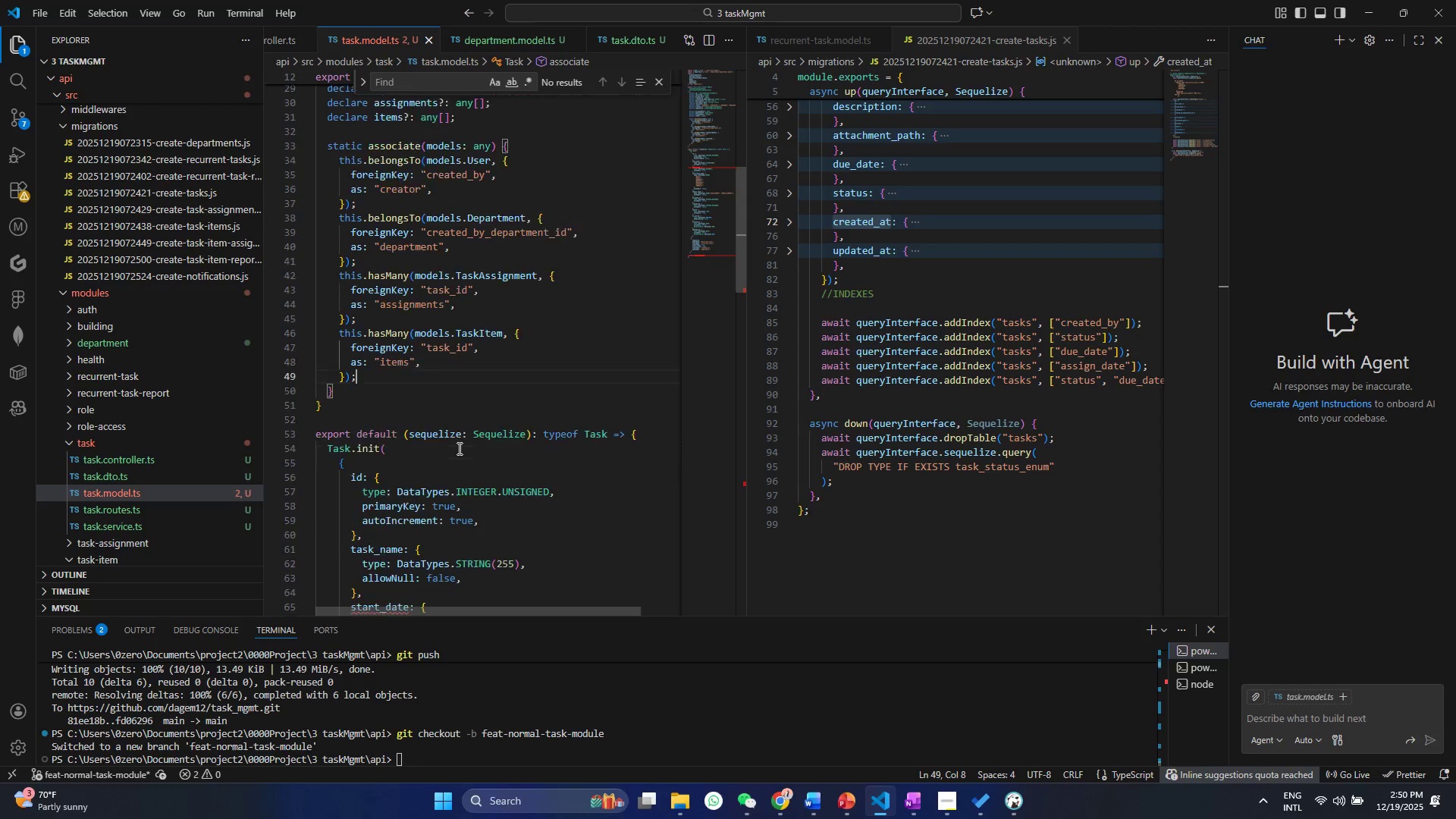 
scroll: coordinate [458, 448], scroll_direction: down, amount: 2.0
 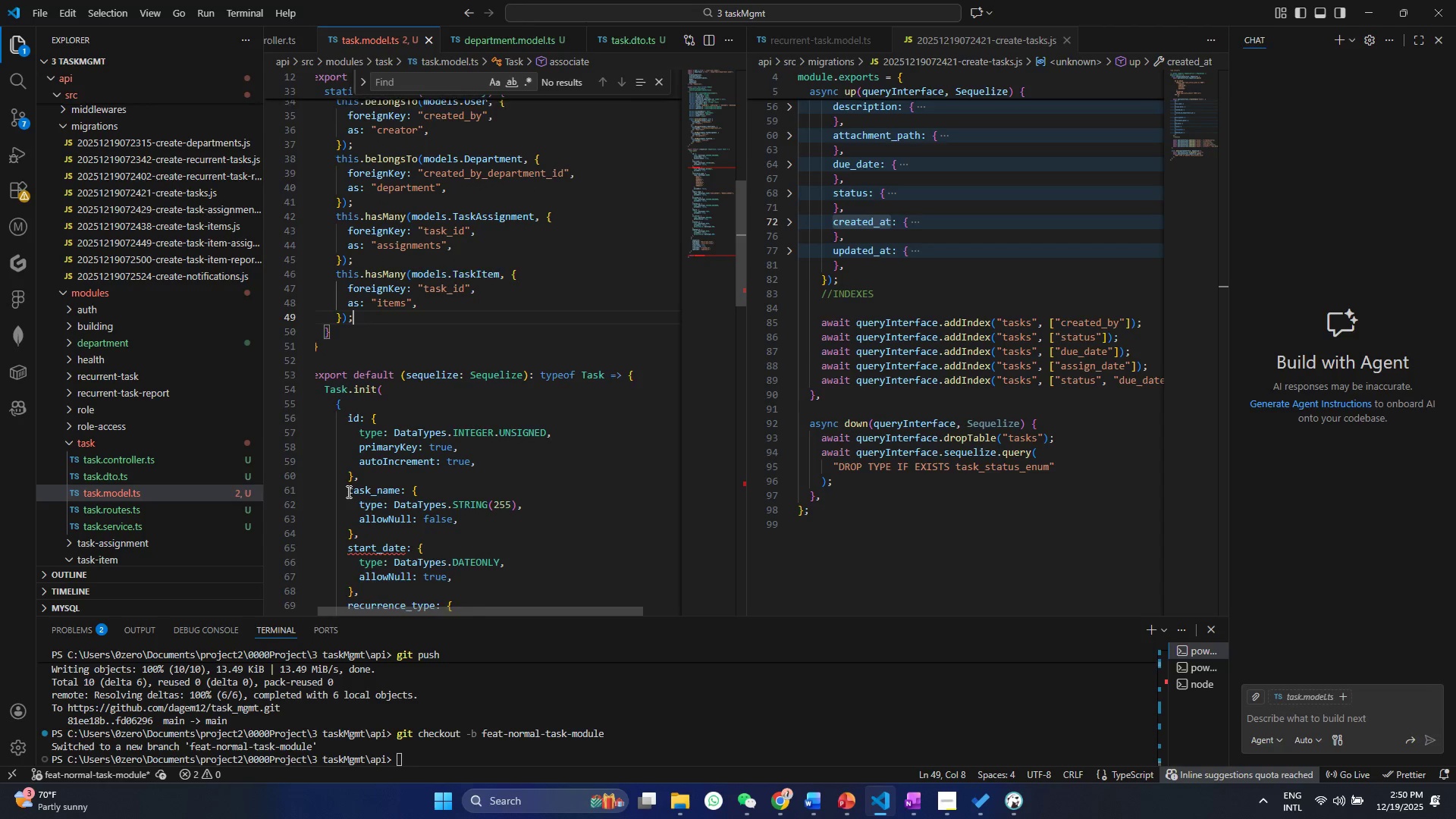 
mouse_move([437, 502])
 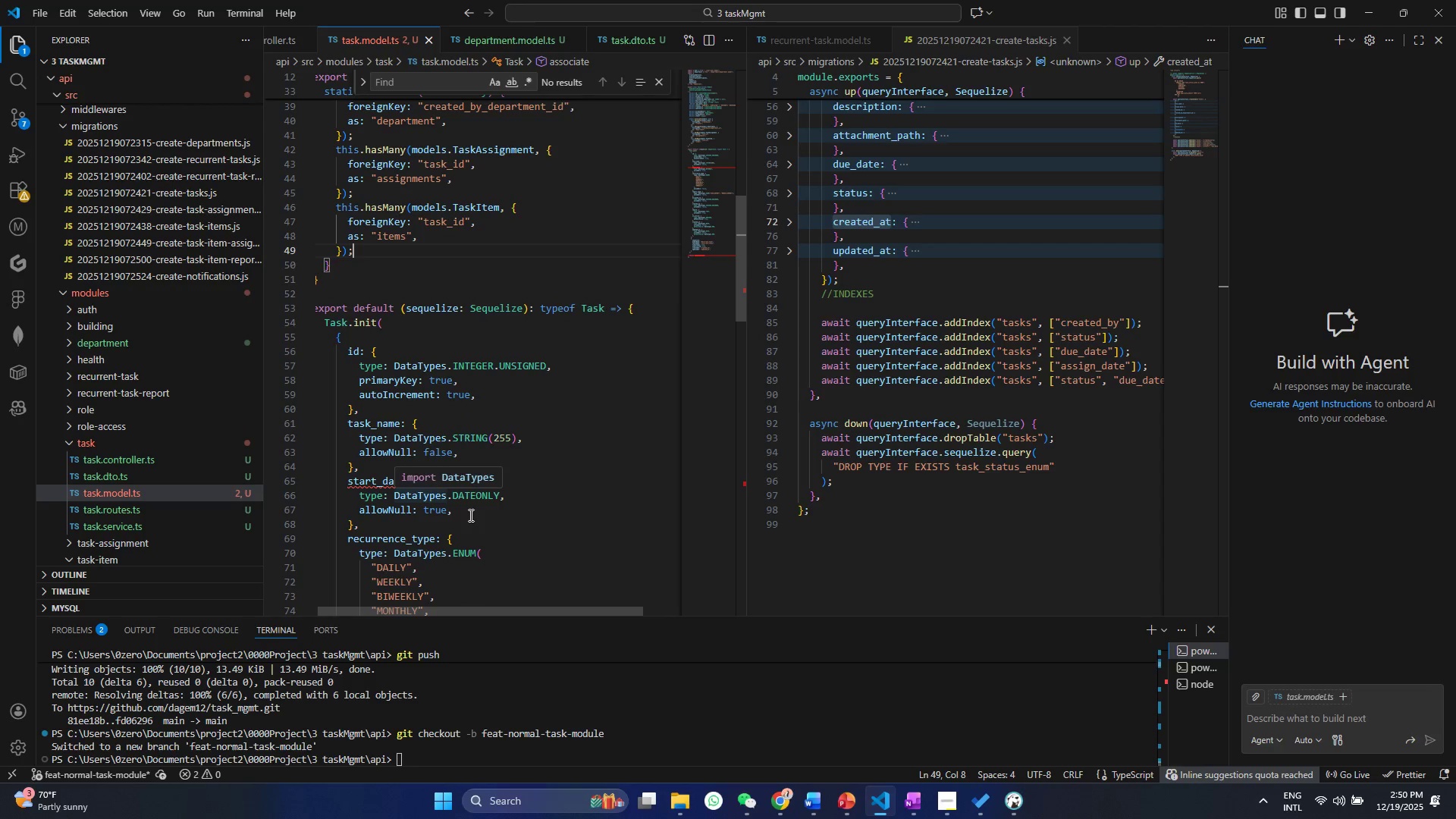 
left_click([469, 515])
 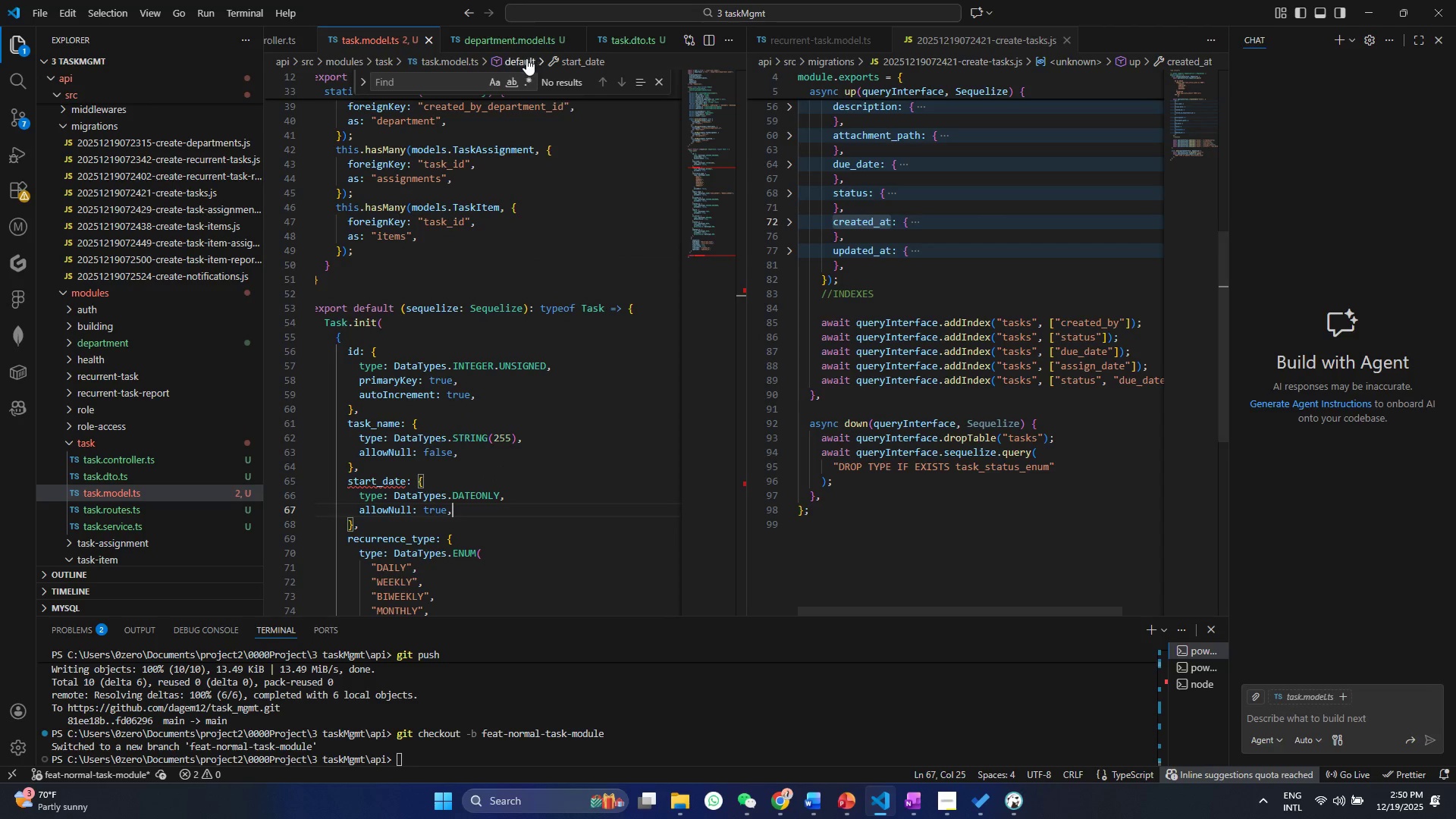 
right_click([372, 34])
 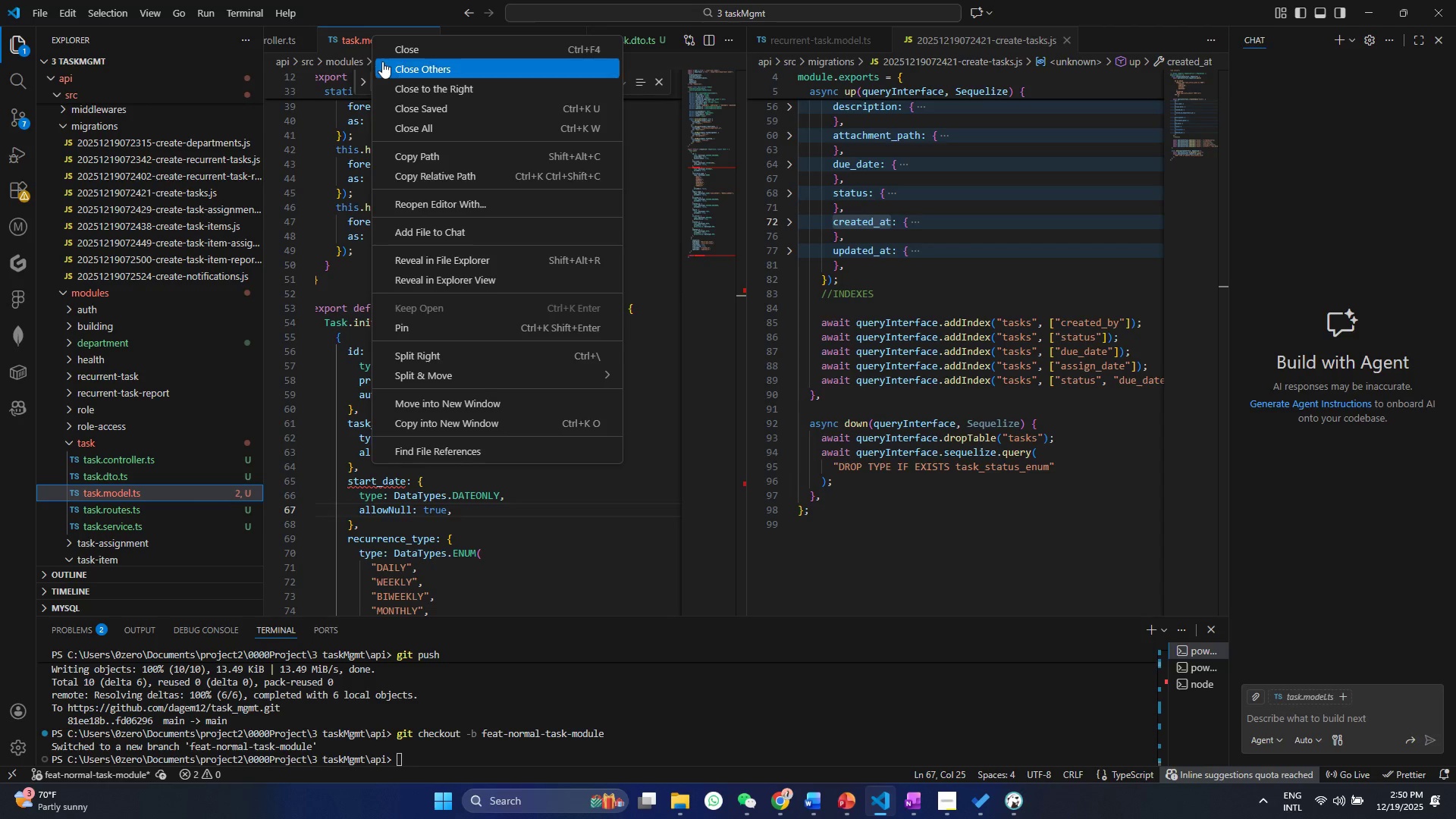 
left_click([368, 52])
 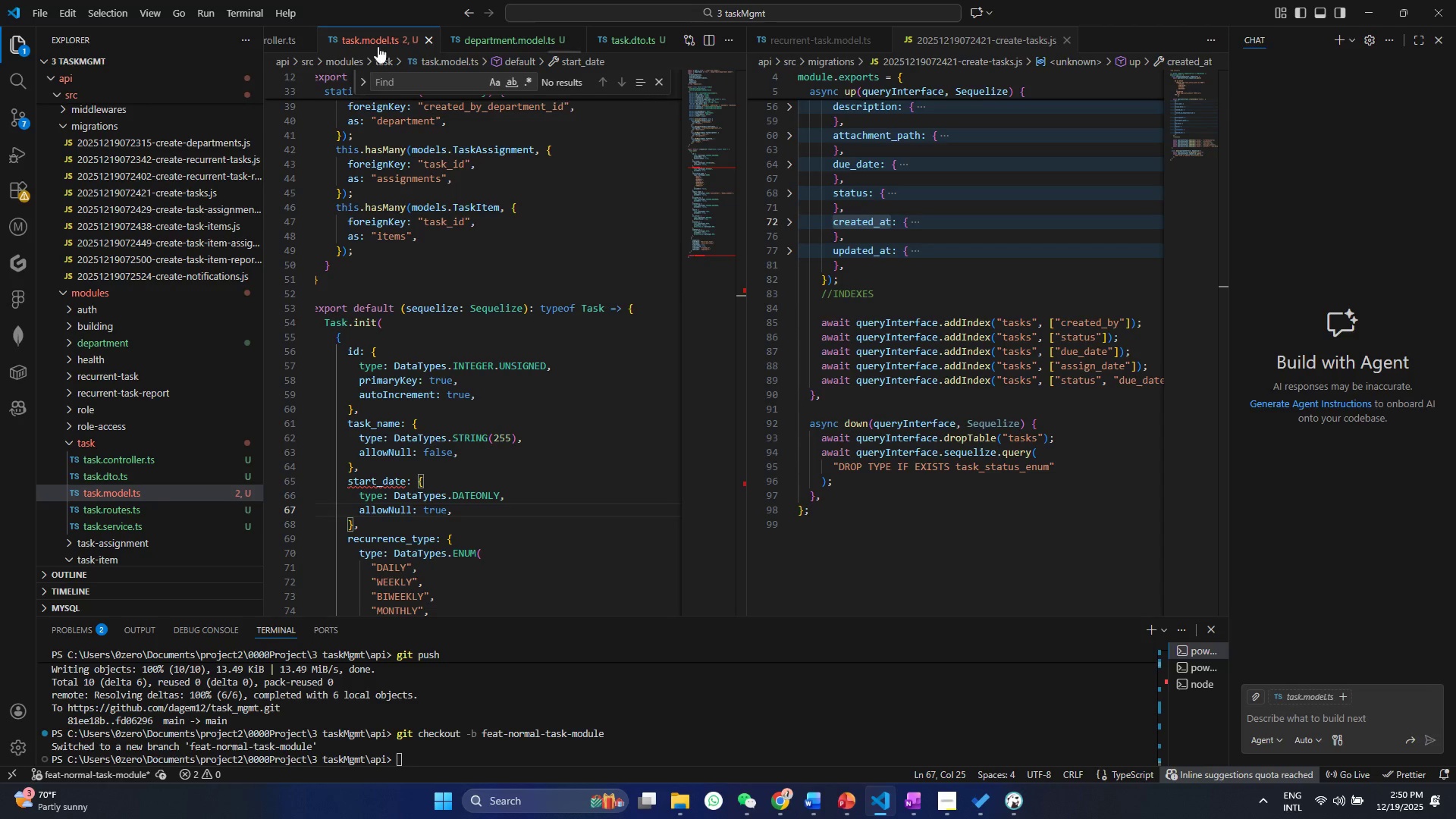 
right_click([378, 45])
 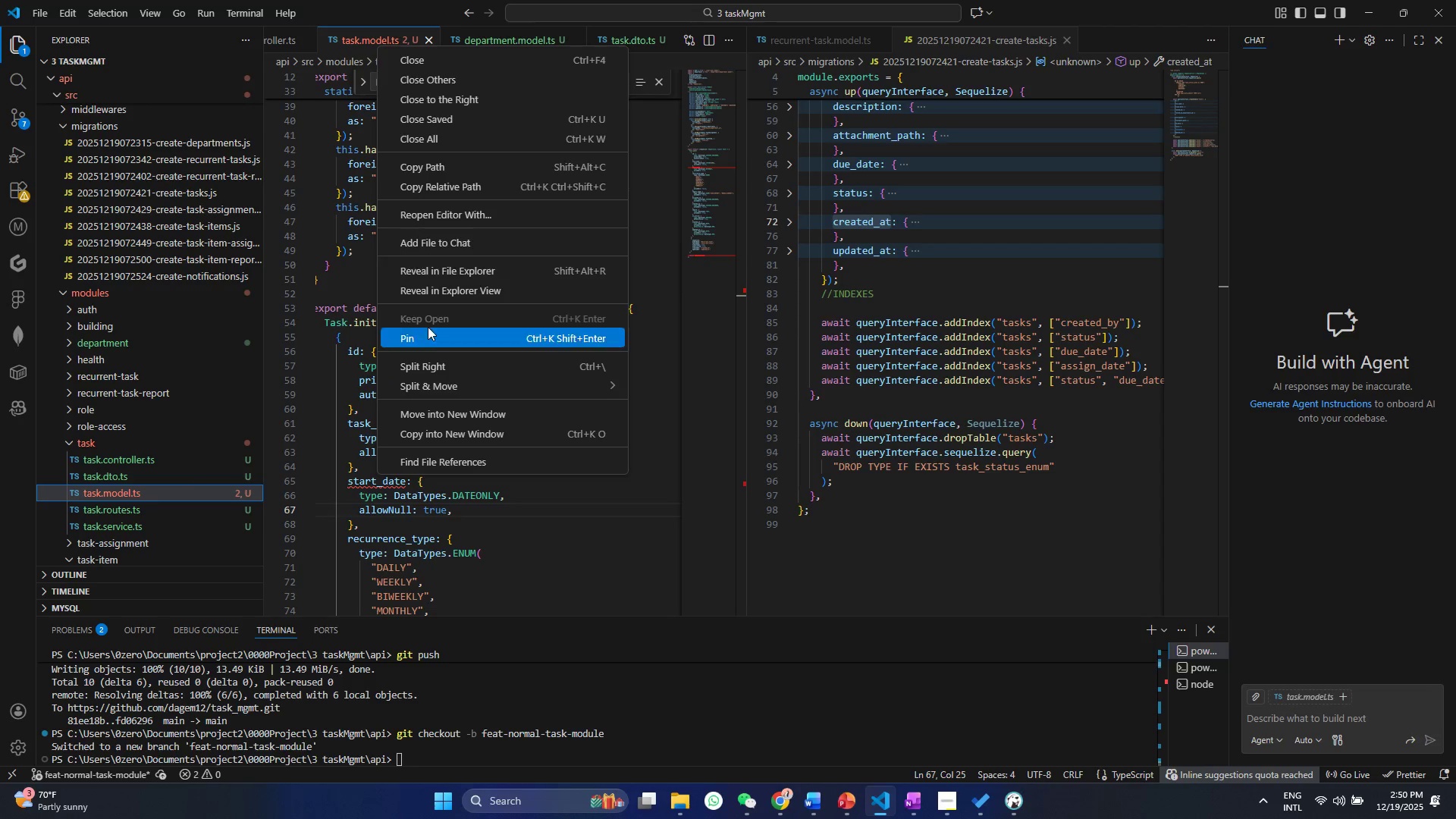 
left_click([353, 246])
 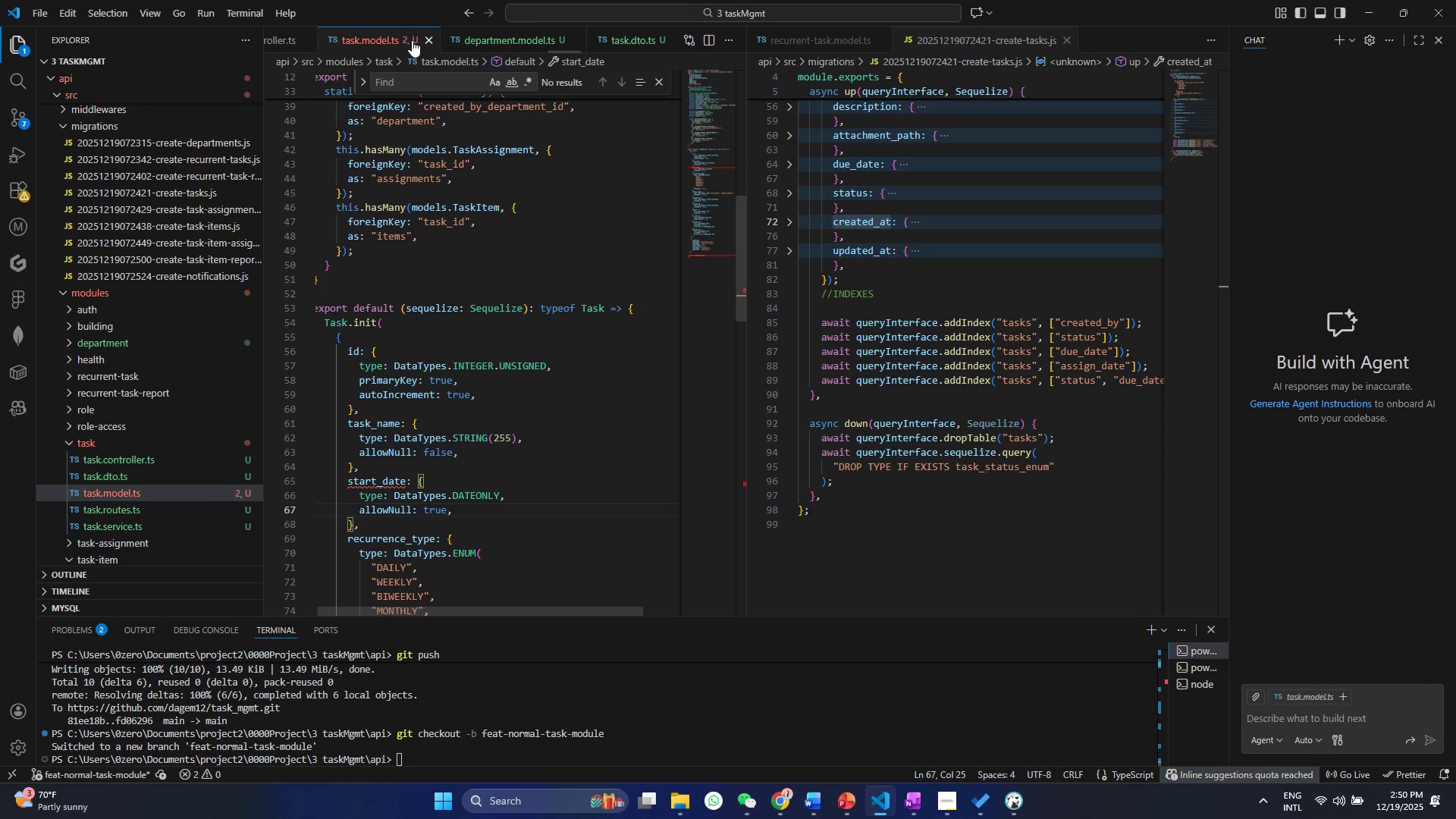 
left_click_drag(start_coordinate=[412, 40], to_coordinate=[943, 44])
 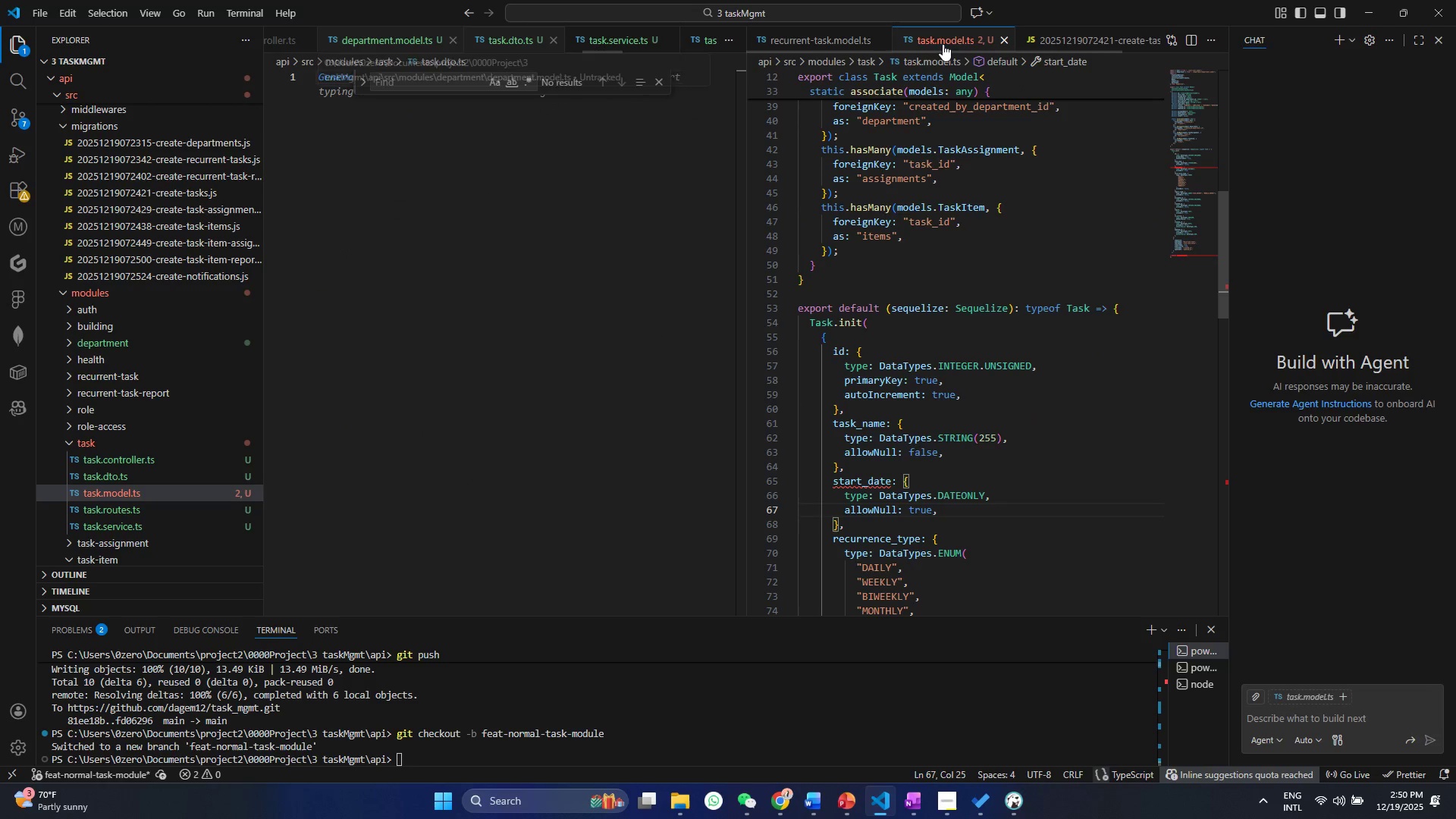 
left_click_drag(start_coordinate=[943, 44], to_coordinate=[454, 42])
 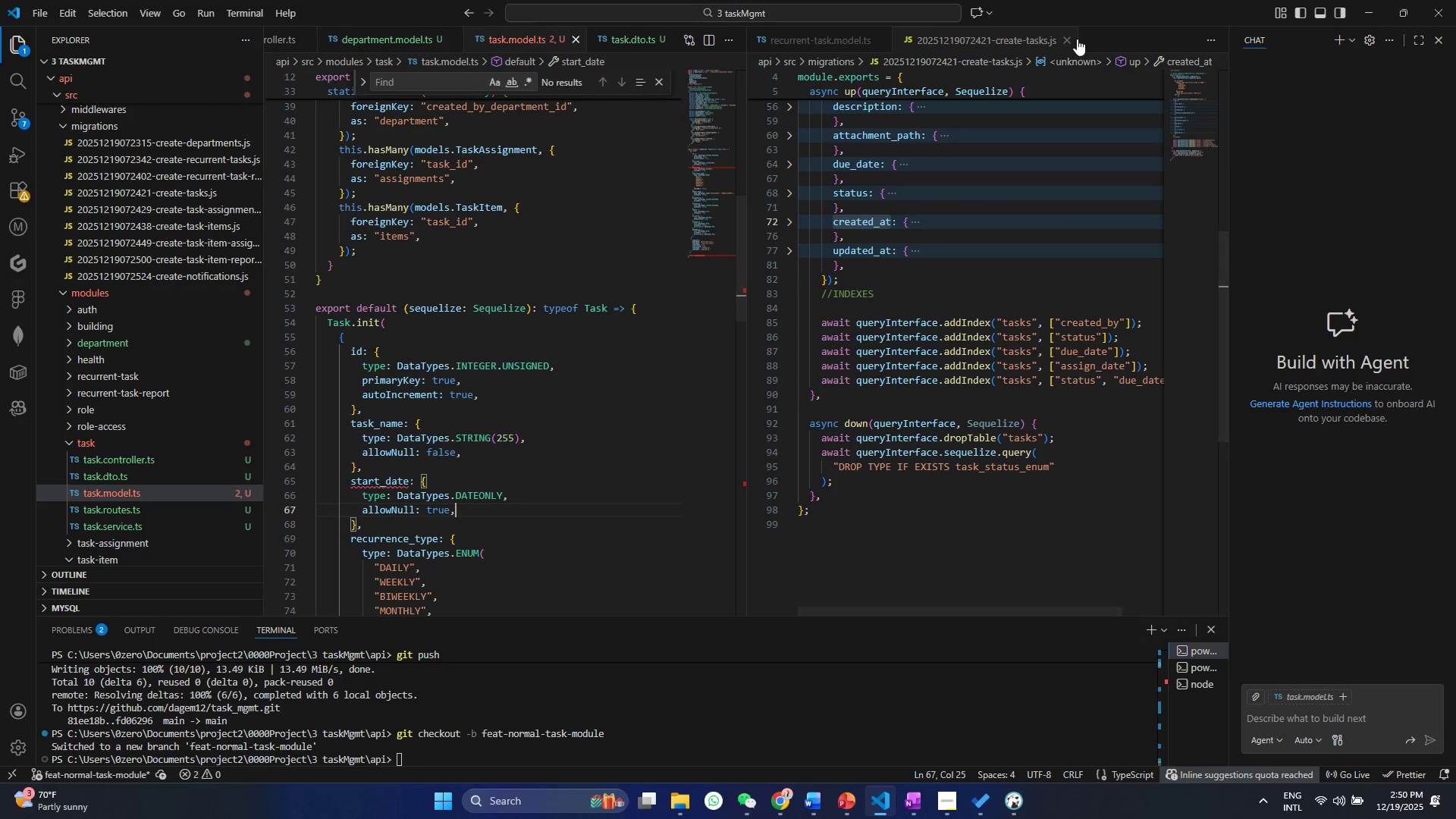 
left_click([1062, 39])
 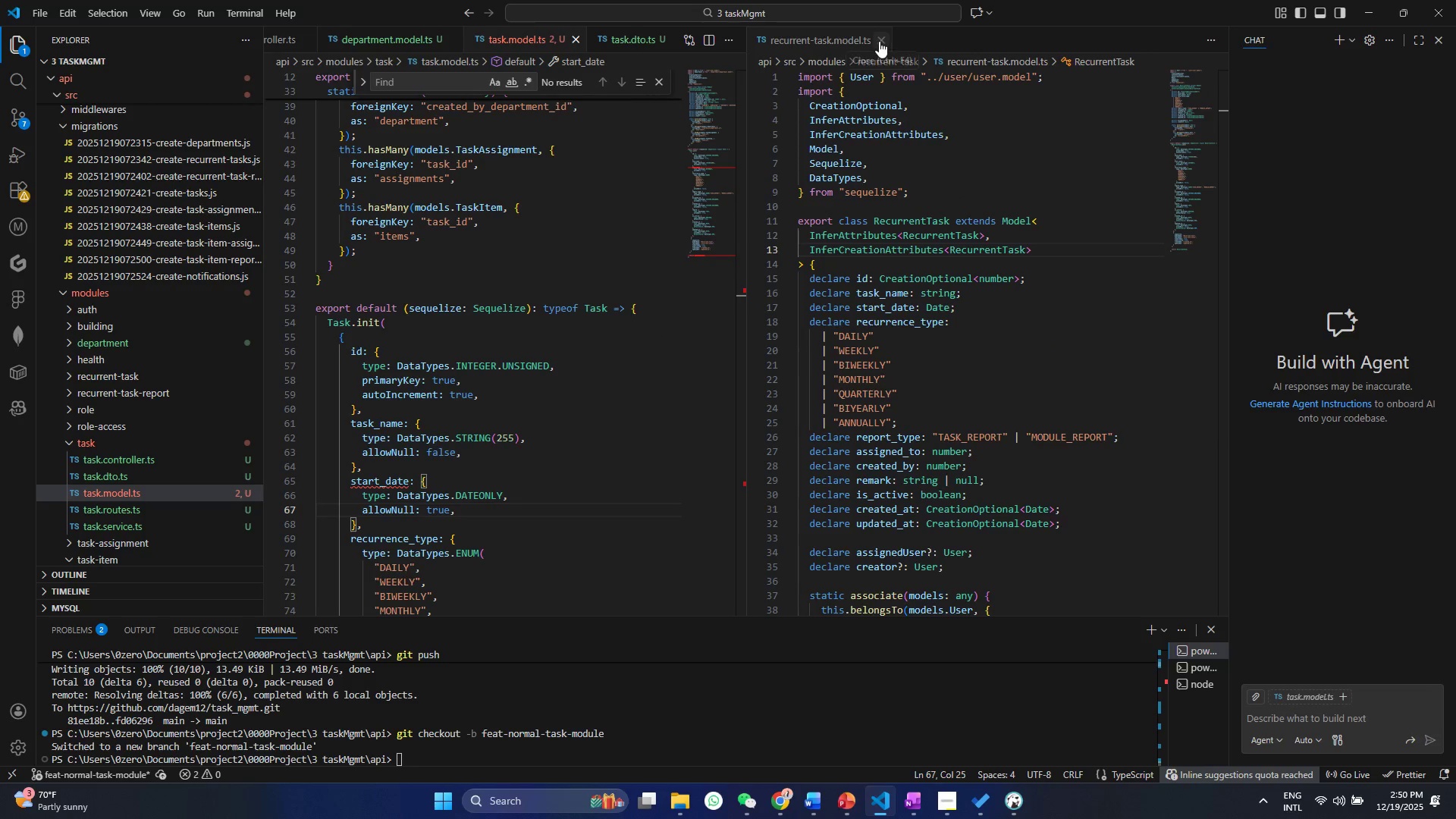 
left_click([879, 41])
 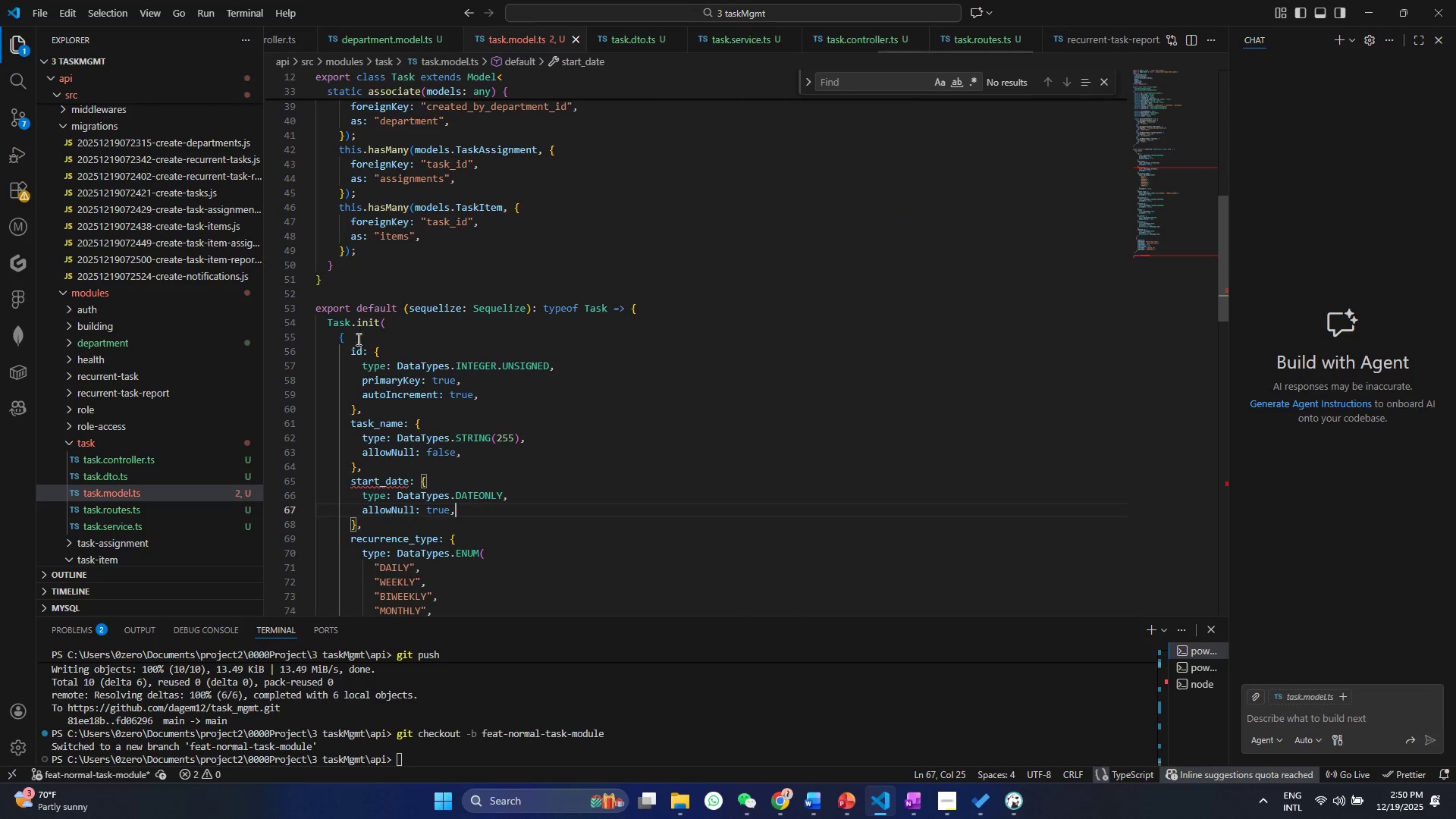 
left_click([357, 339])
 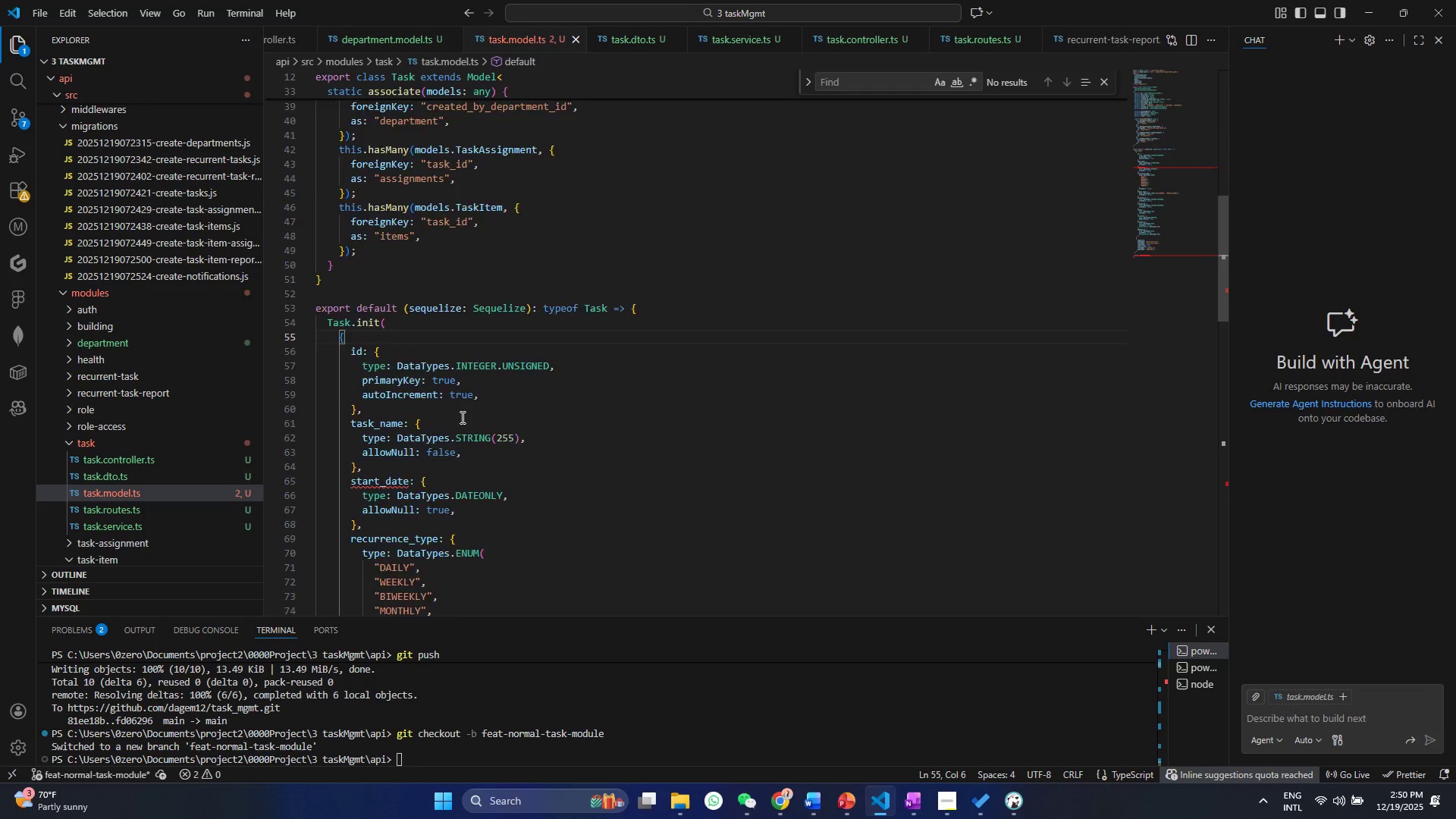 
scroll: coordinate [440, 406], scroll_direction: up, amount: 13.0
 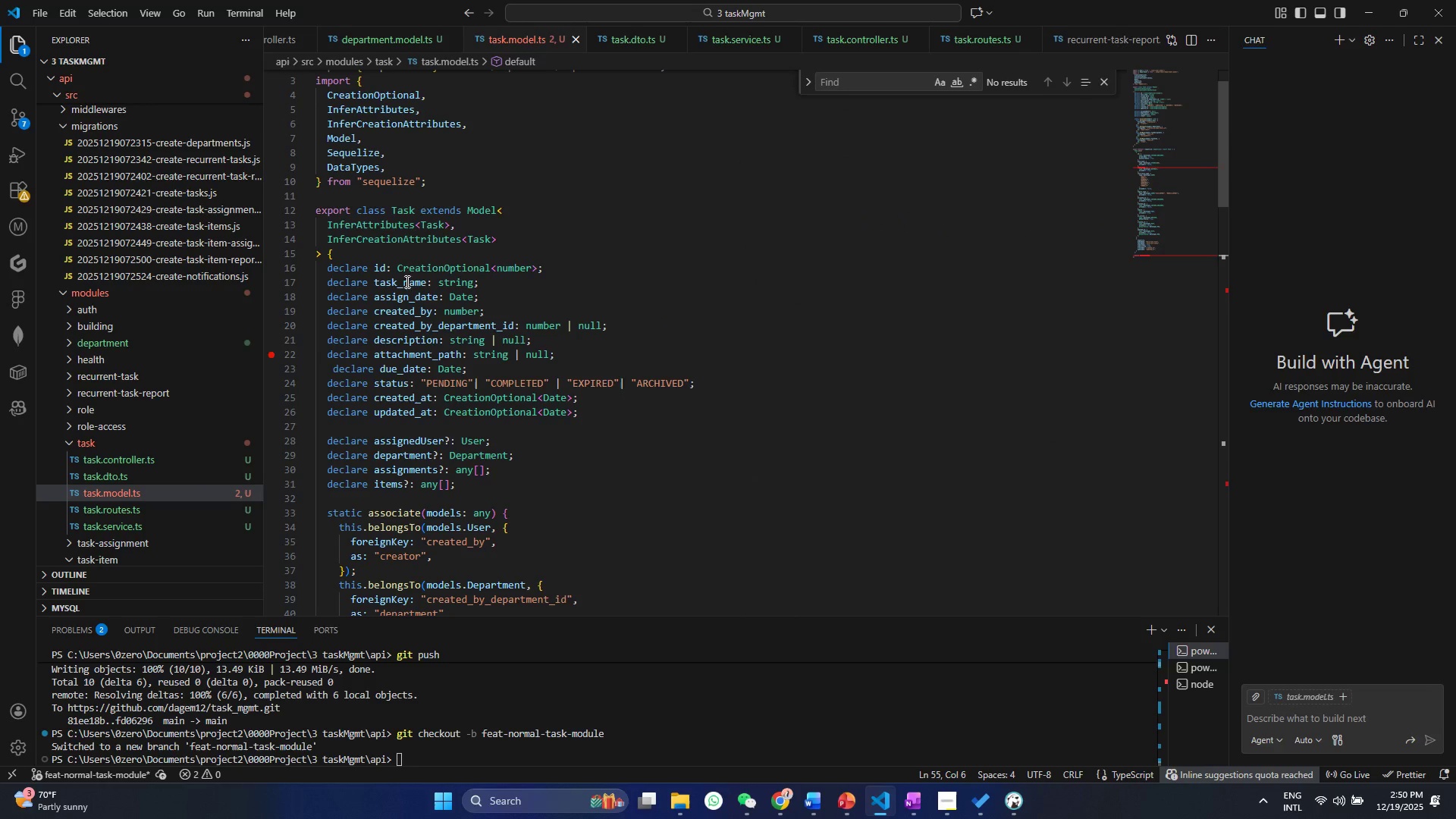 
left_click([400, 293])
 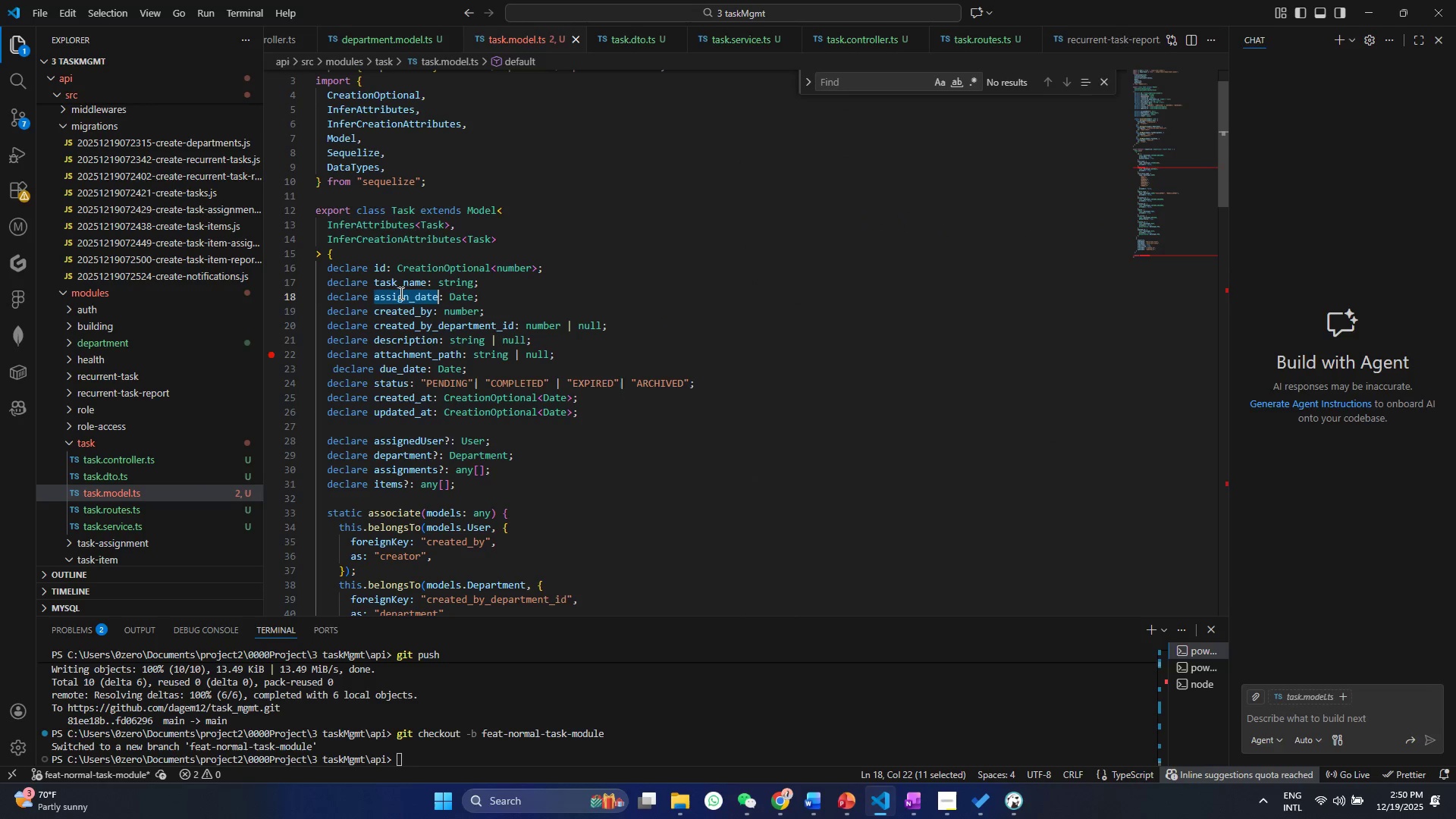 
double_click([400, 293])
 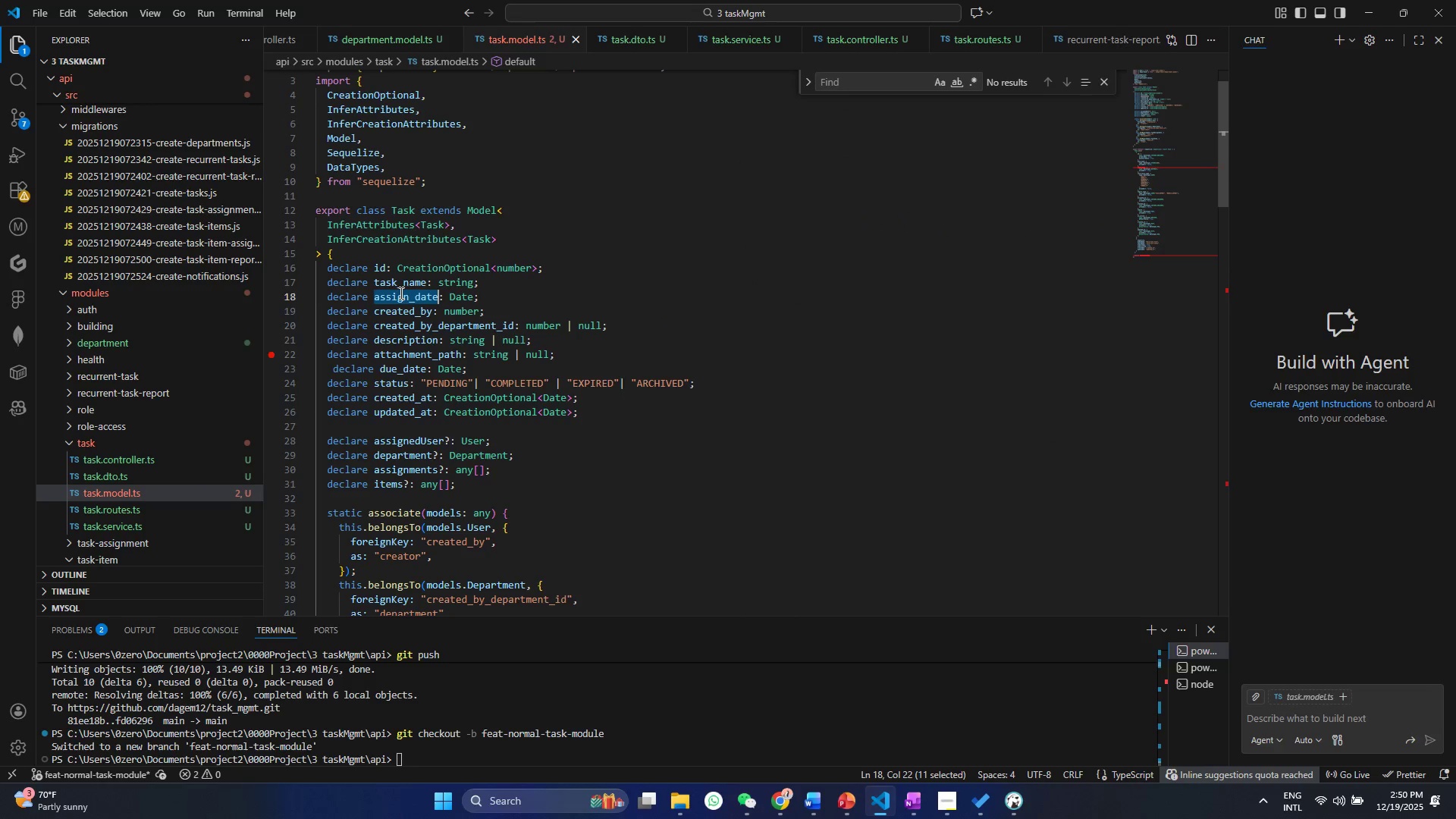 
hold_key(key=ControlLeft, duration=0.31)
 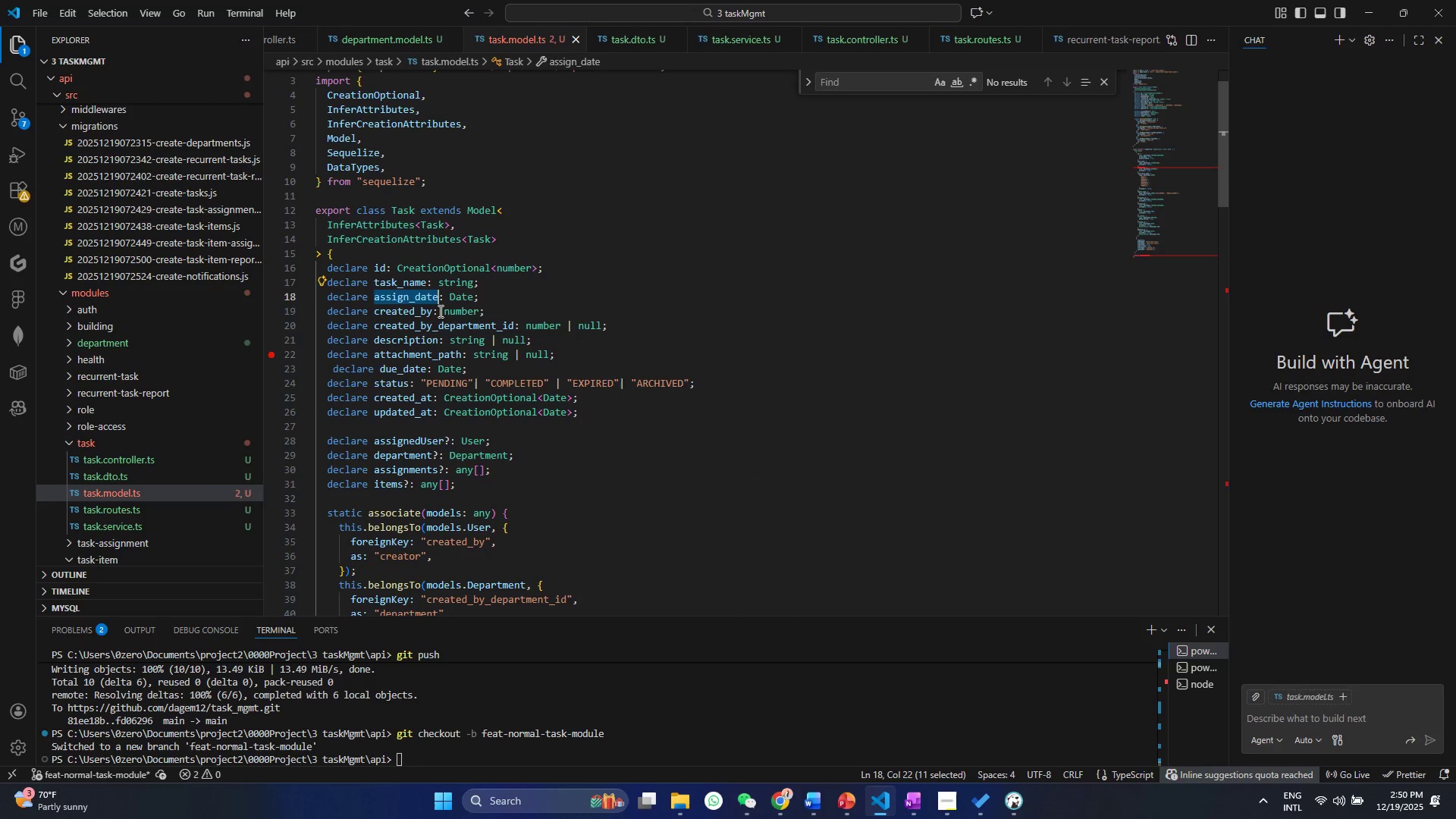 
key(Control+C)
 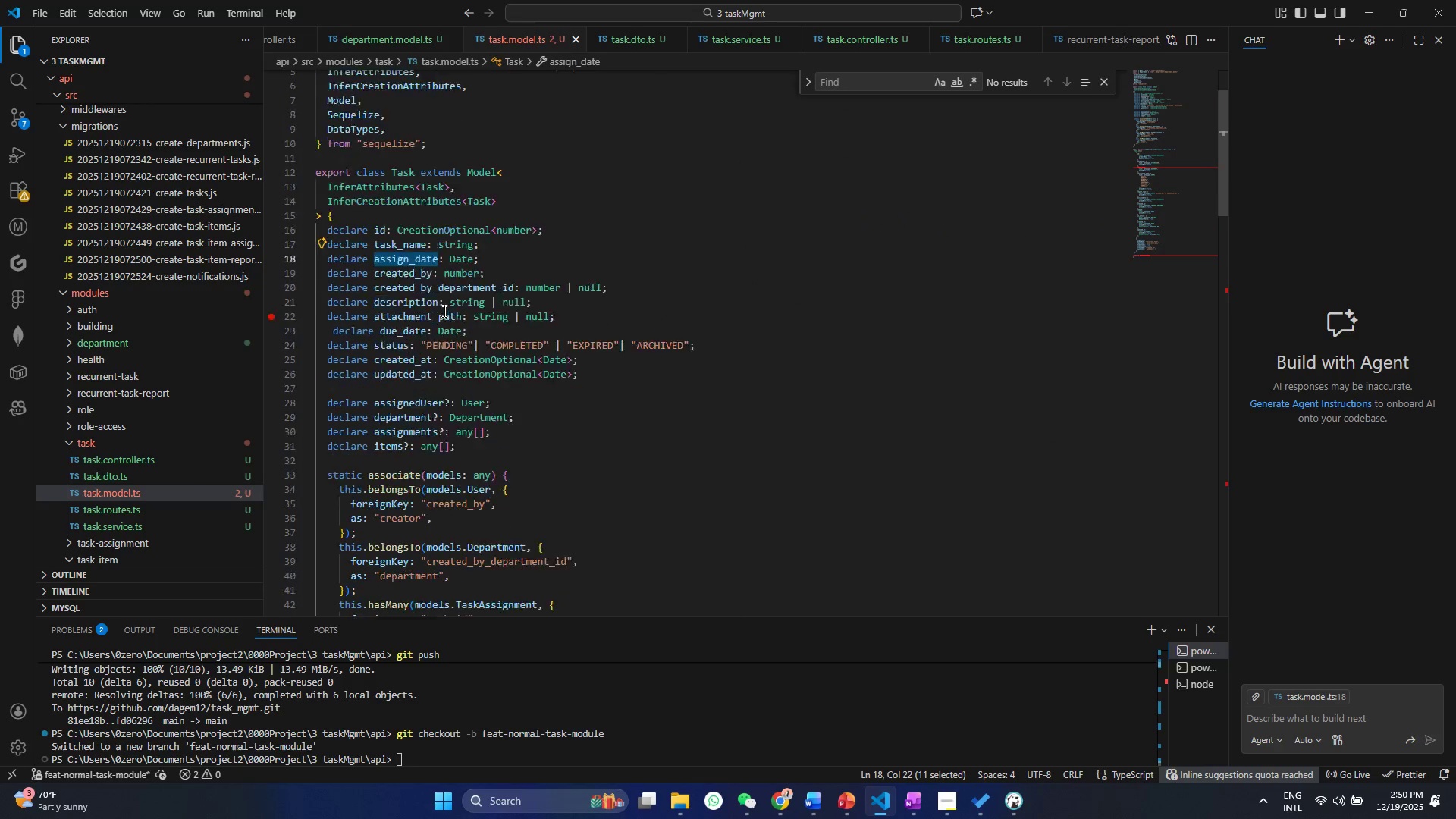 
scroll: coordinate [460, 337], scroll_direction: down, amount: 13.0
 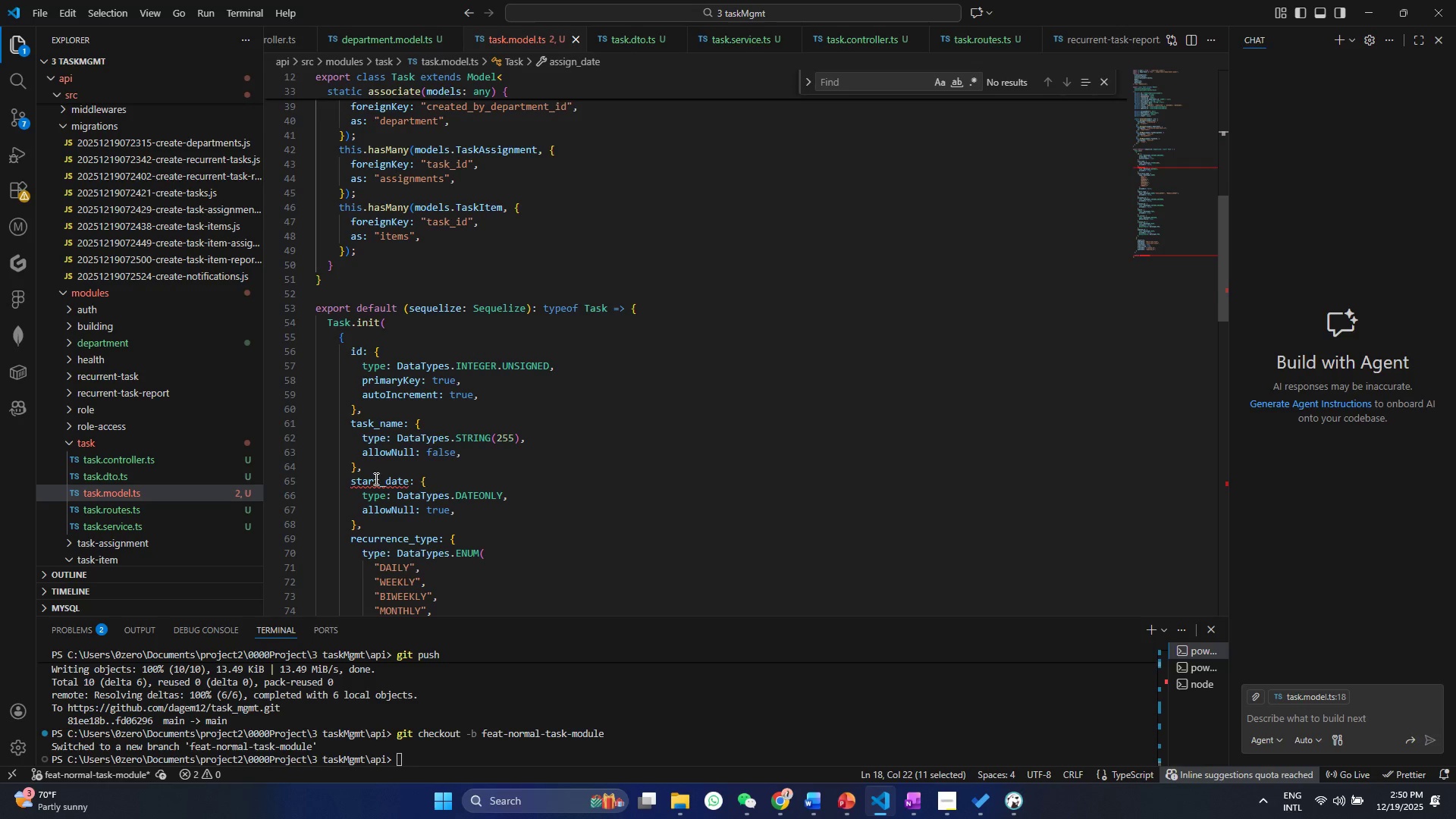 
double_click([375, 479])
 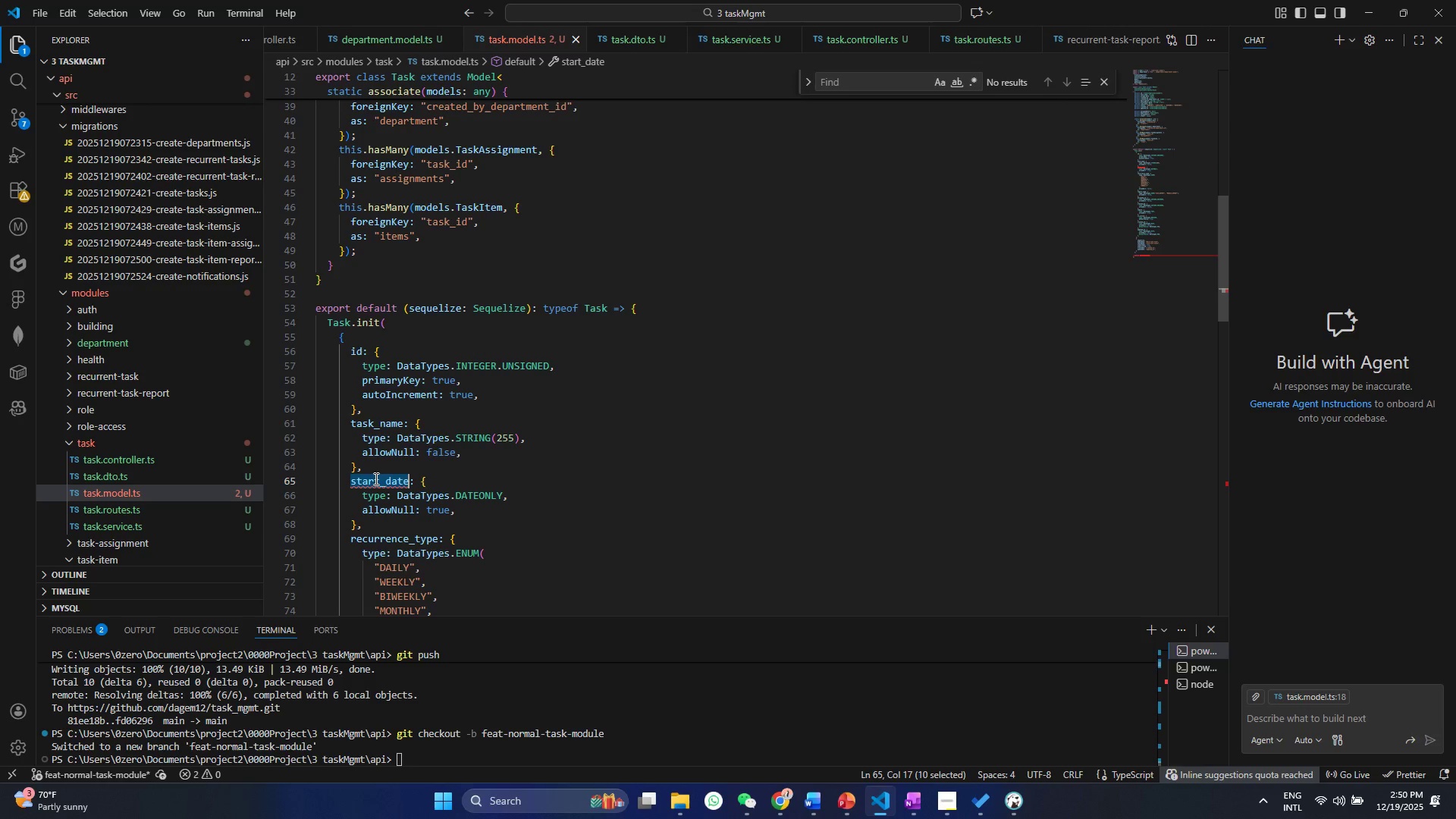 
key(Control+V)
 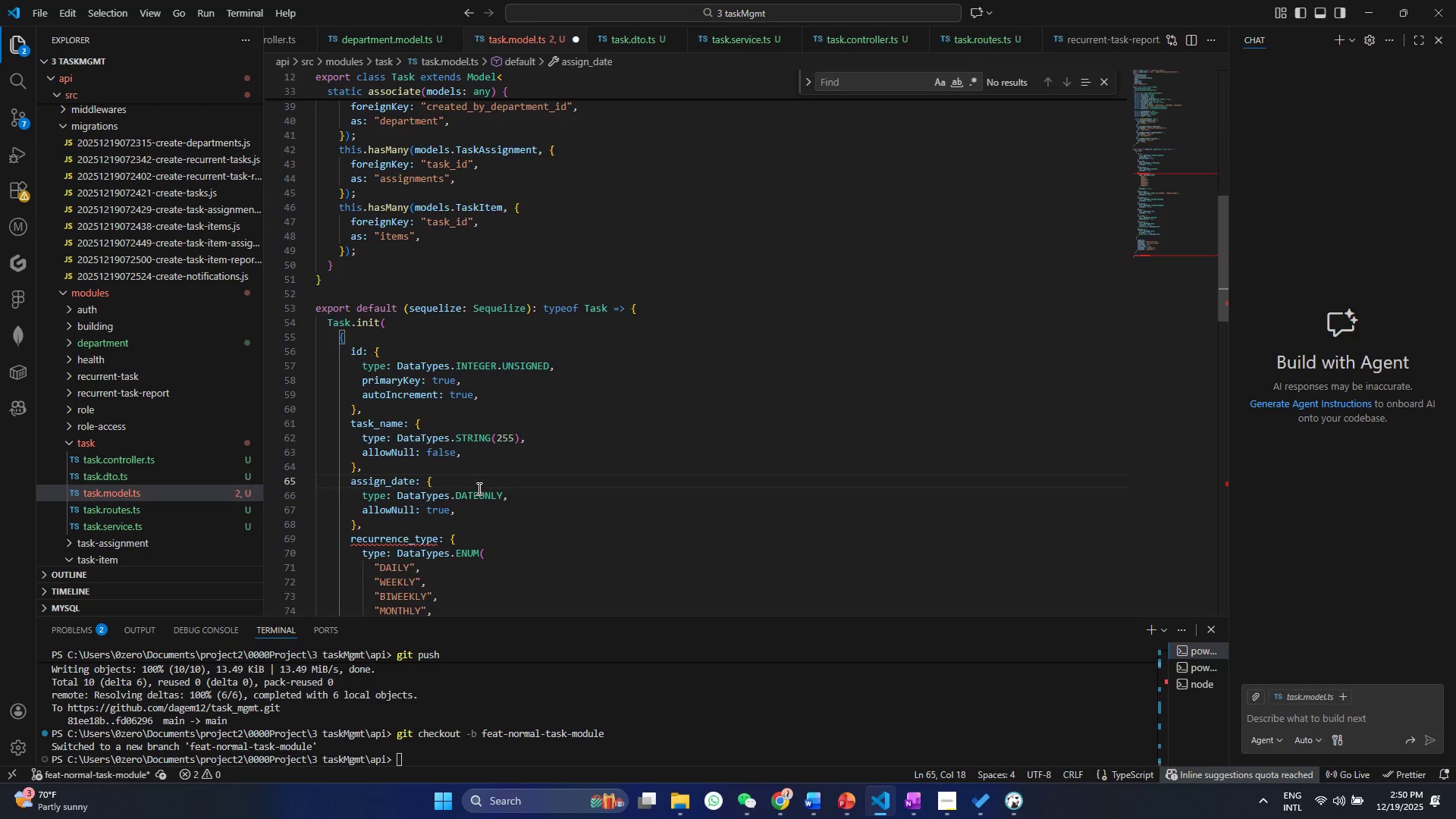 
key(Control+ControlLeft)
 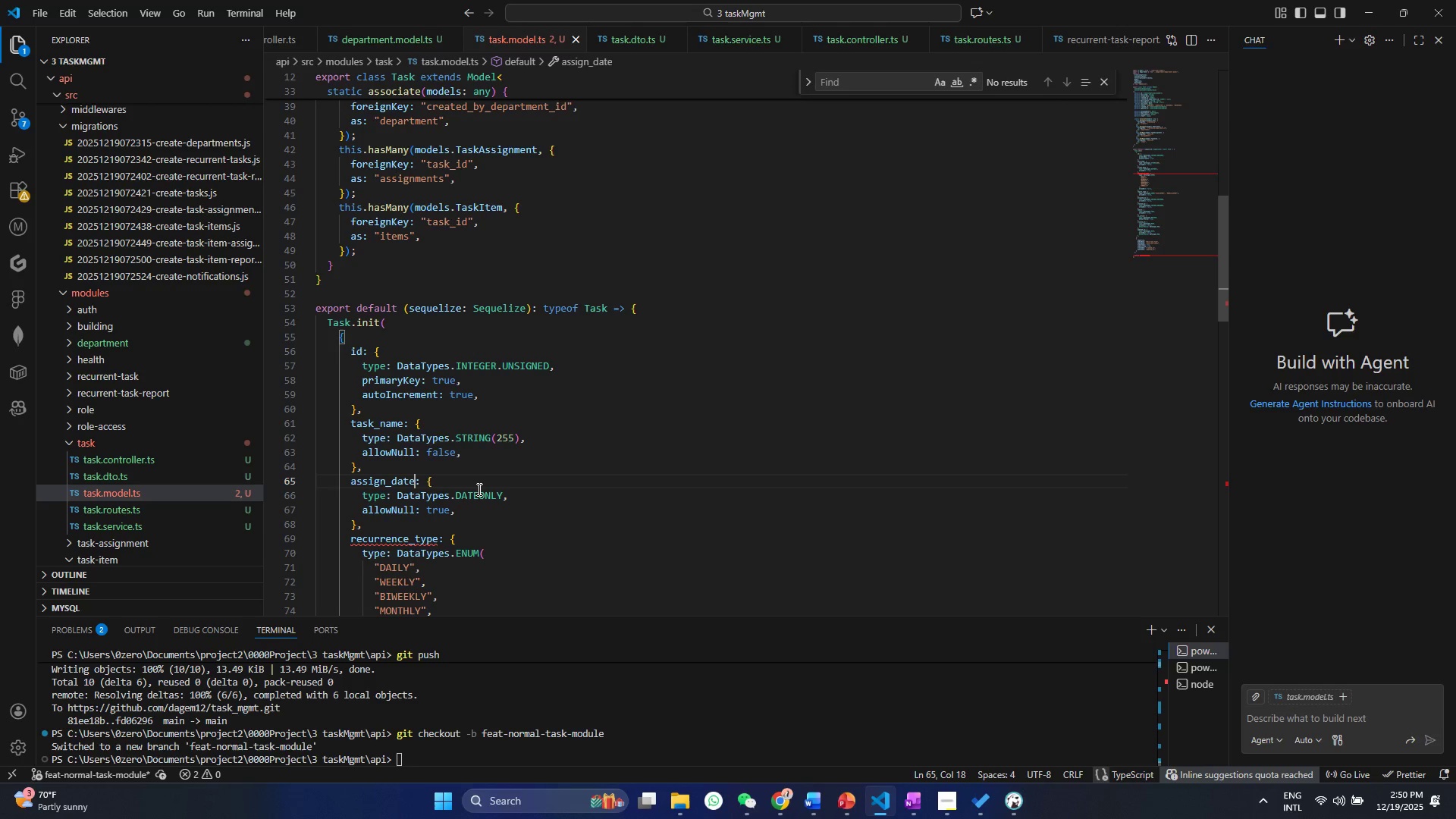 
key(Control+S)
 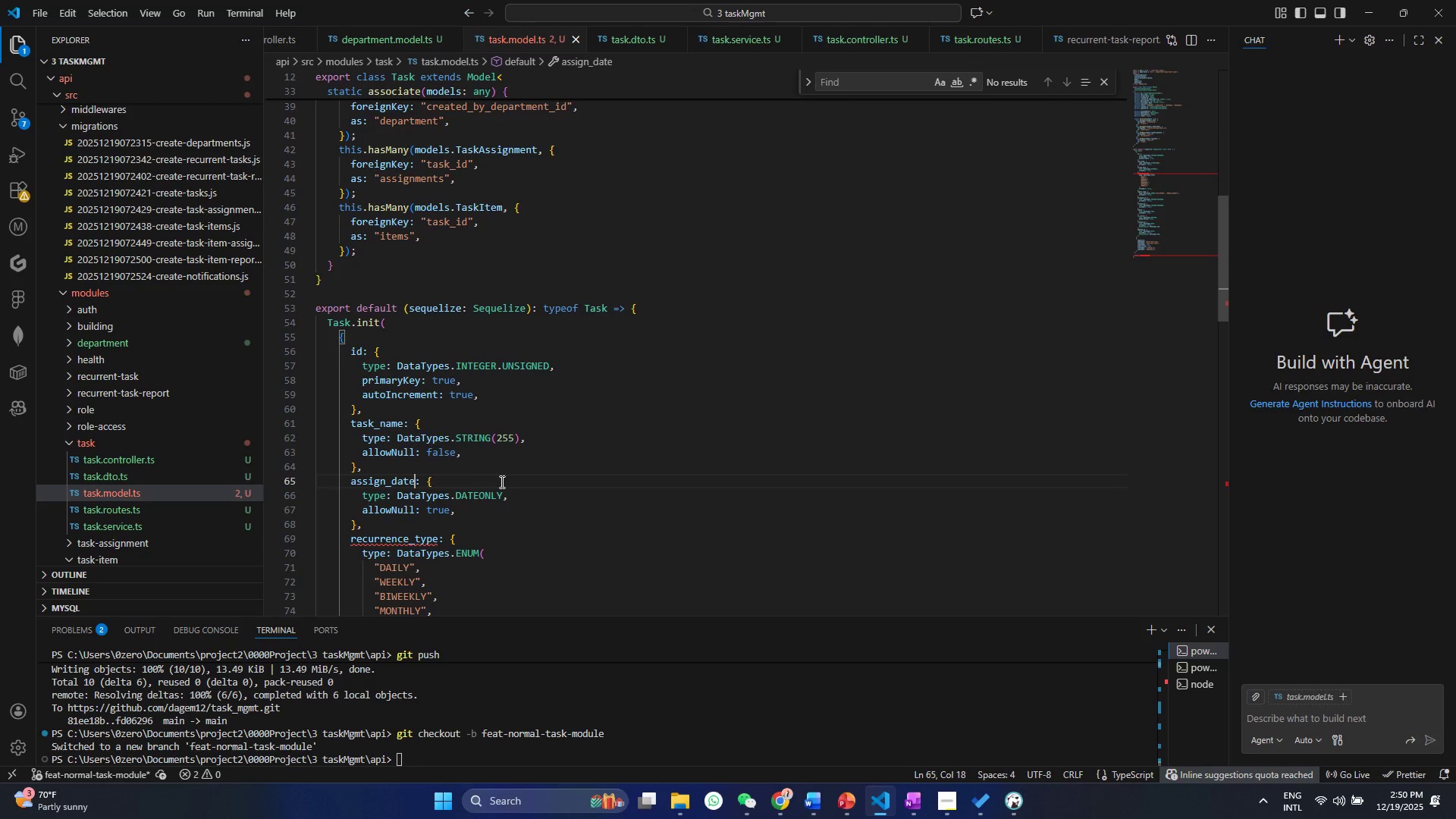 
scroll: coordinate [500, 482], scroll_direction: up, amount: 9.0
 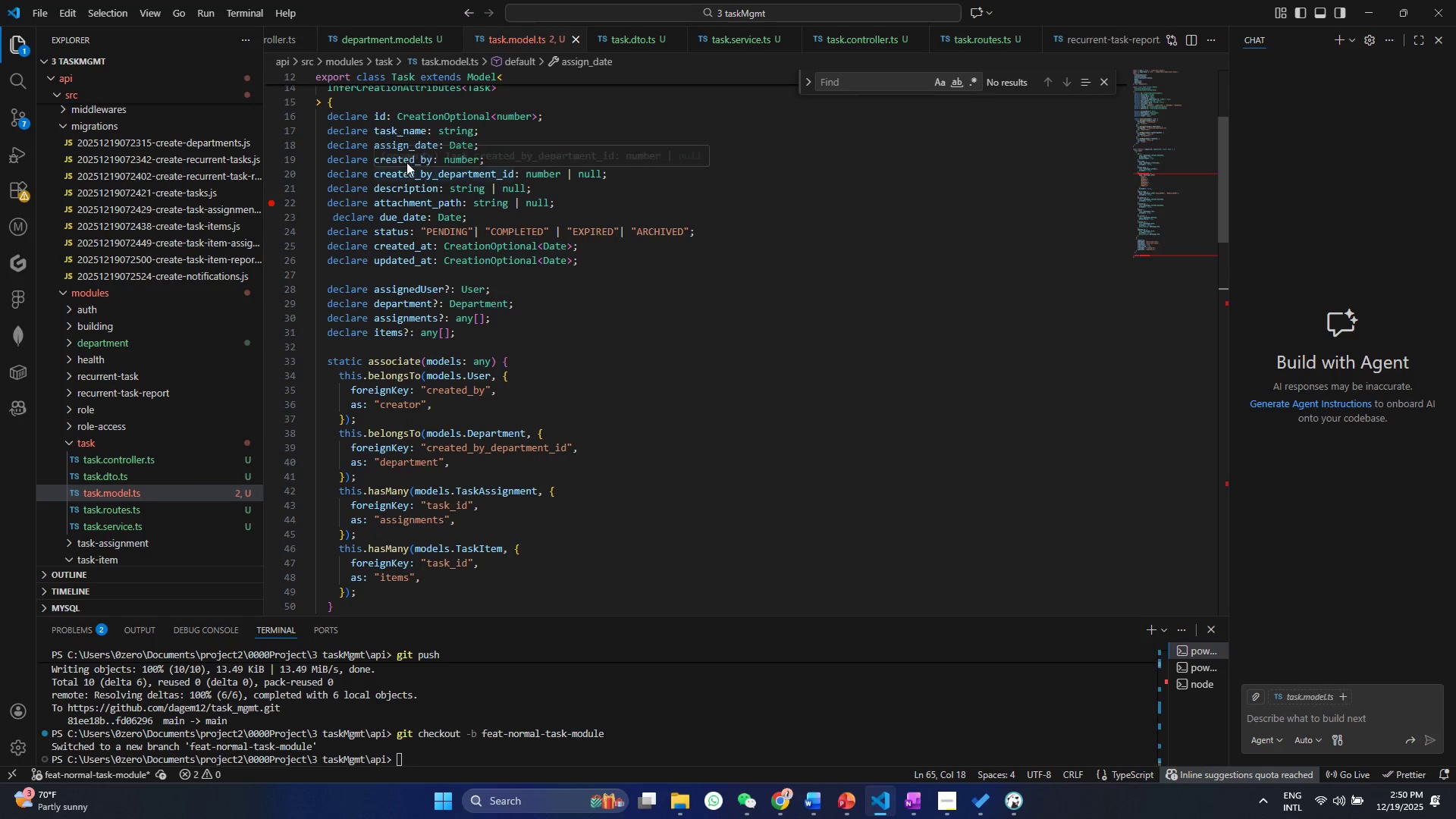 
left_click([405, 215])
 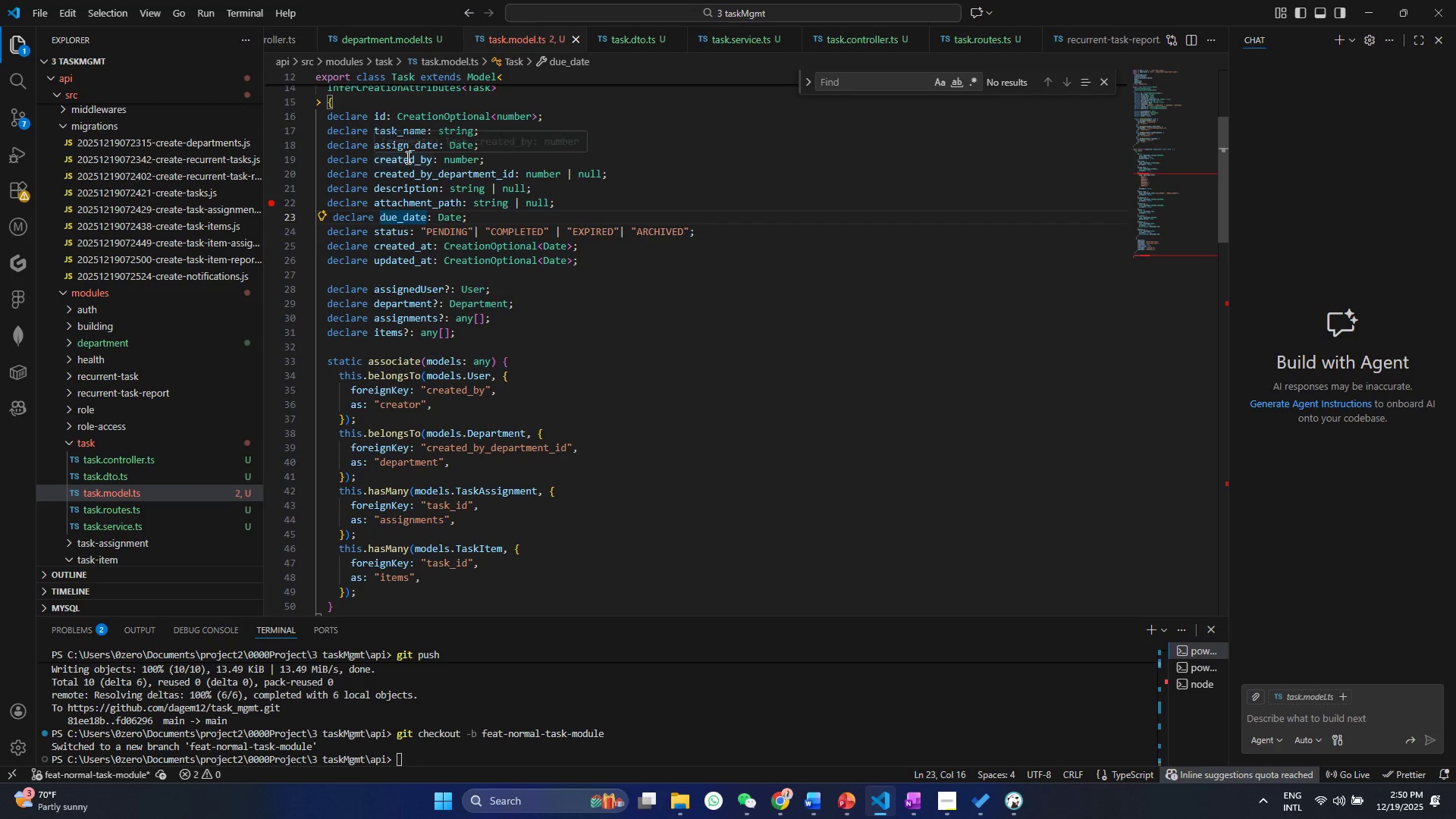 
double_click([406, 157])
 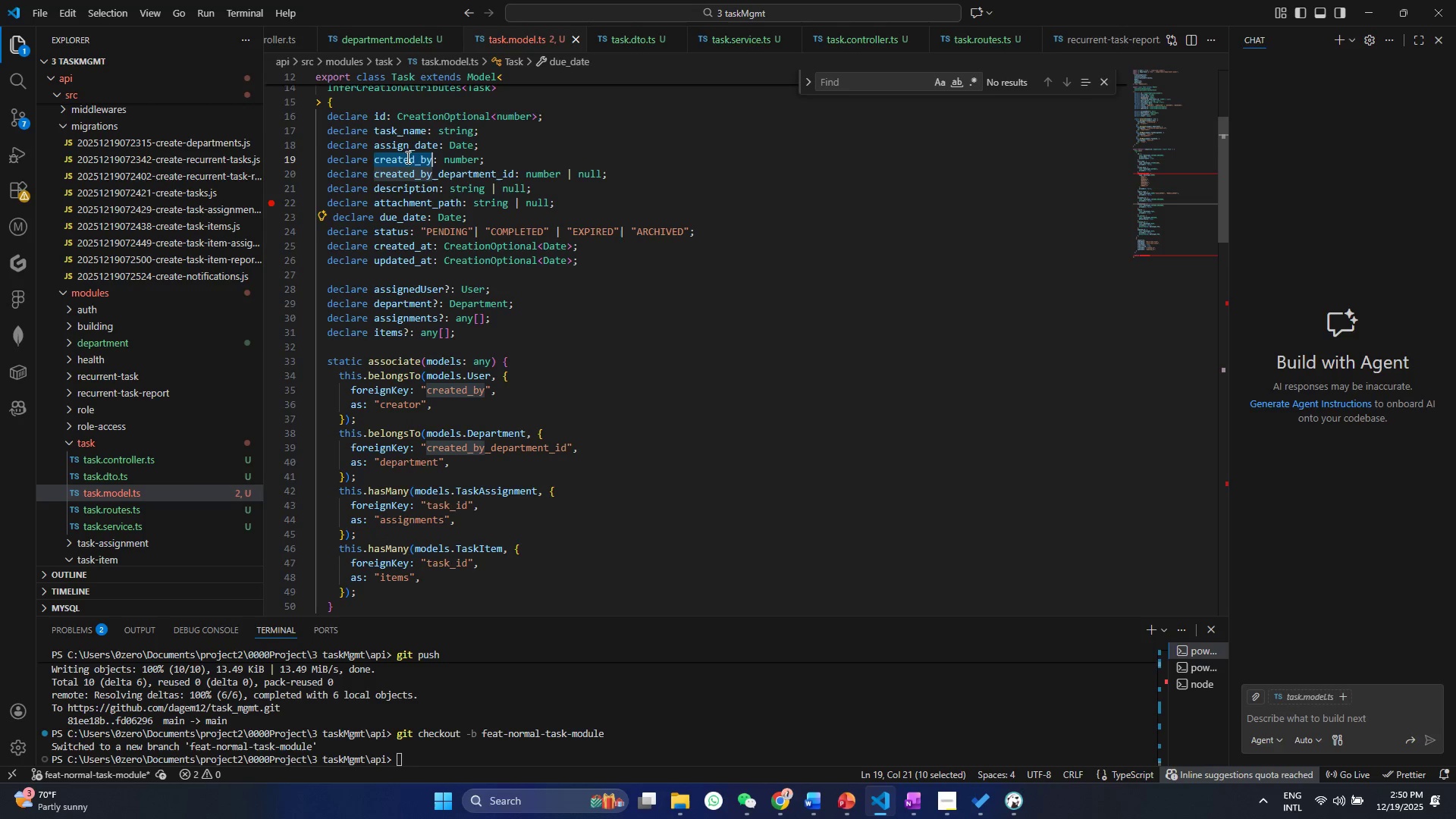 
key(Control+C)
 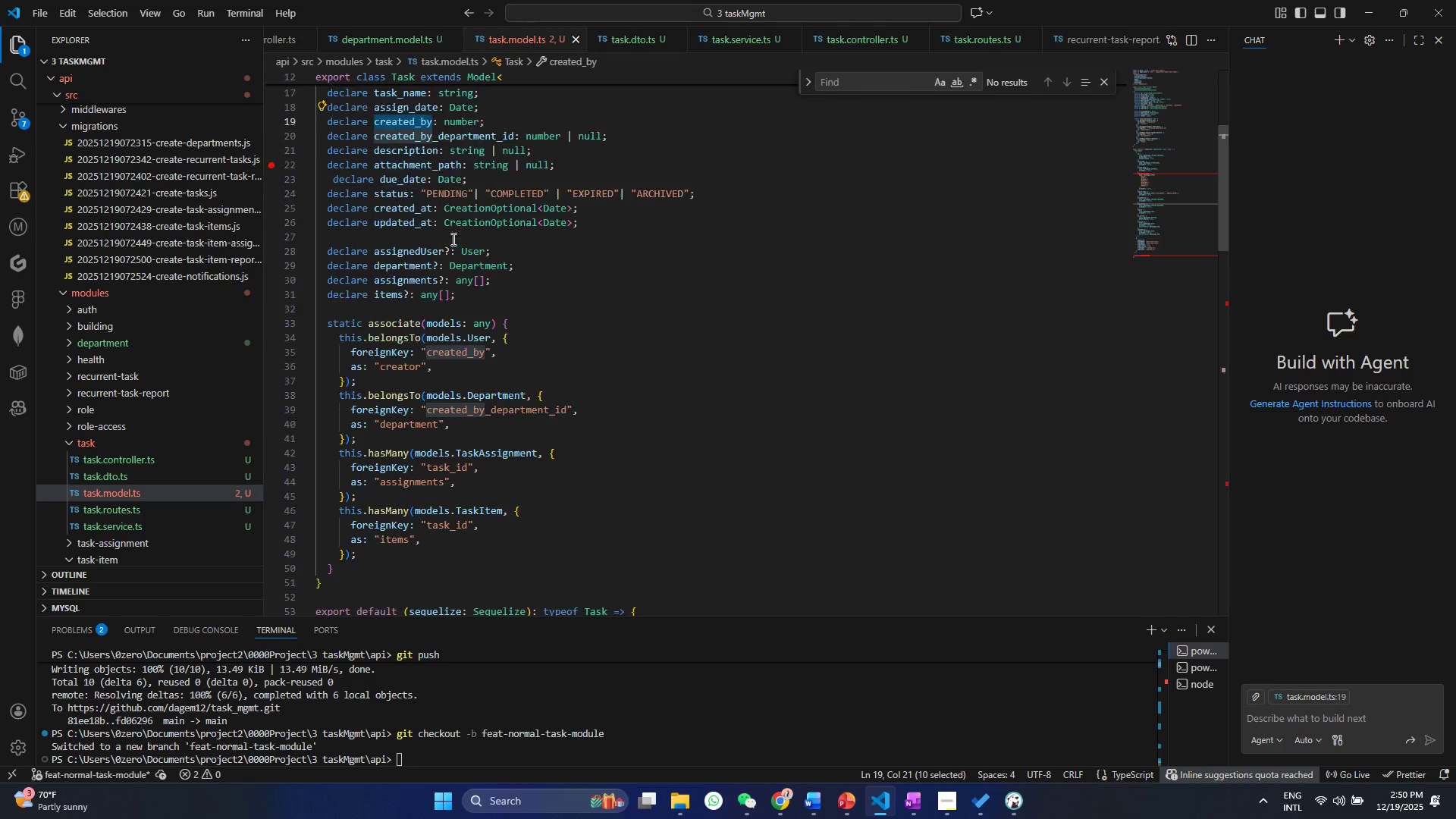 
scroll: coordinate [404, 518], scroll_direction: down, amount: 14.0
 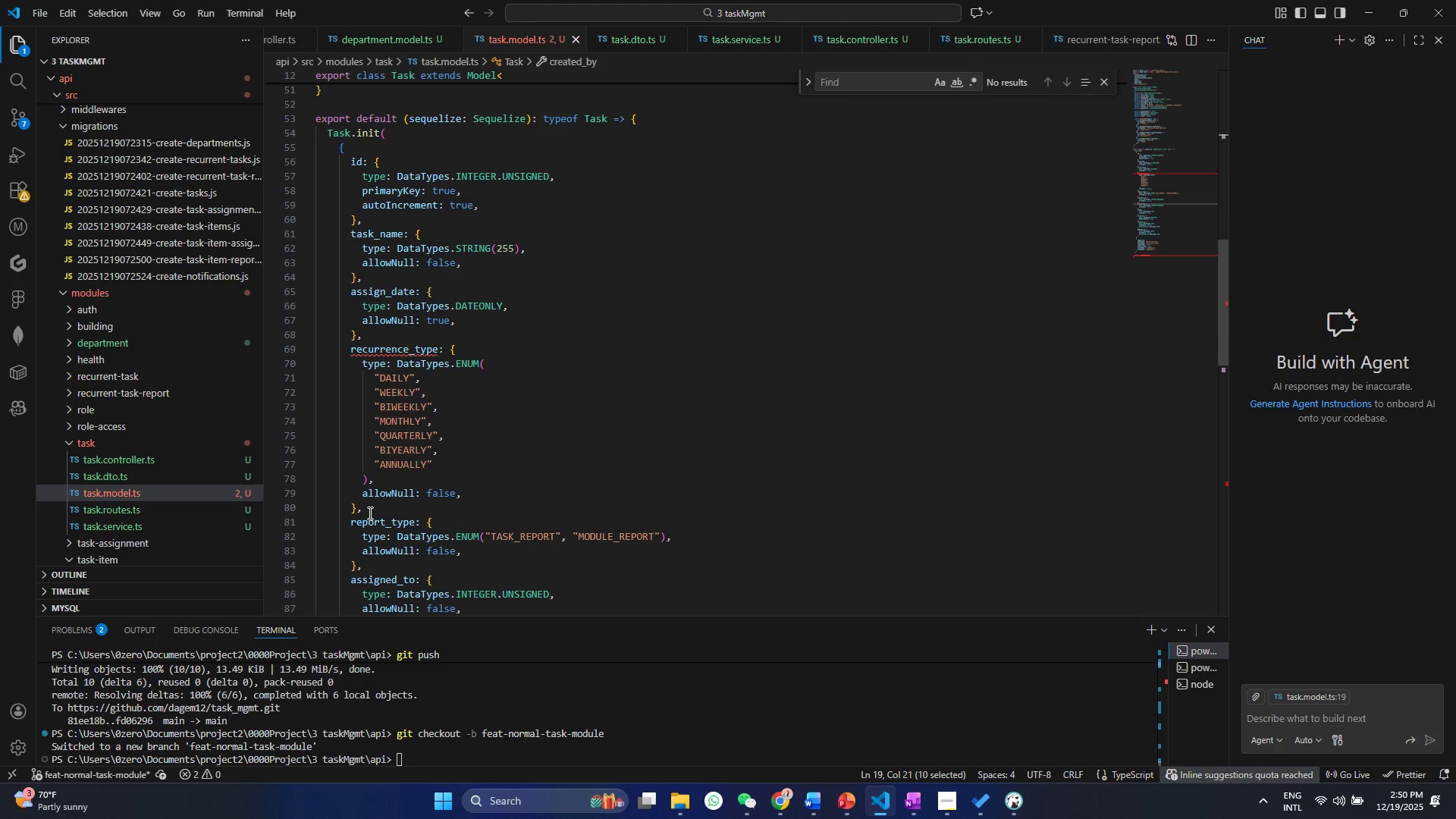 
left_click_drag(start_coordinate=[369, 513], to_coordinate=[334, 347])
 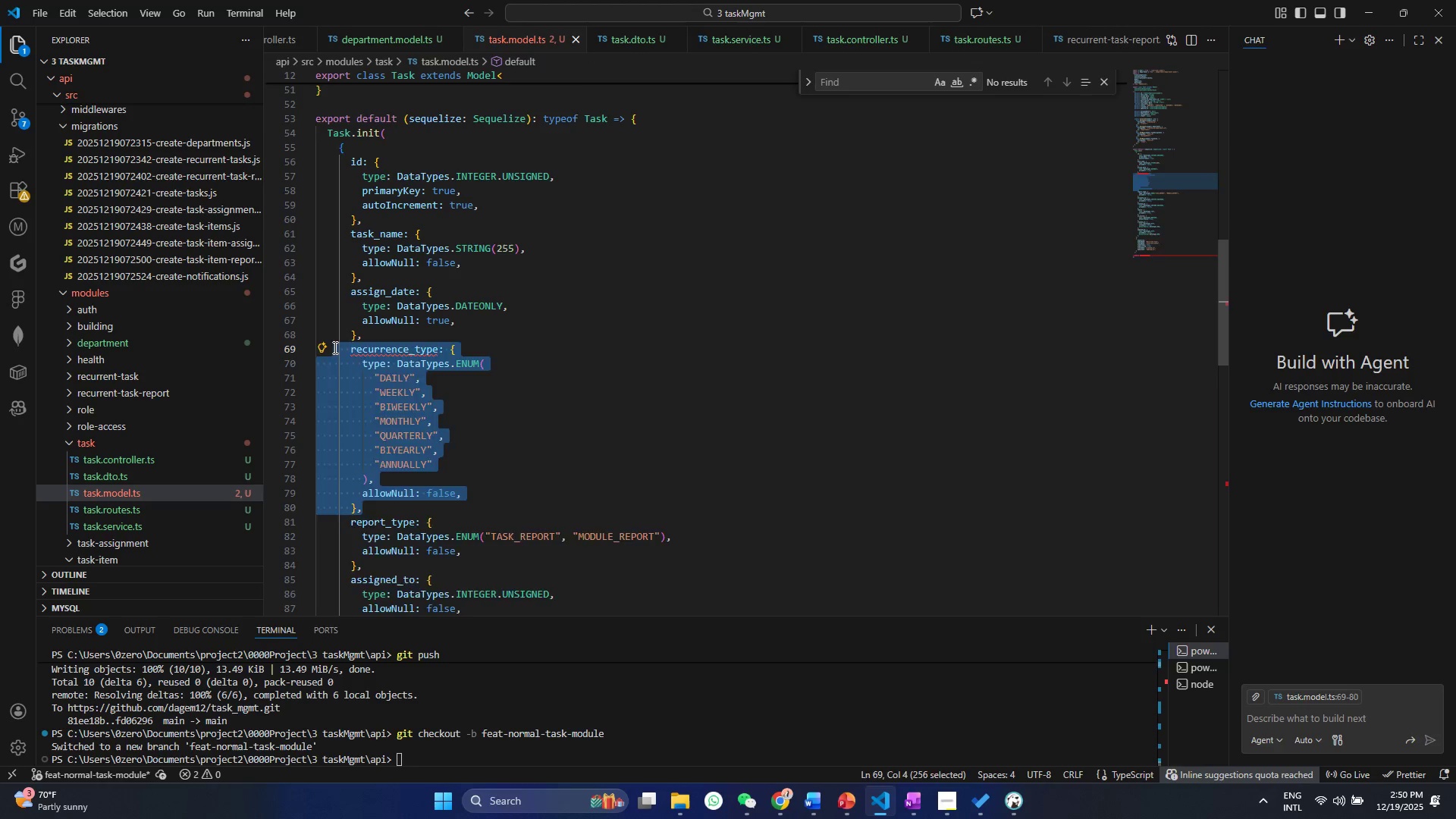 
key(Backspace)
 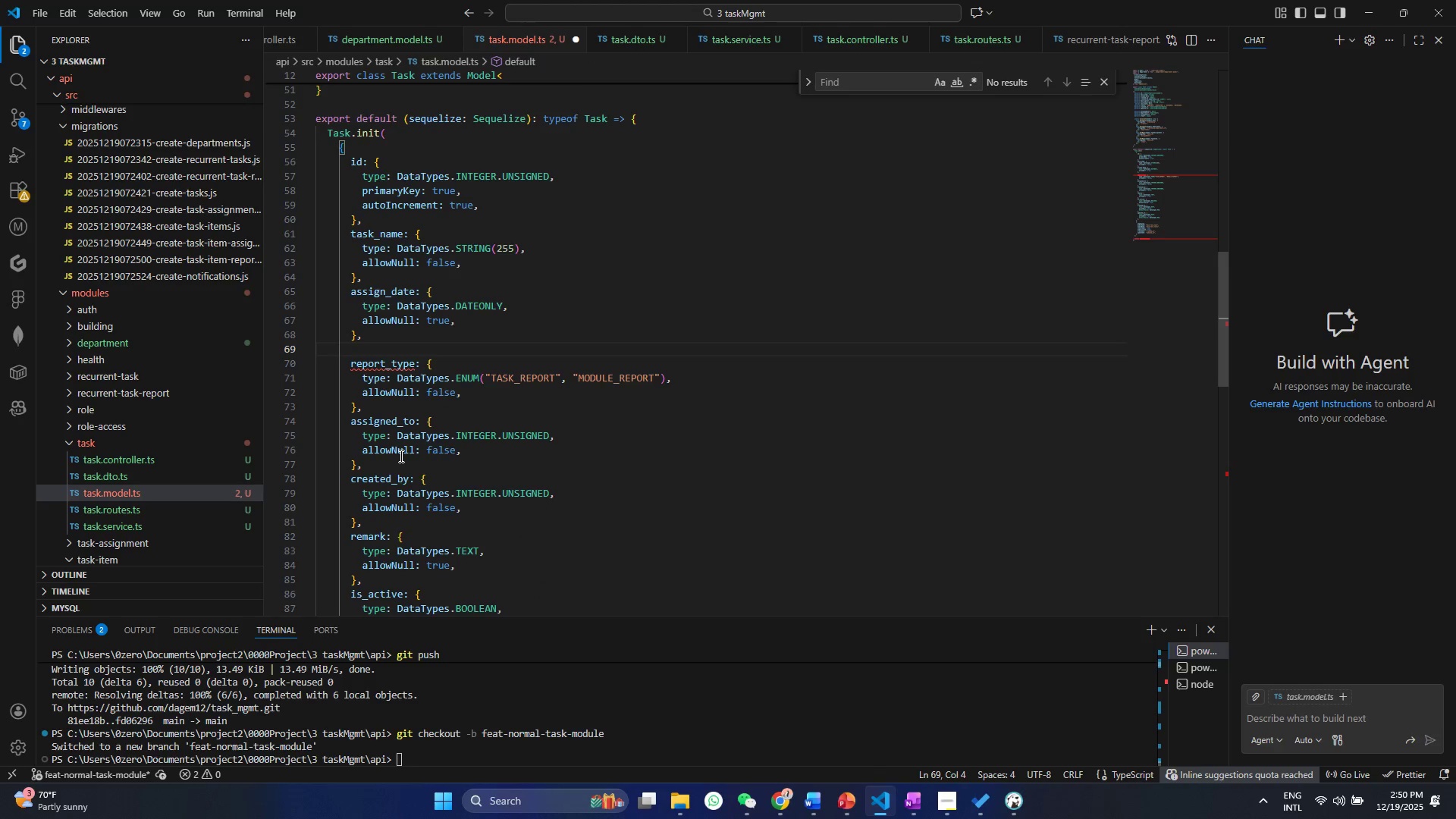 
key(Backspace)
 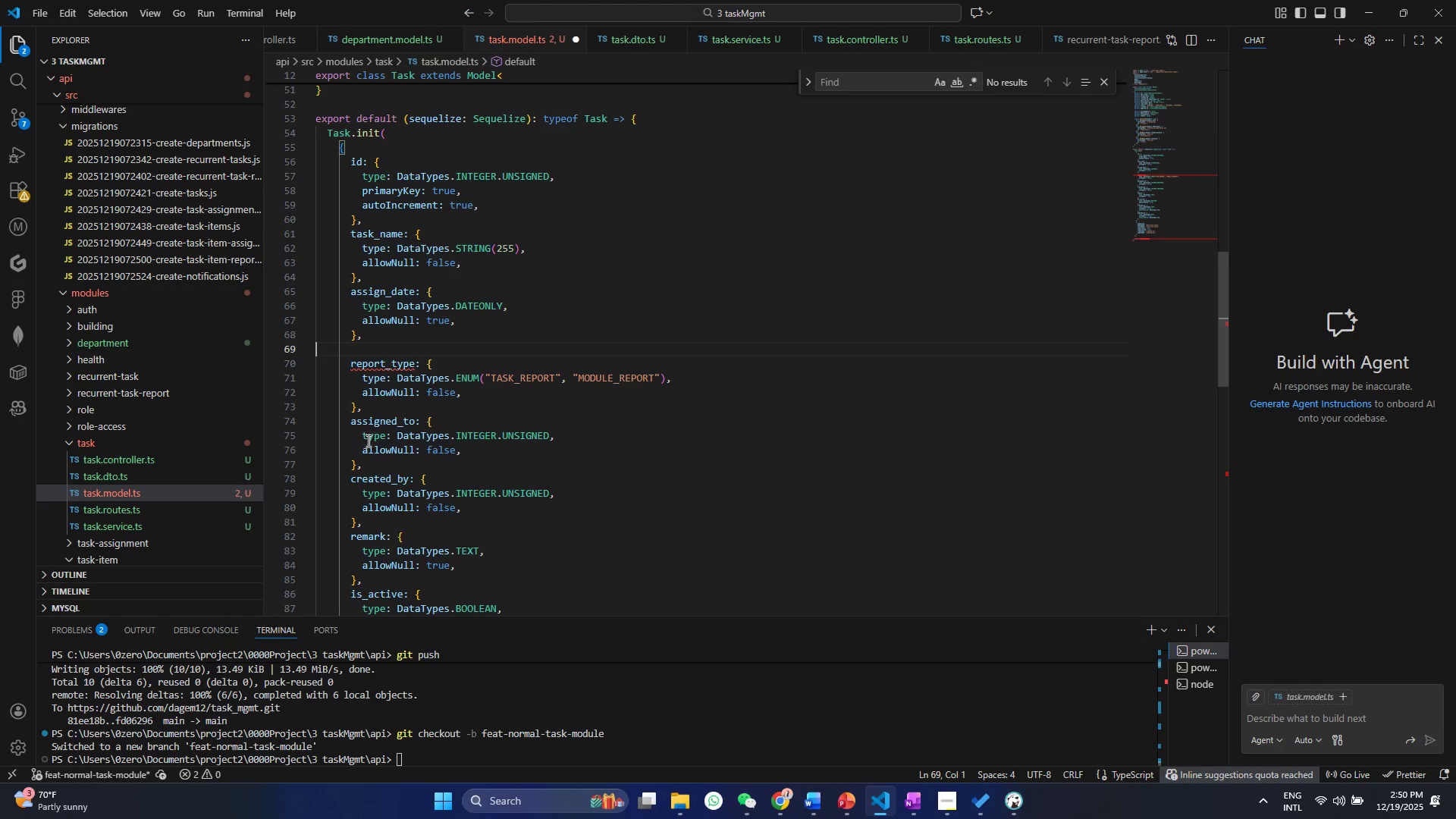 
scroll: coordinate [367, 444], scroll_direction: down, amount: 1.0
 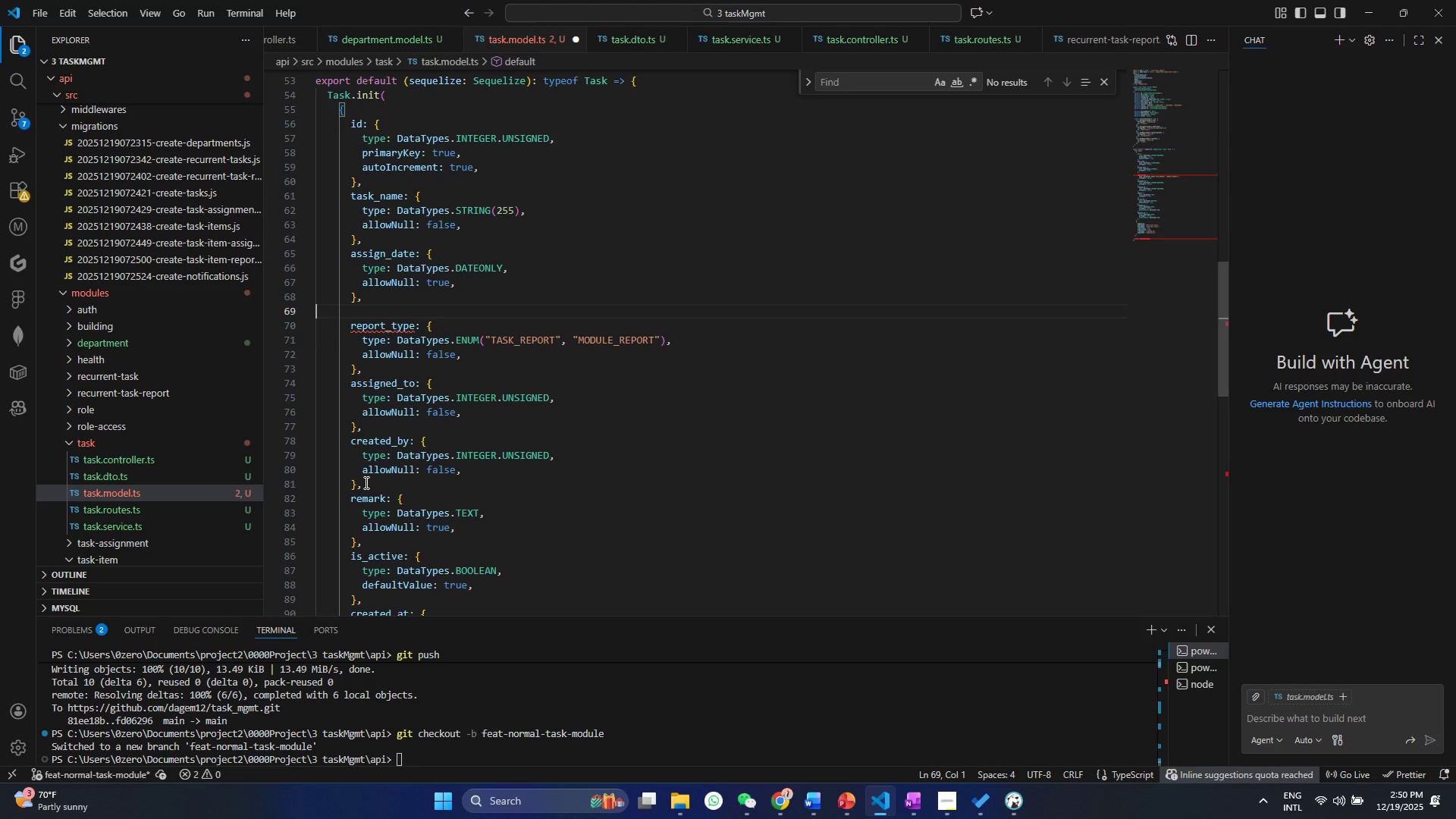 
left_click_drag(start_coordinate=[360, 488], to_coordinate=[331, 447])
 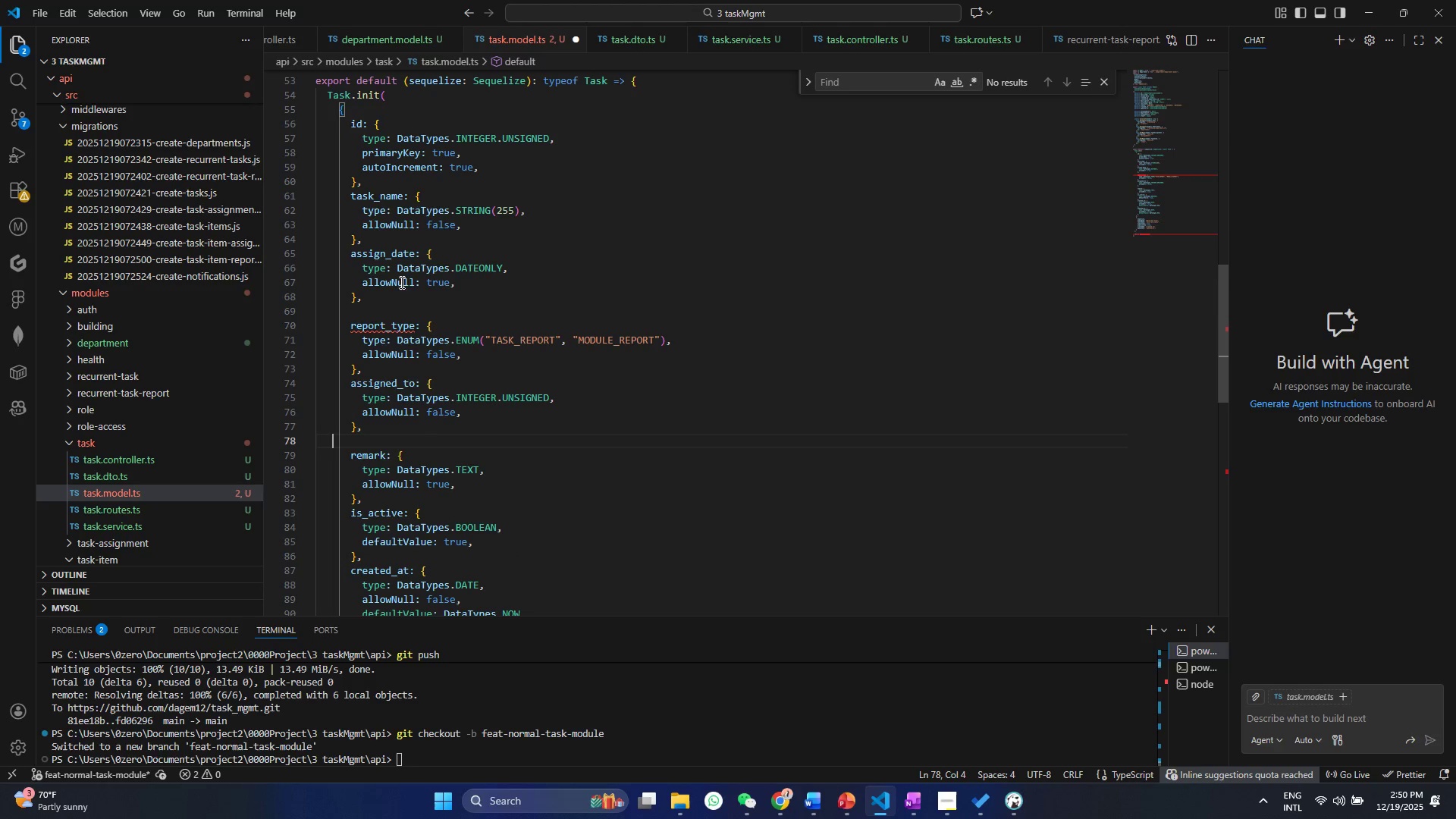 
key(Control+X)
 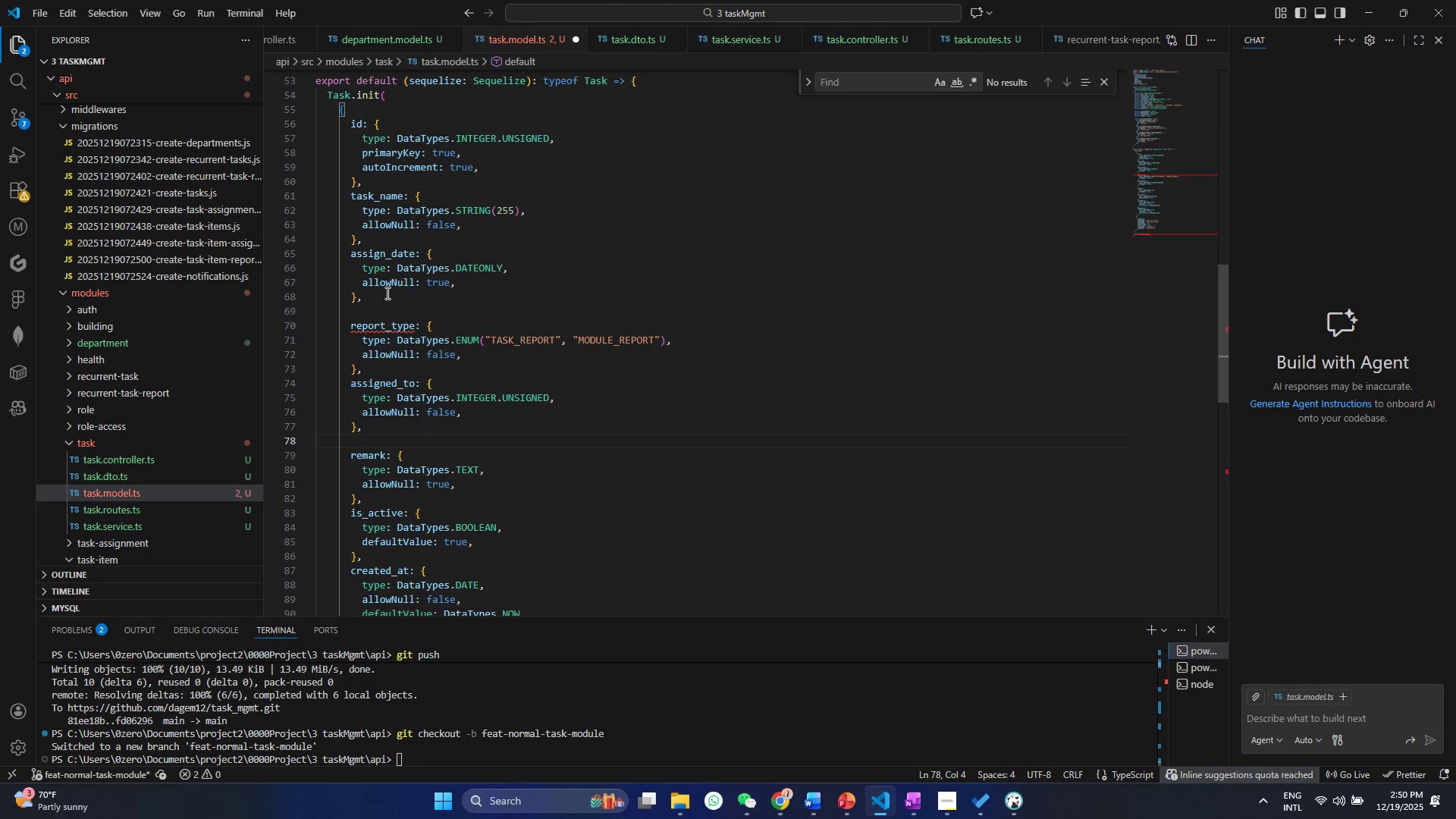 
left_click([385, 293])
 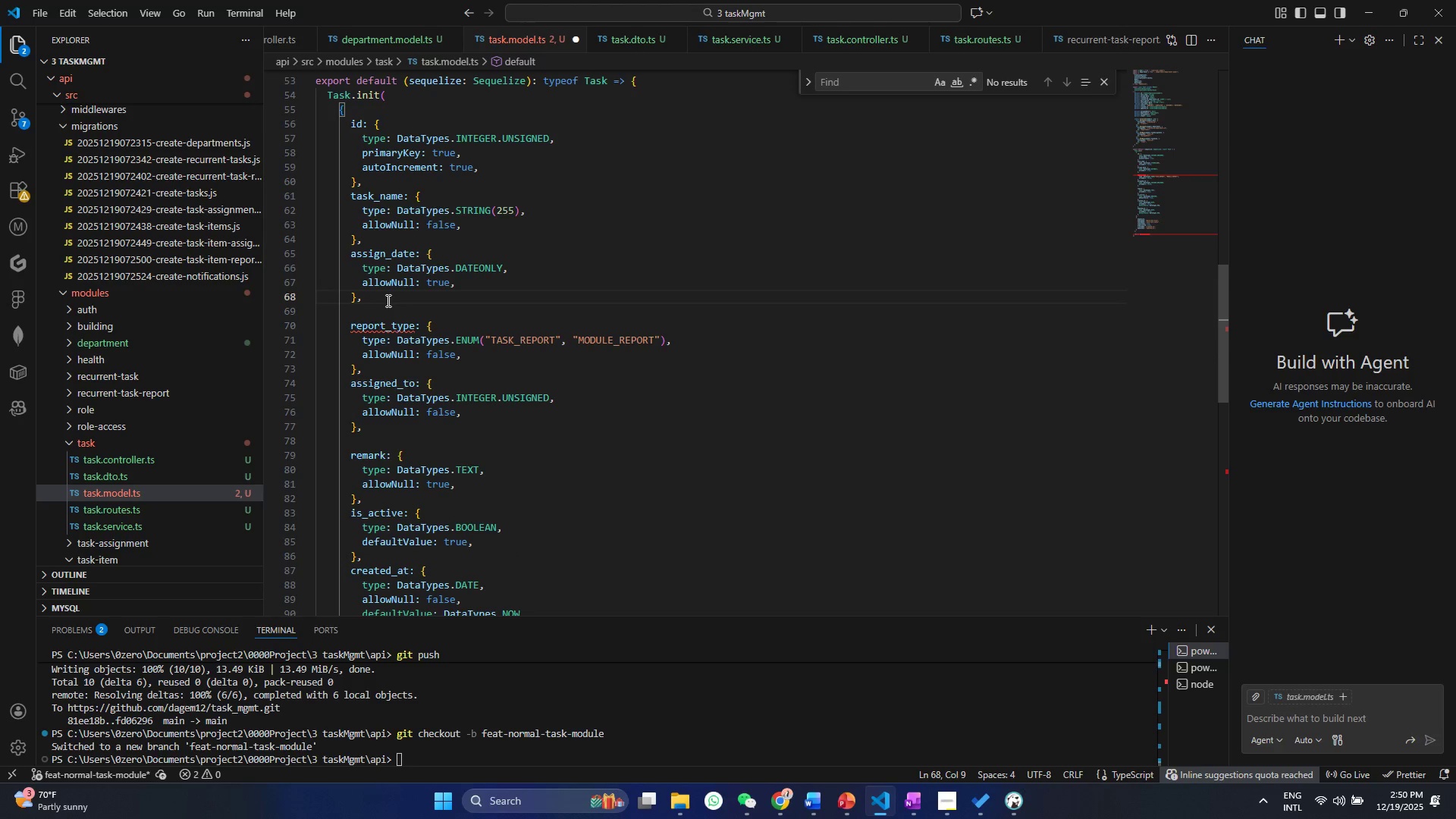 
key(Enter)
 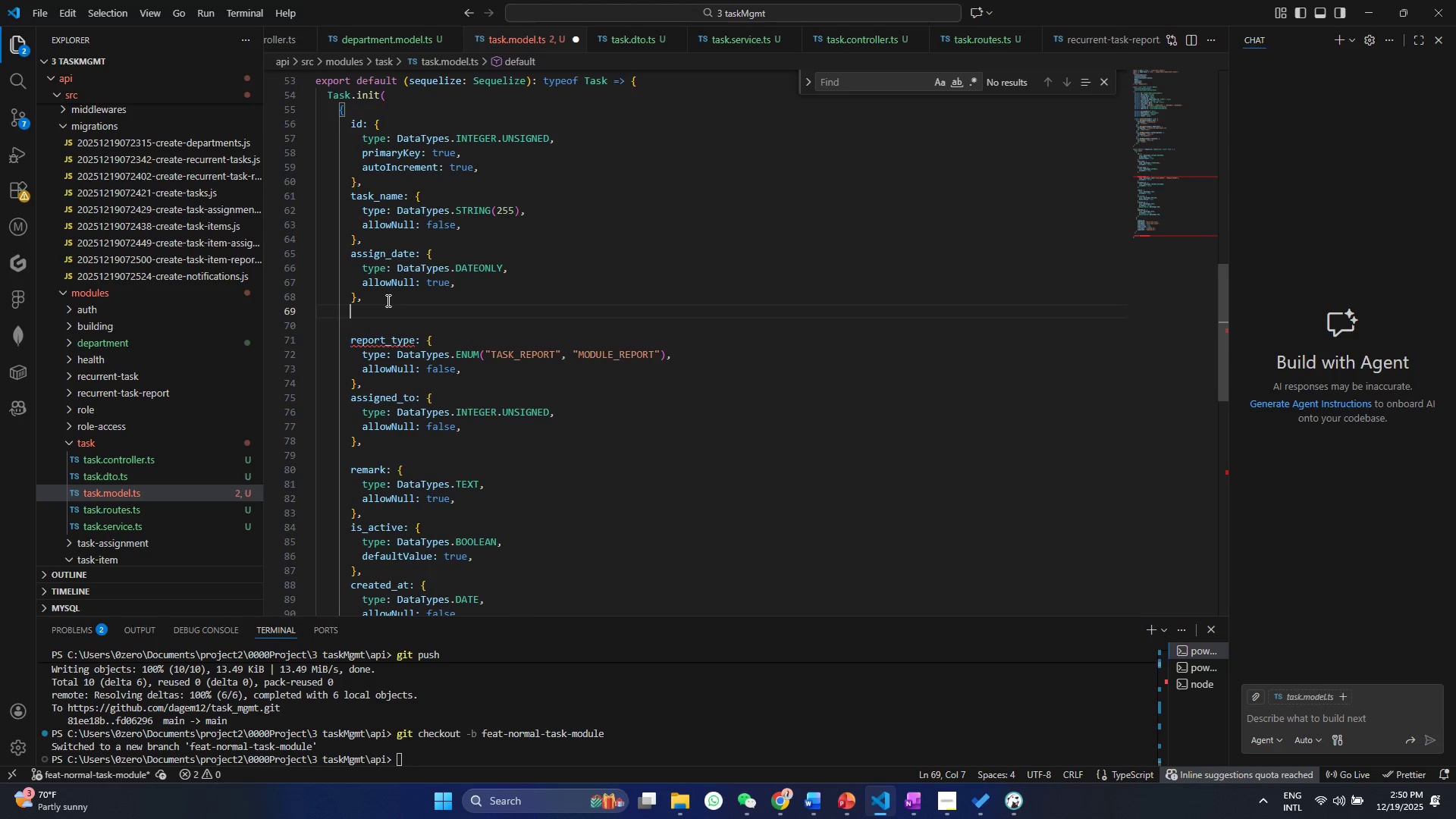 
key(Control+V)
 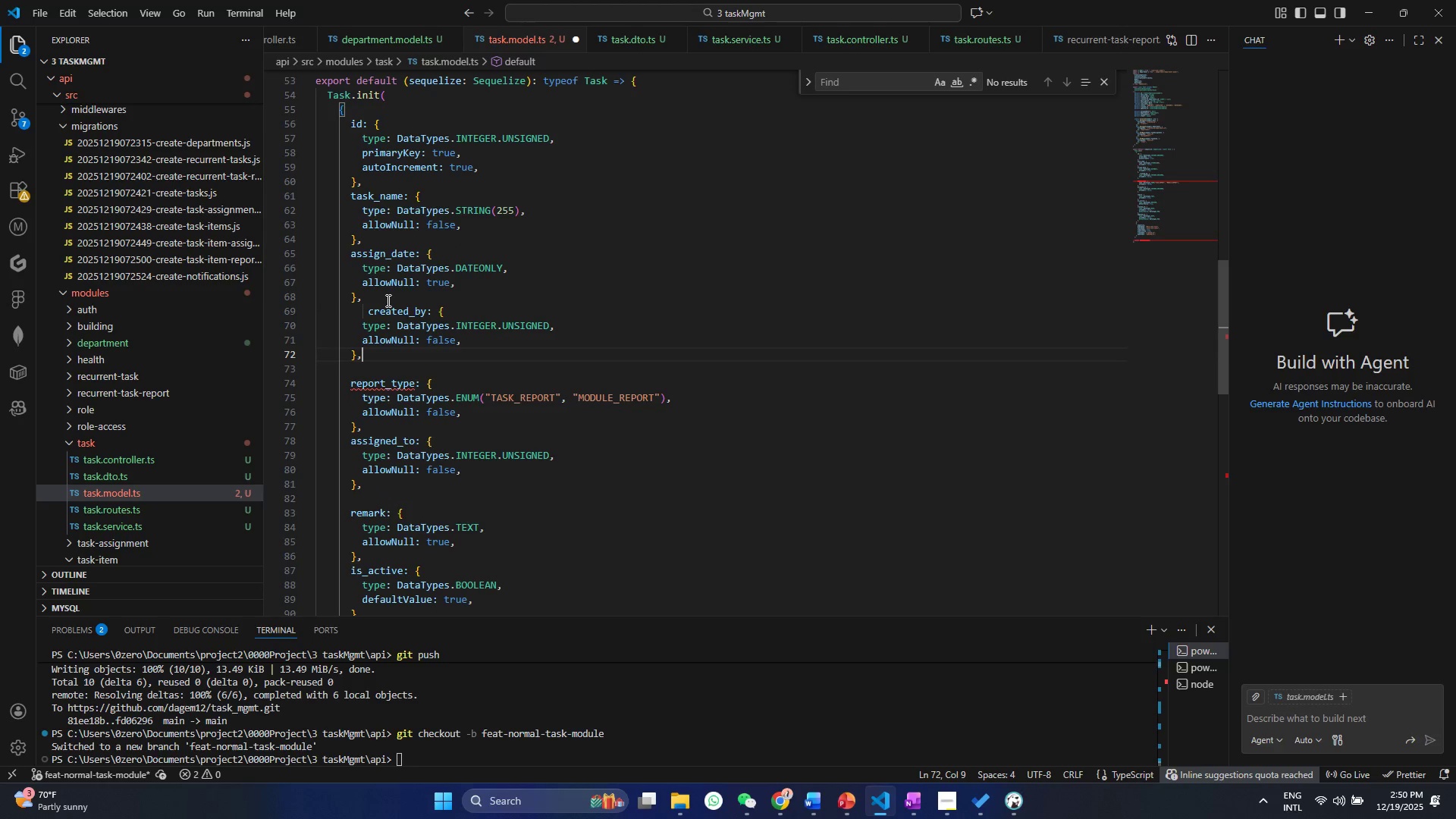 
key(Control+S)
 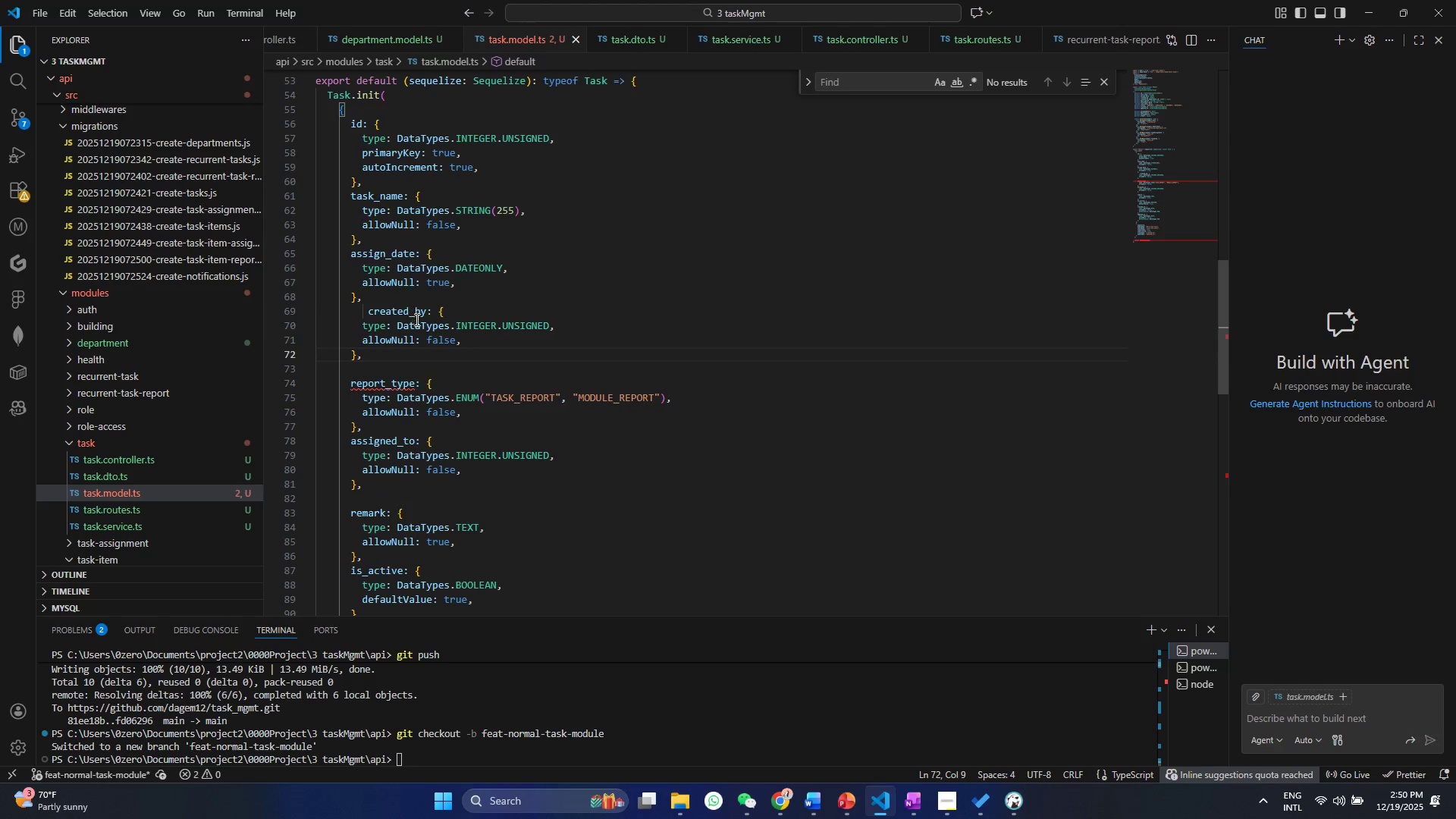 
scroll: coordinate [424, 331], scroll_direction: up, amount: 19.0
 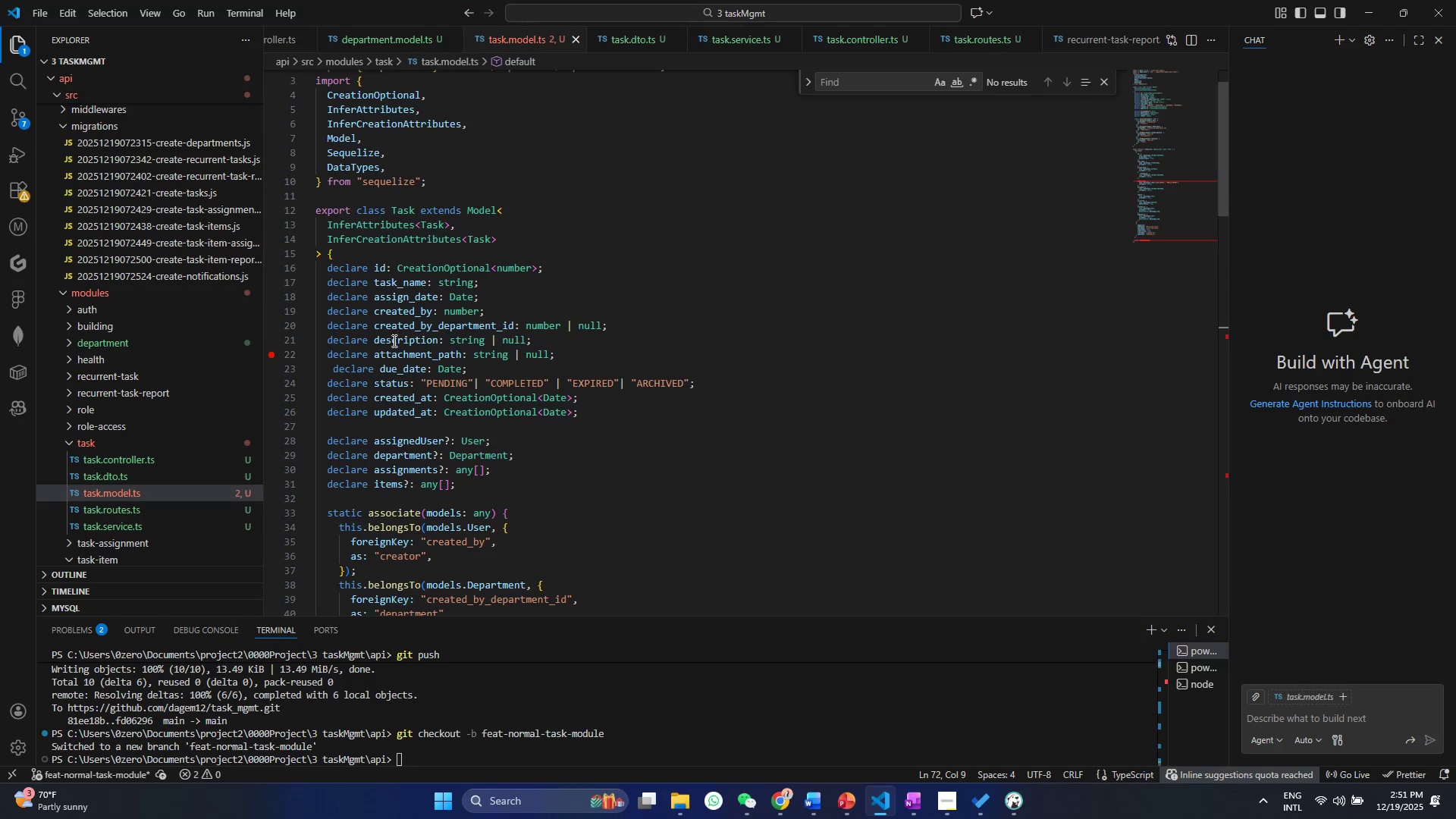 
scroll: coordinate [393, 341], scroll_direction: down, amount: 1.0
 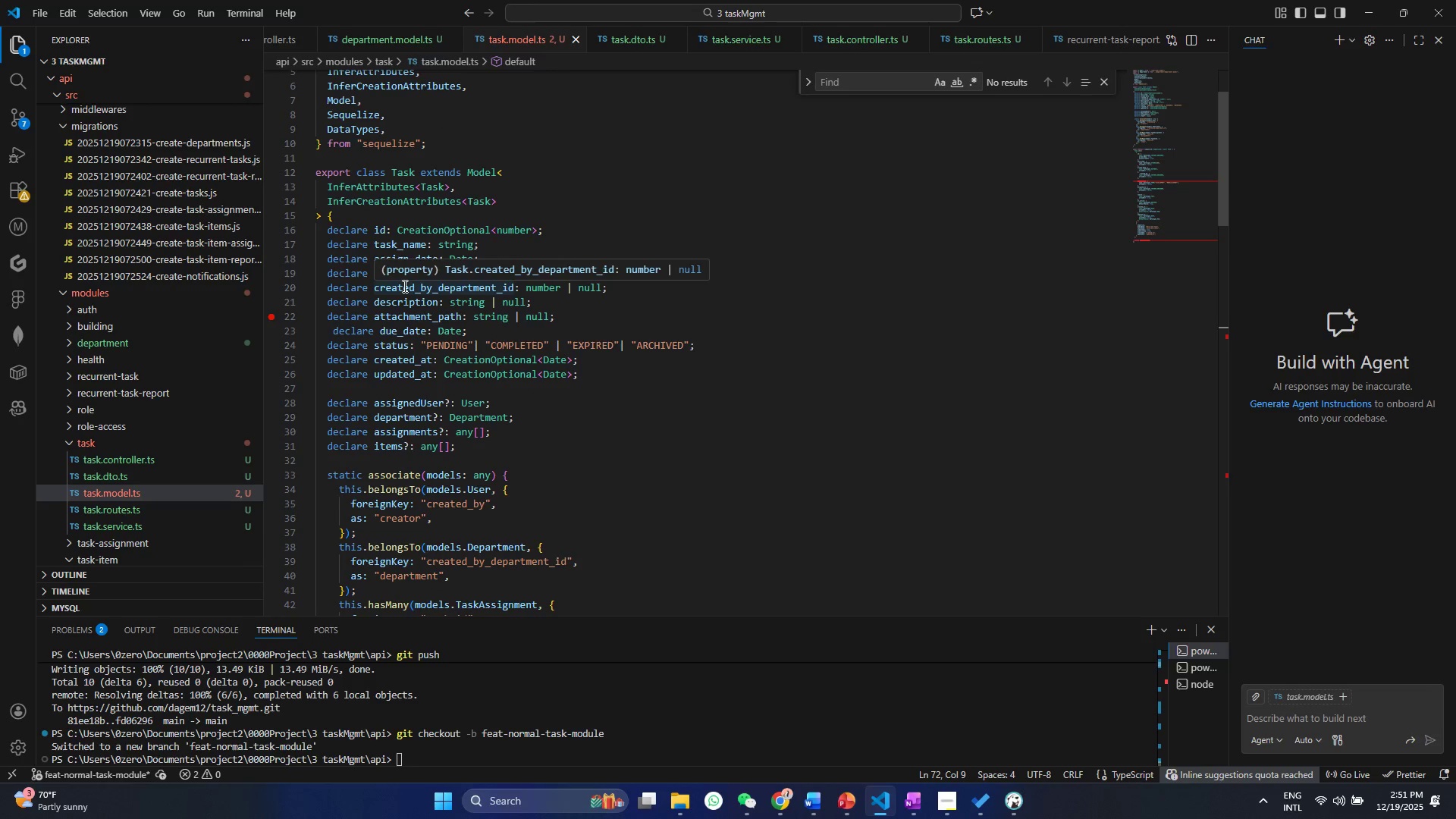 
double_click([403, 286])
 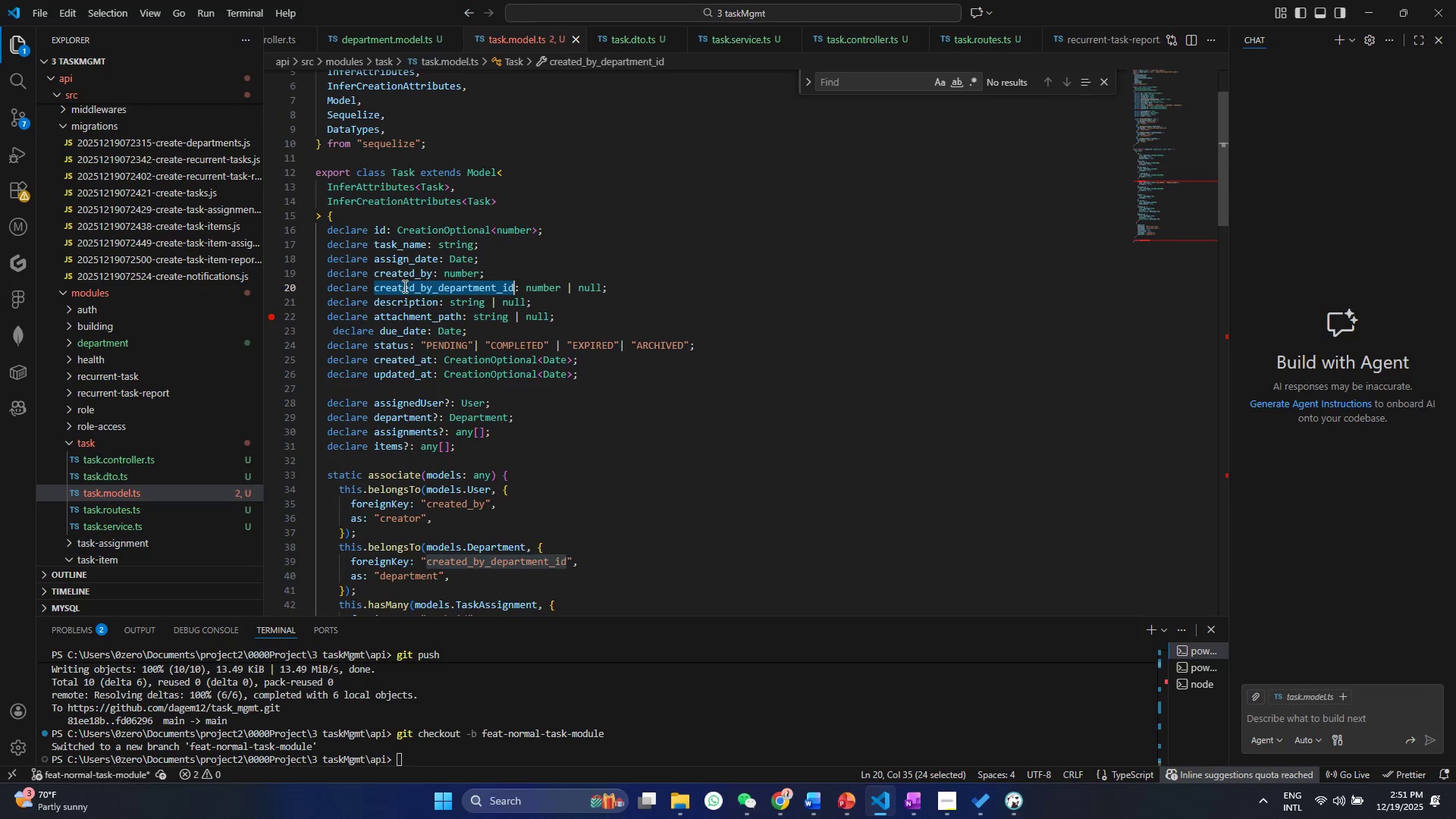 
key(Control+ControlLeft)
 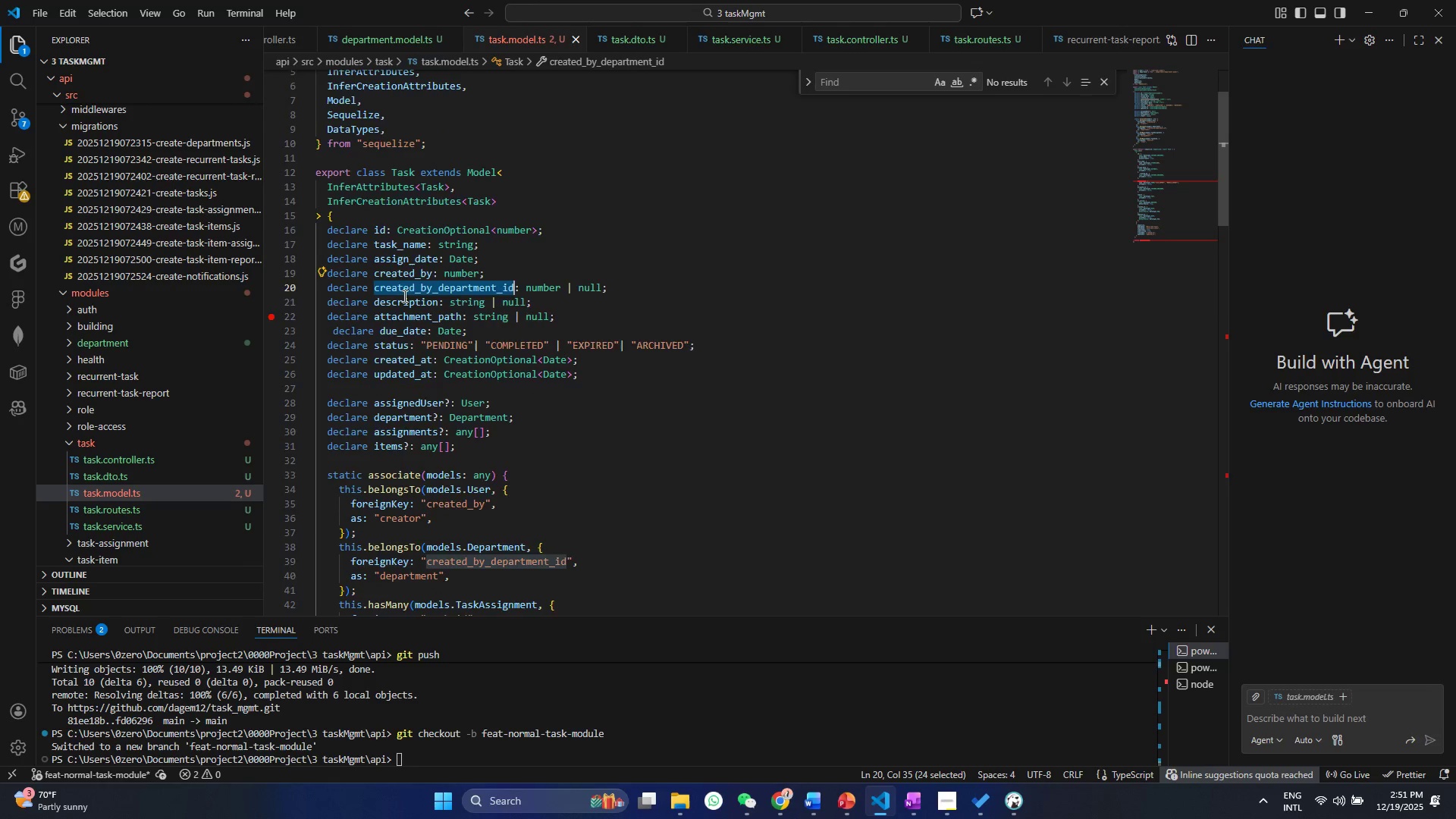 
key(Control+C)
 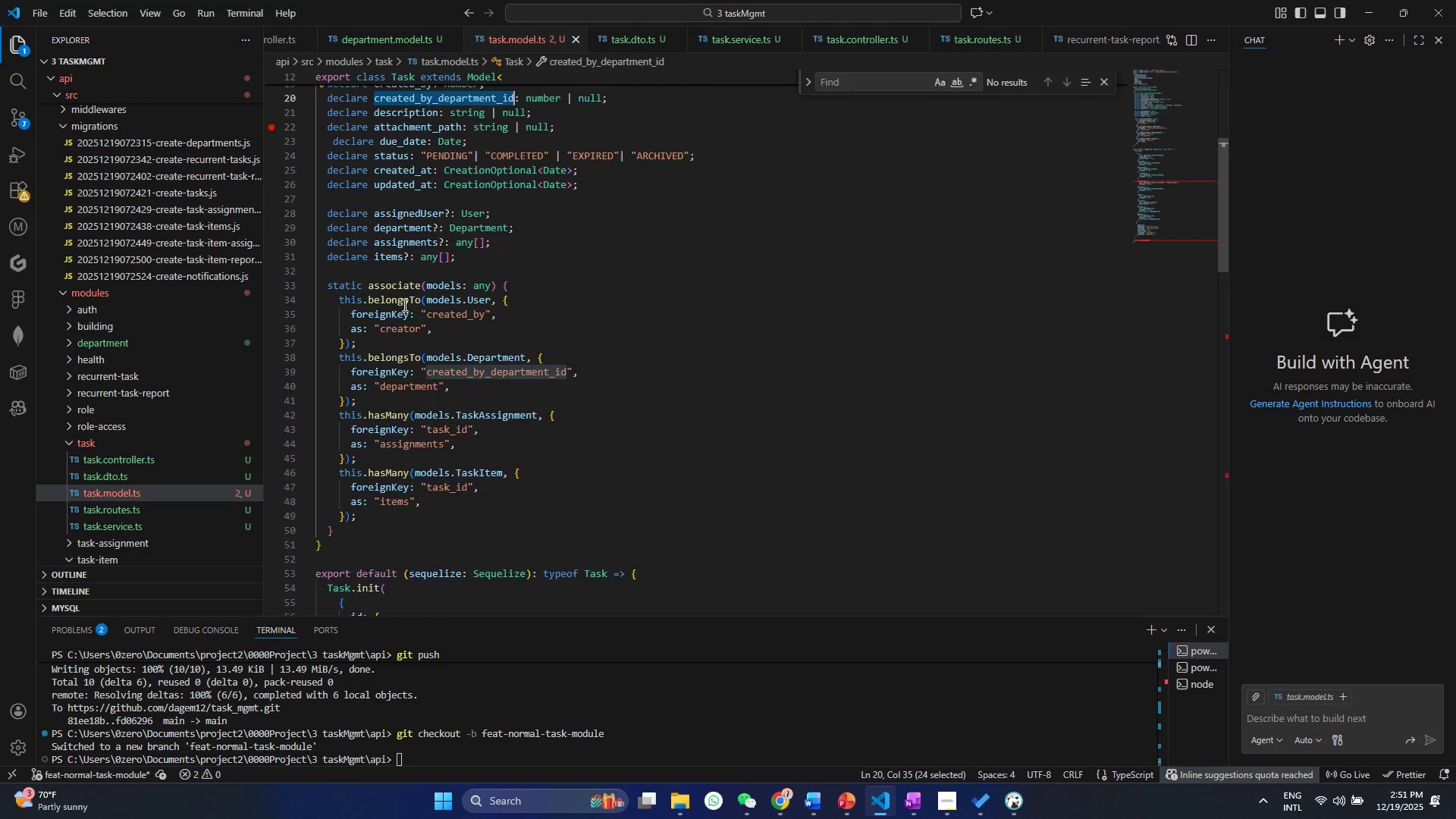 
scroll: coordinate [403, 311], scroll_direction: down, amount: 15.0
 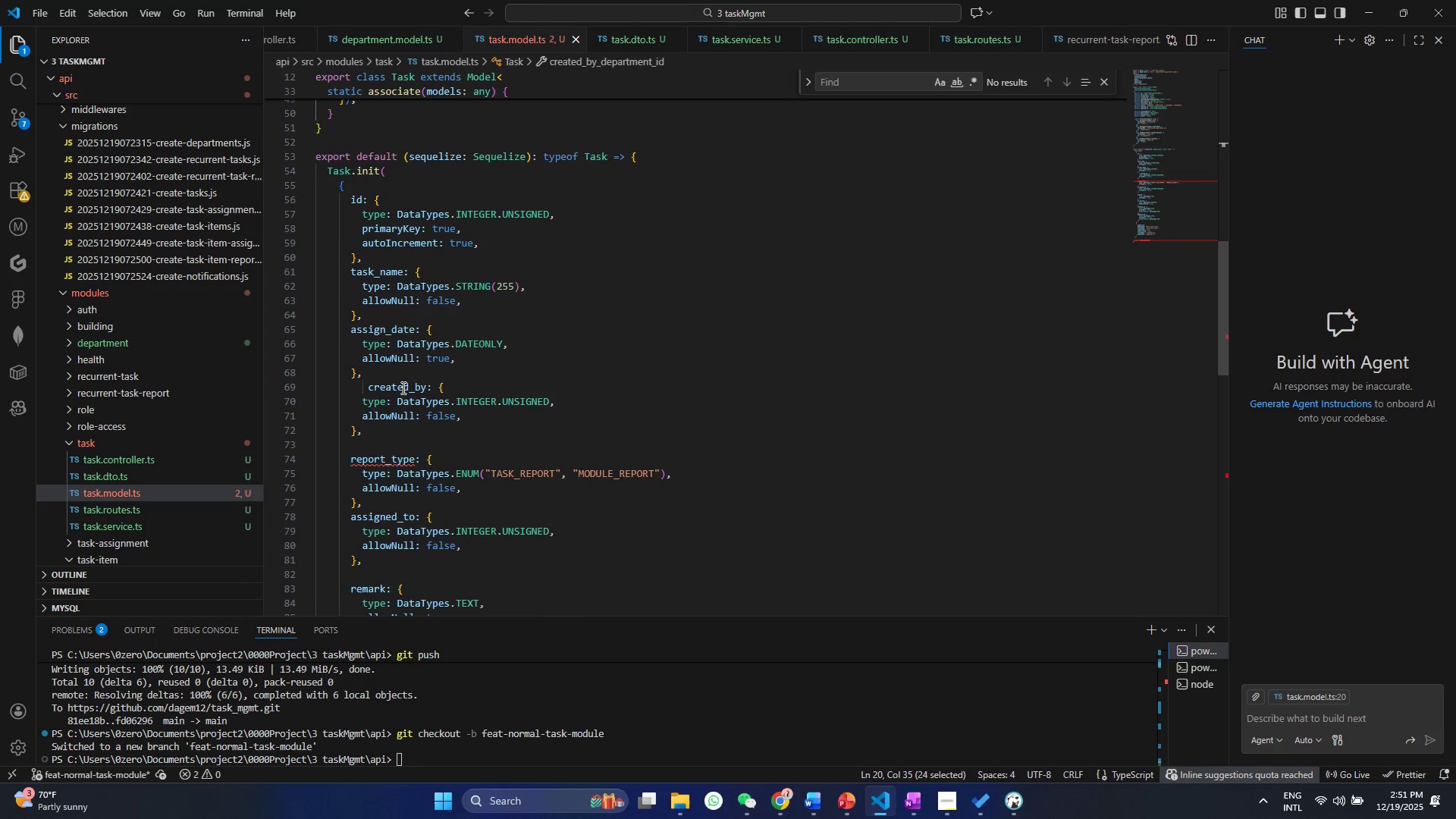 
left_click([443, 459])
 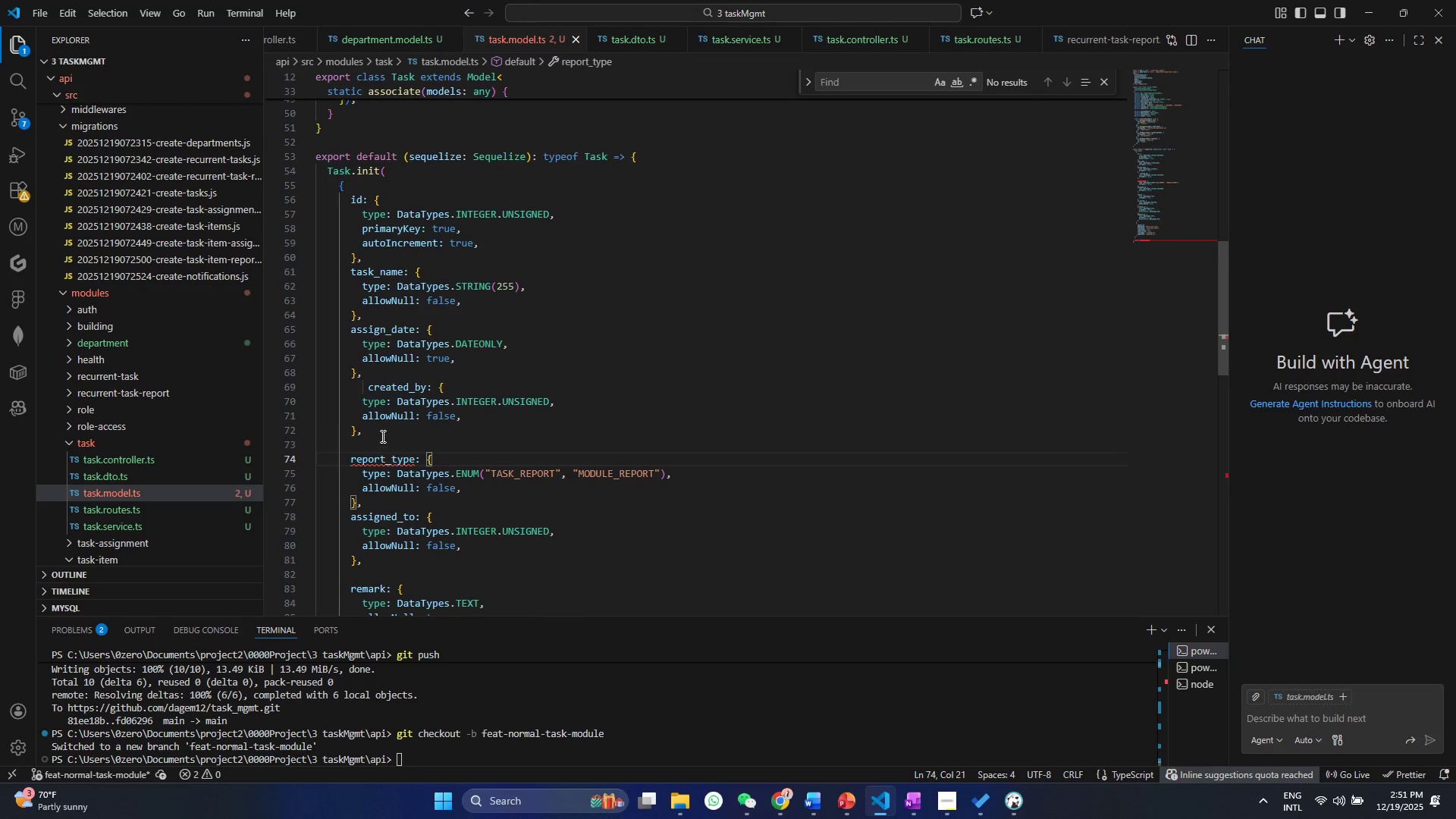 
left_click([381, 436])
 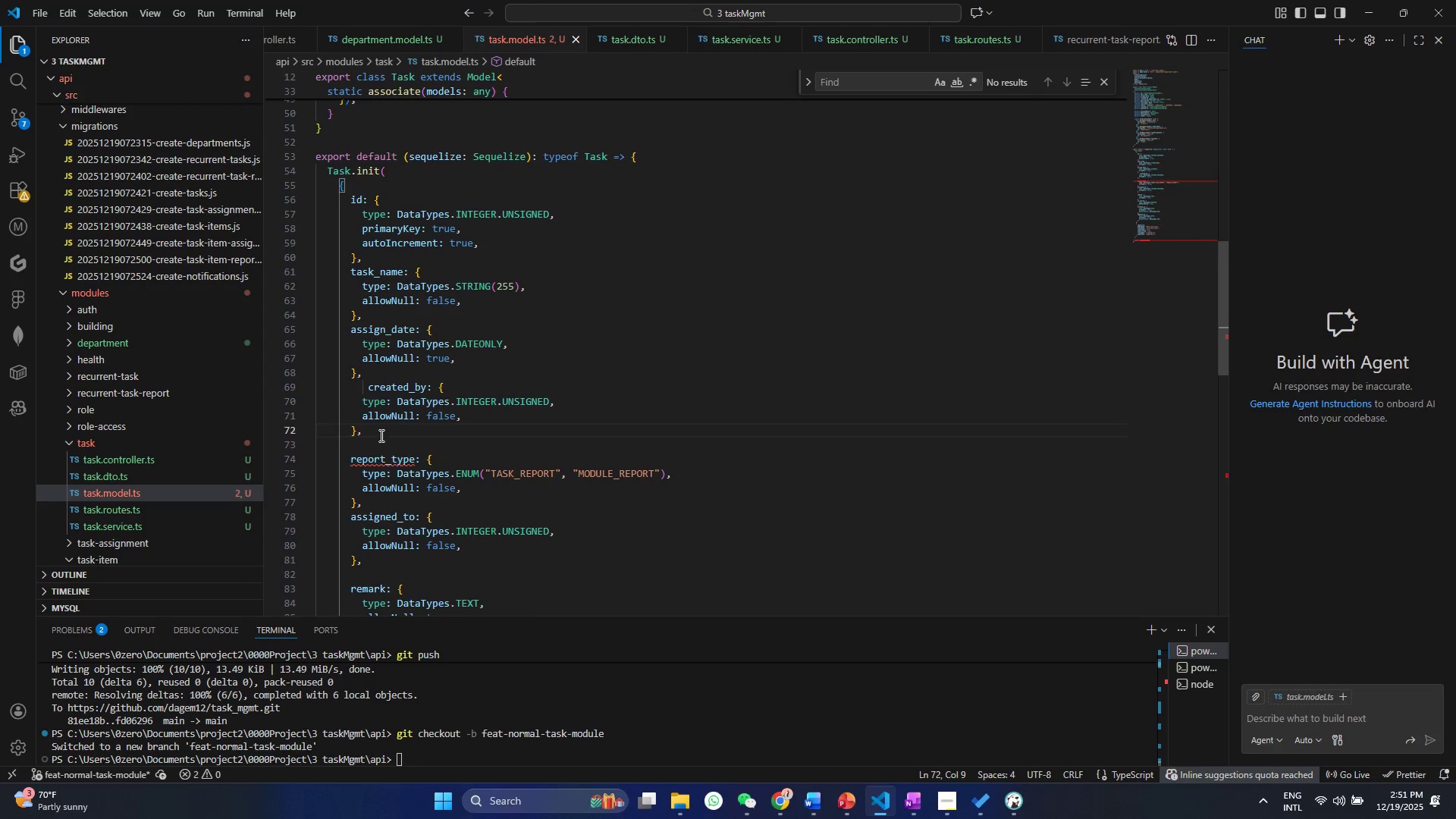 
left_click_drag(start_coordinate=[380, 435], to_coordinate=[301, 392])
 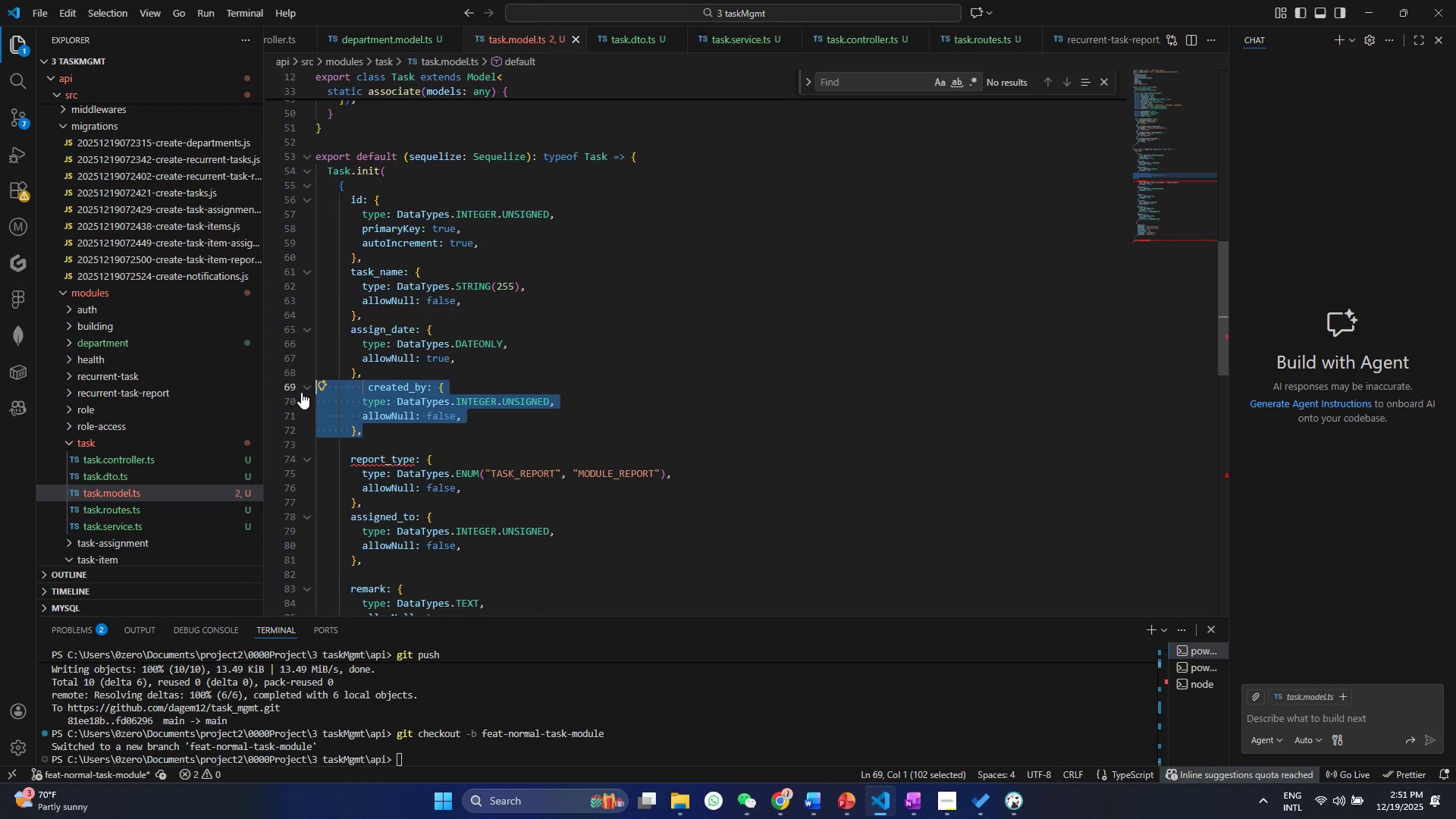 
key(Alt+Shift+ArrowDown)
 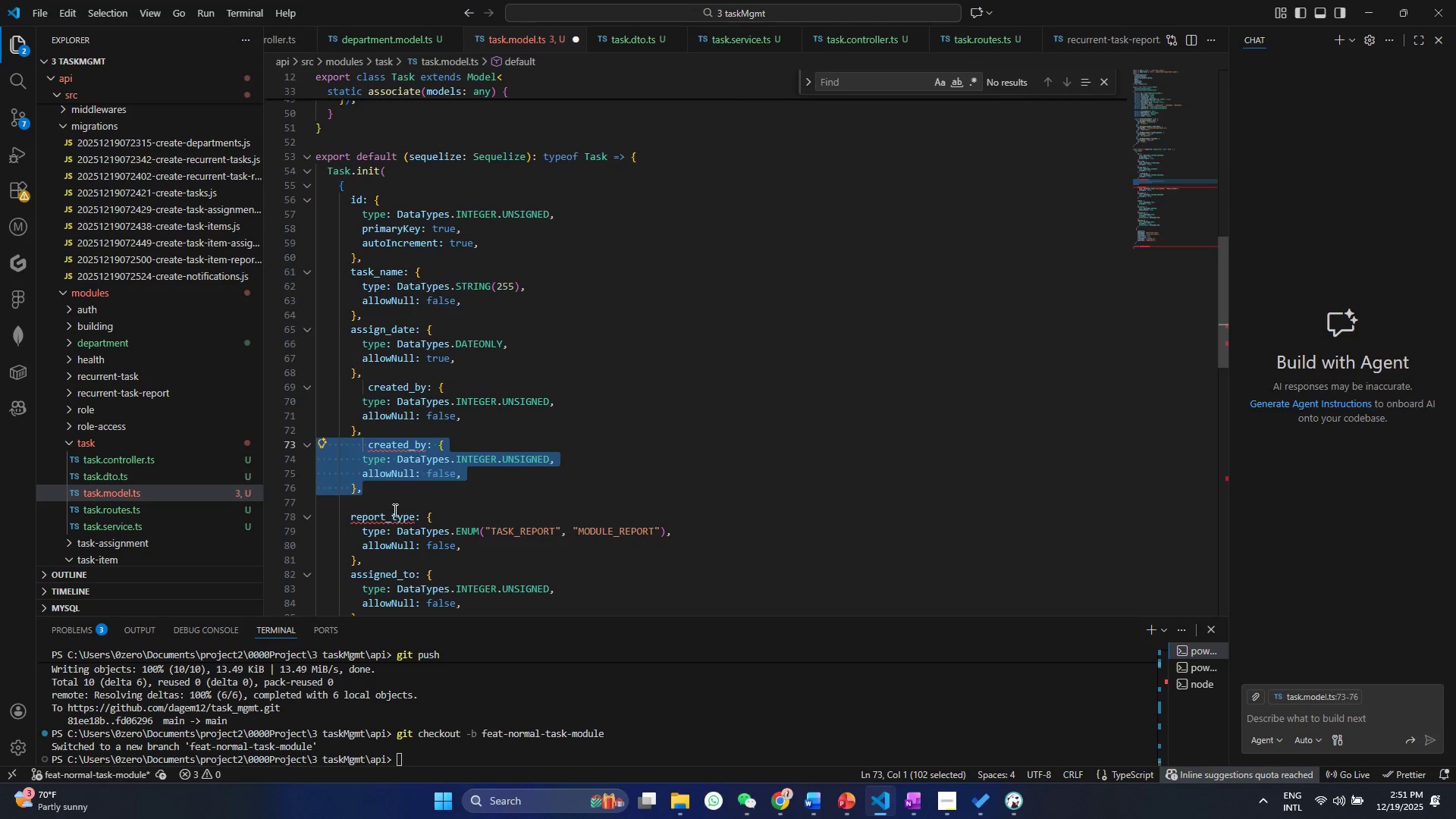 
left_click([398, 506])
 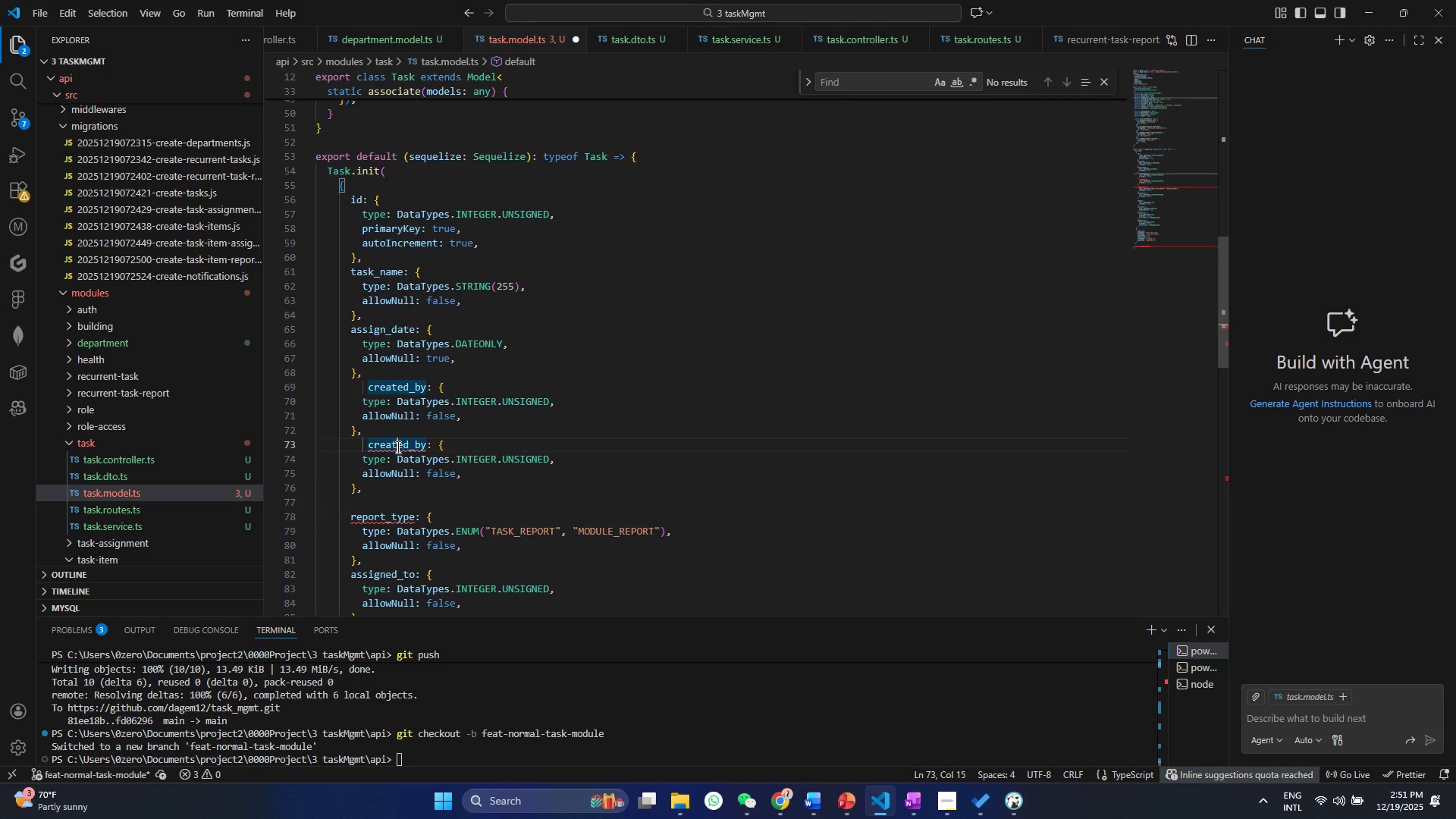 
double_click([397, 447])
 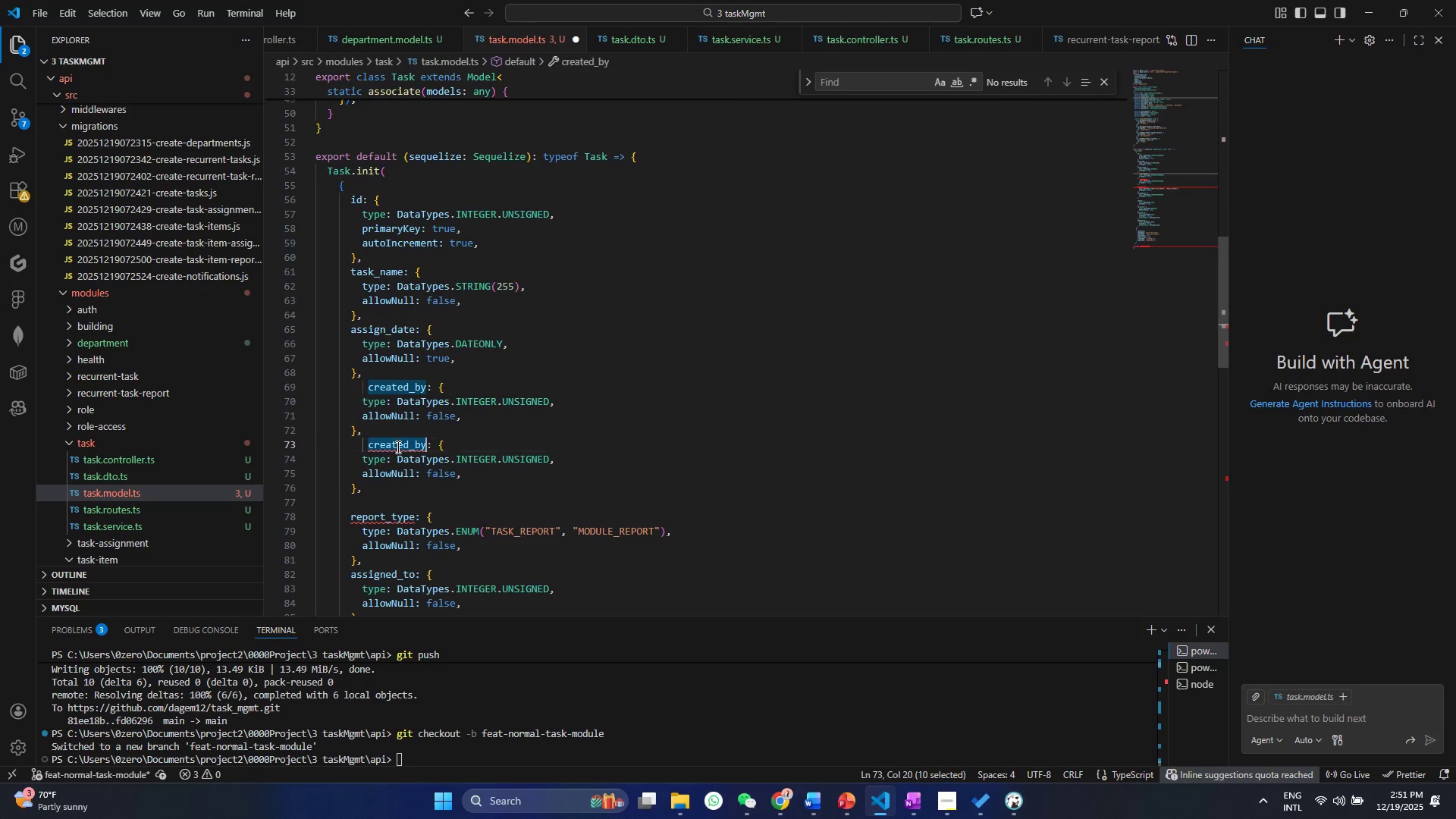 
key(Control+V)
 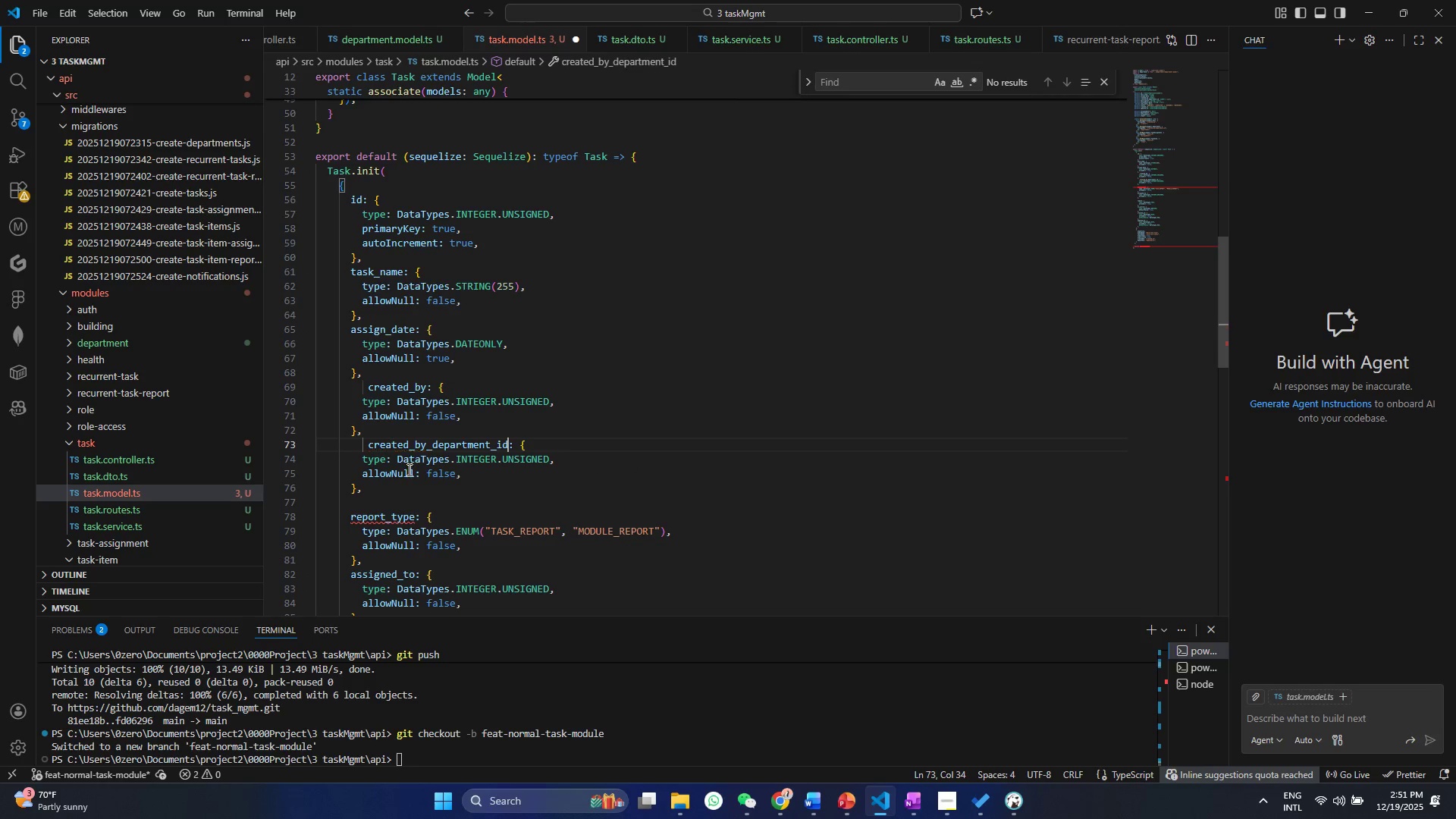 
key(Control+S)
 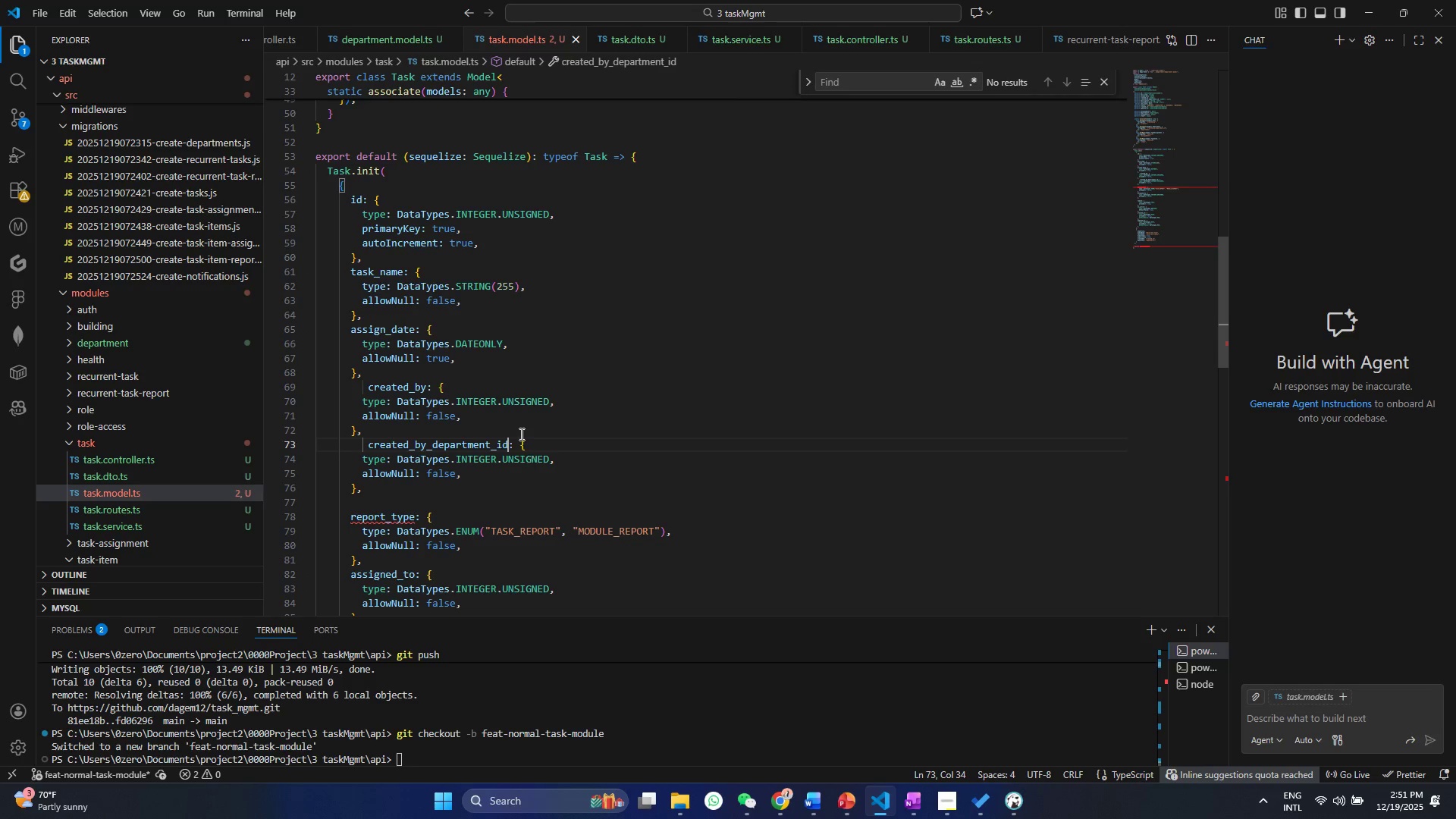 
left_click([522, 416])
 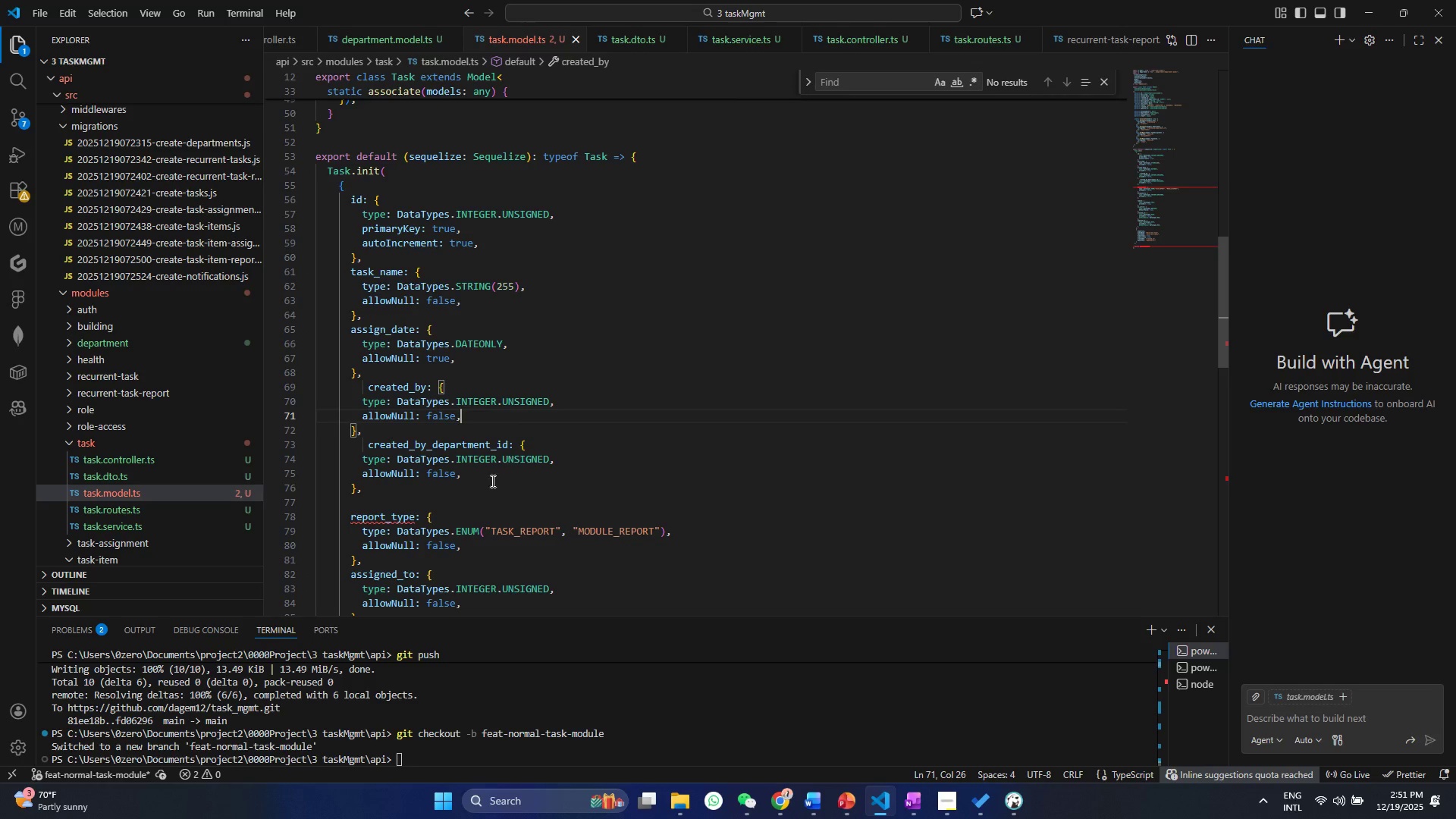 
left_click([469, 495])
 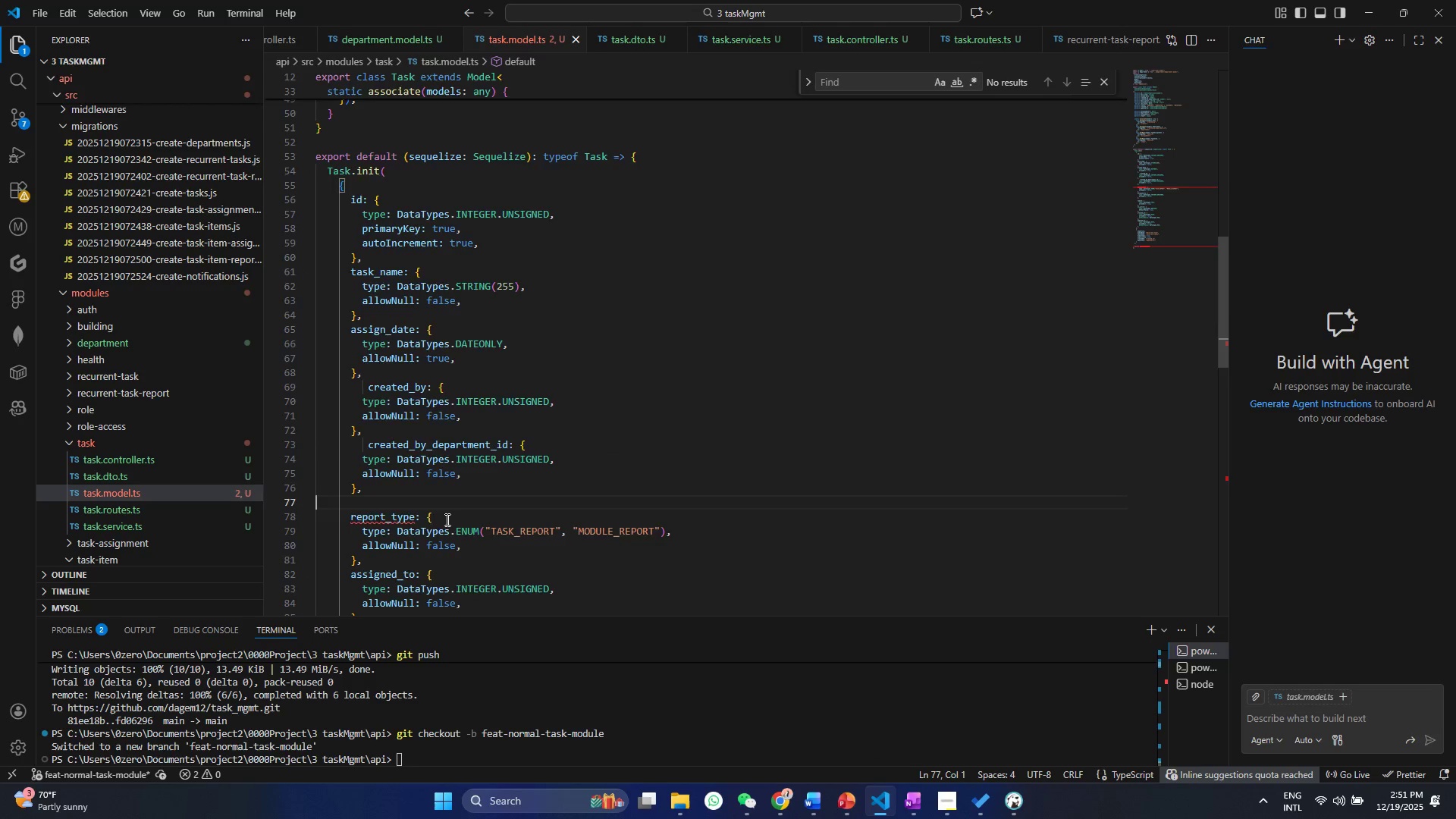 
scroll: coordinate [451, 510], scroll_direction: up, amount: 16.0
 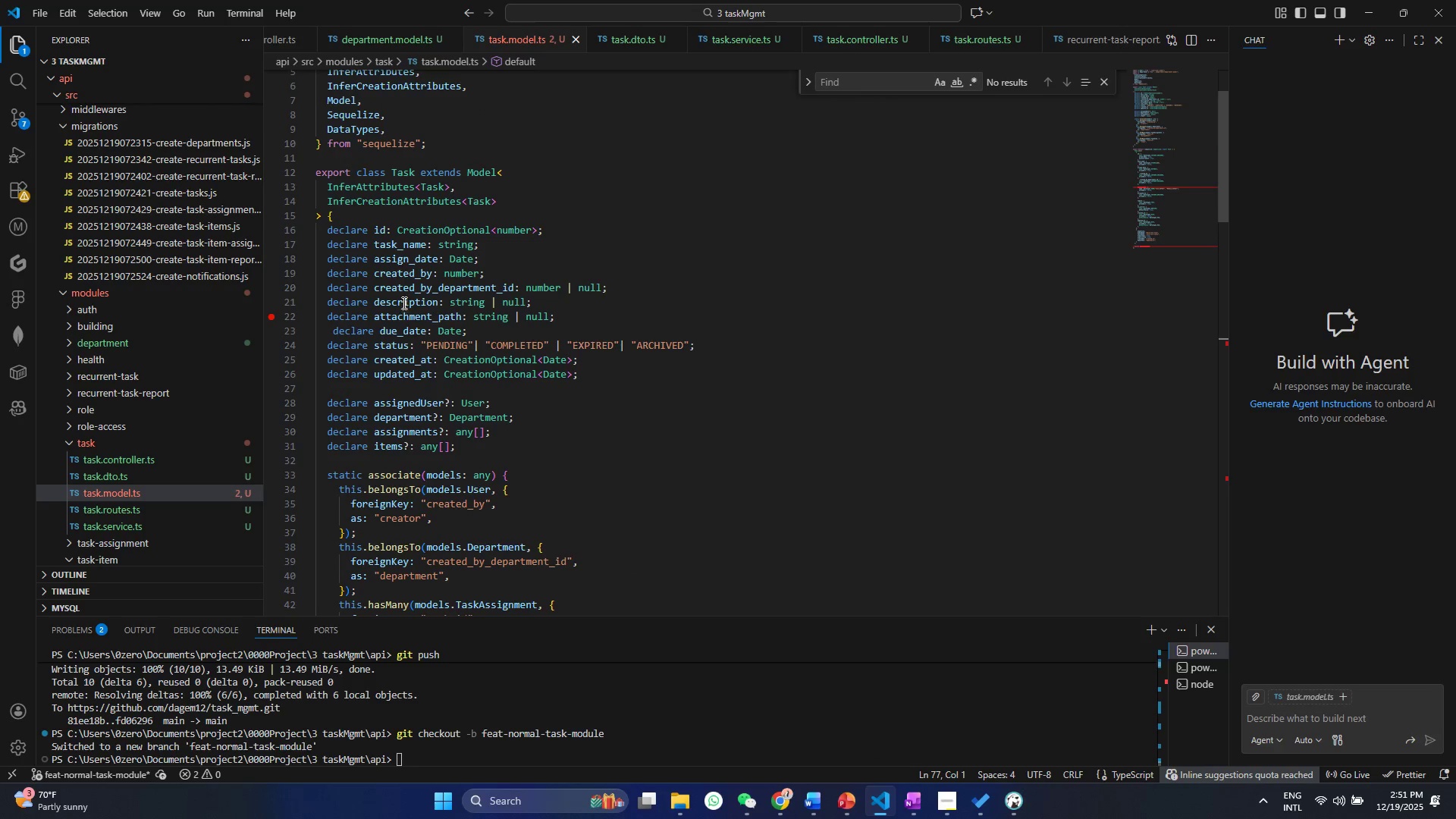 
left_click([403, 301])
 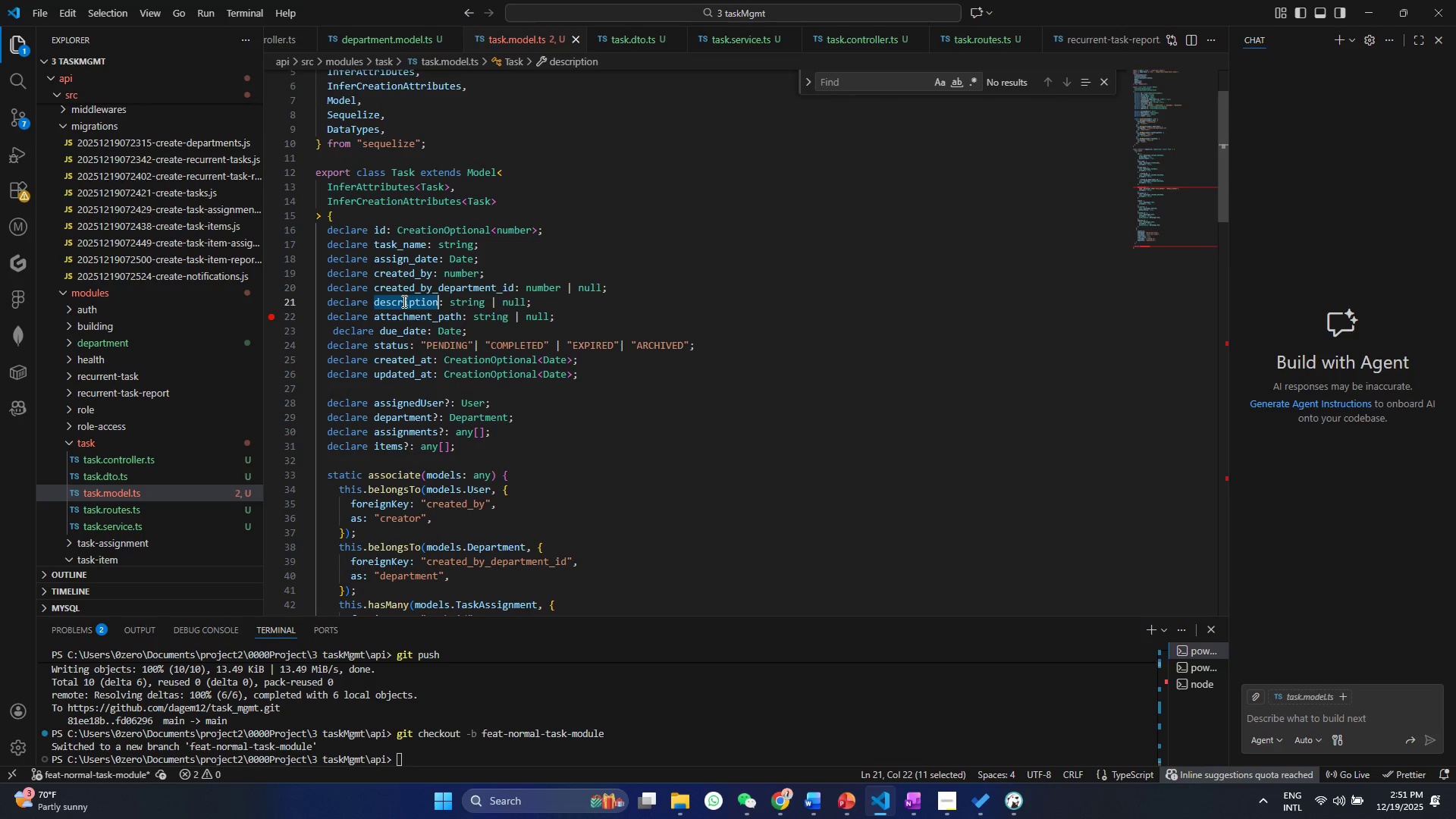 
double_click([403, 301])
 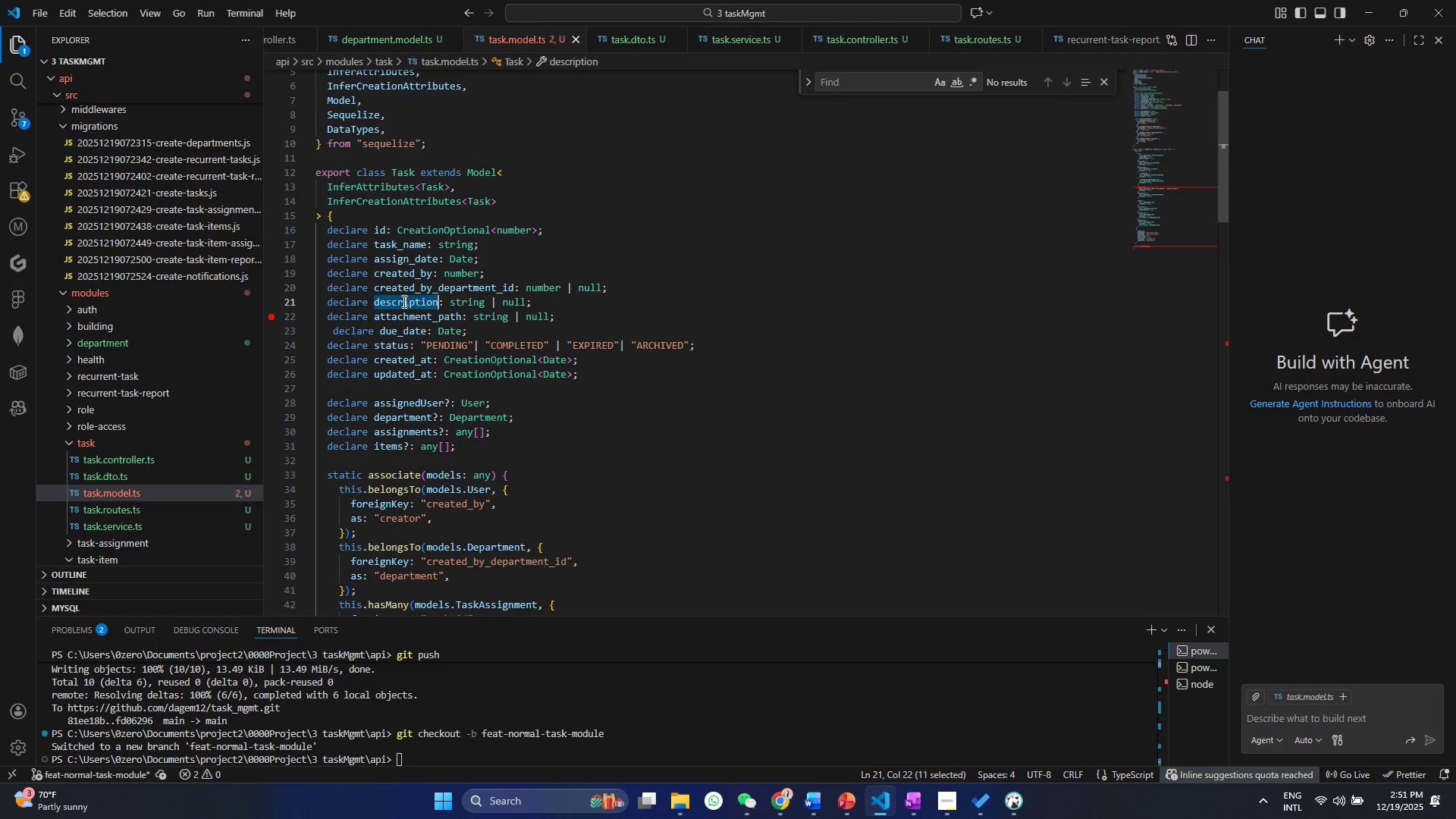 
key(Control+C)
 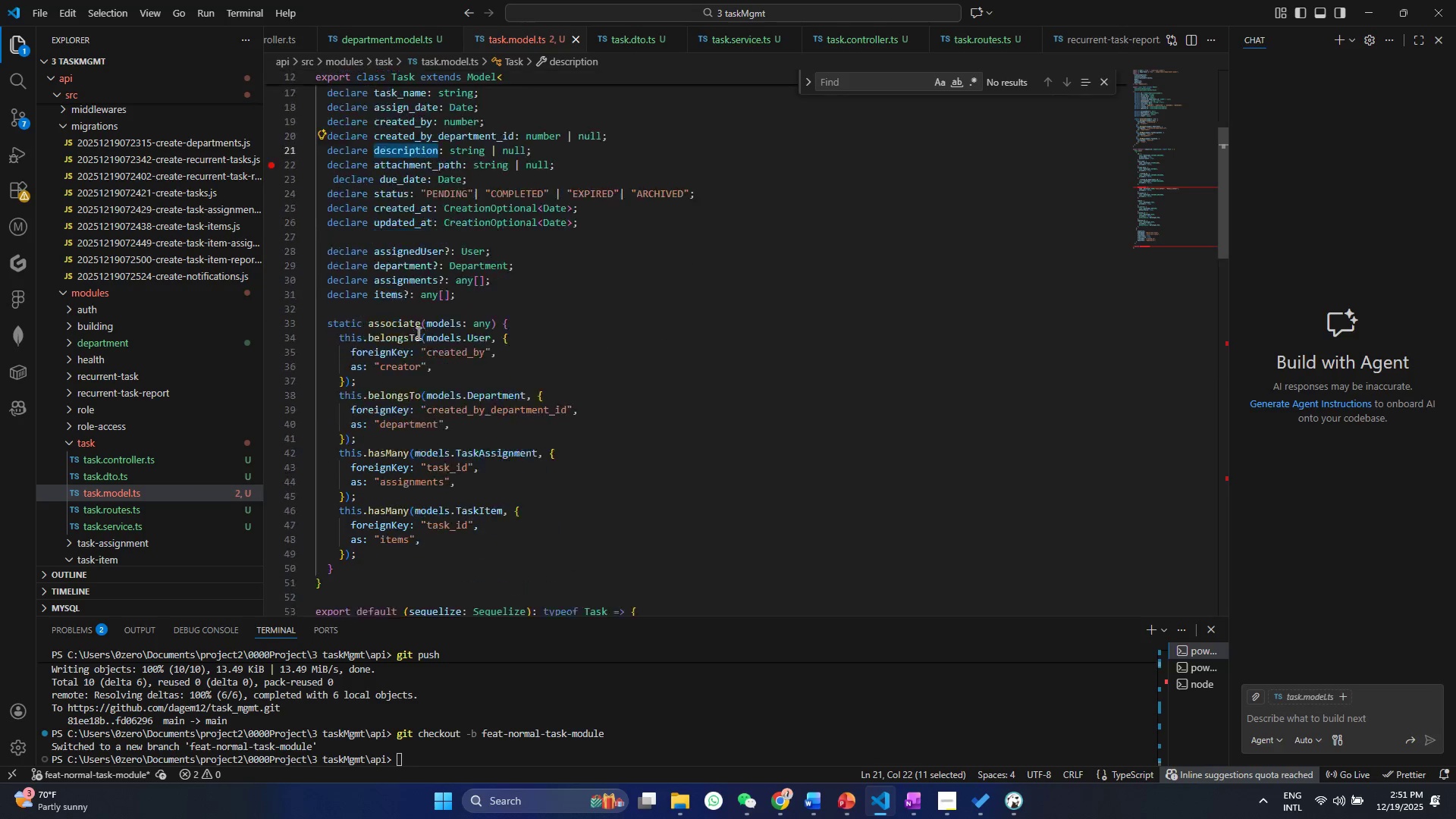 
scroll: coordinate [417, 333], scroll_direction: down, amount: 23.0
 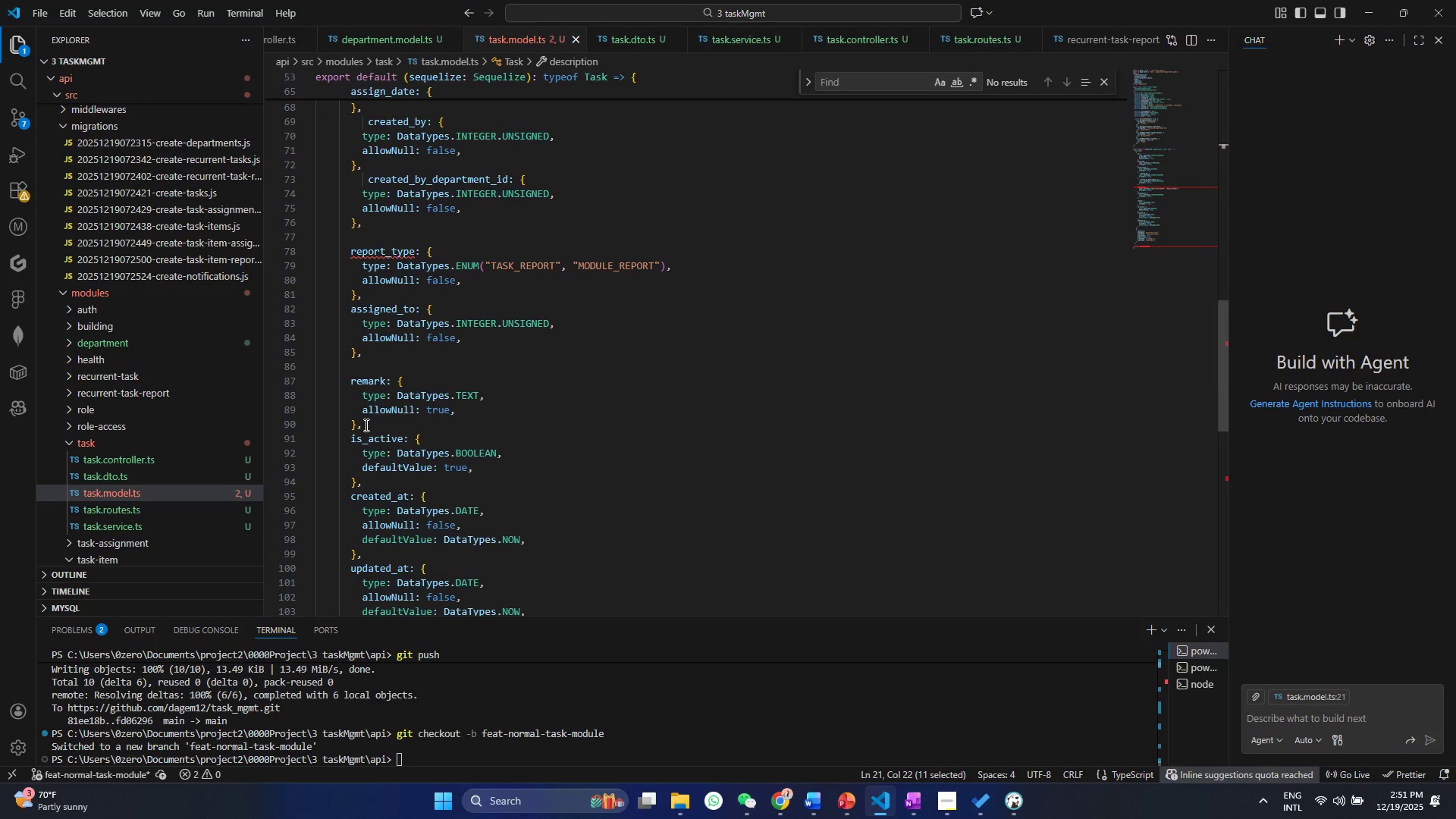 
left_click_drag(start_coordinate=[365, 425], to_coordinate=[337, 372])
 